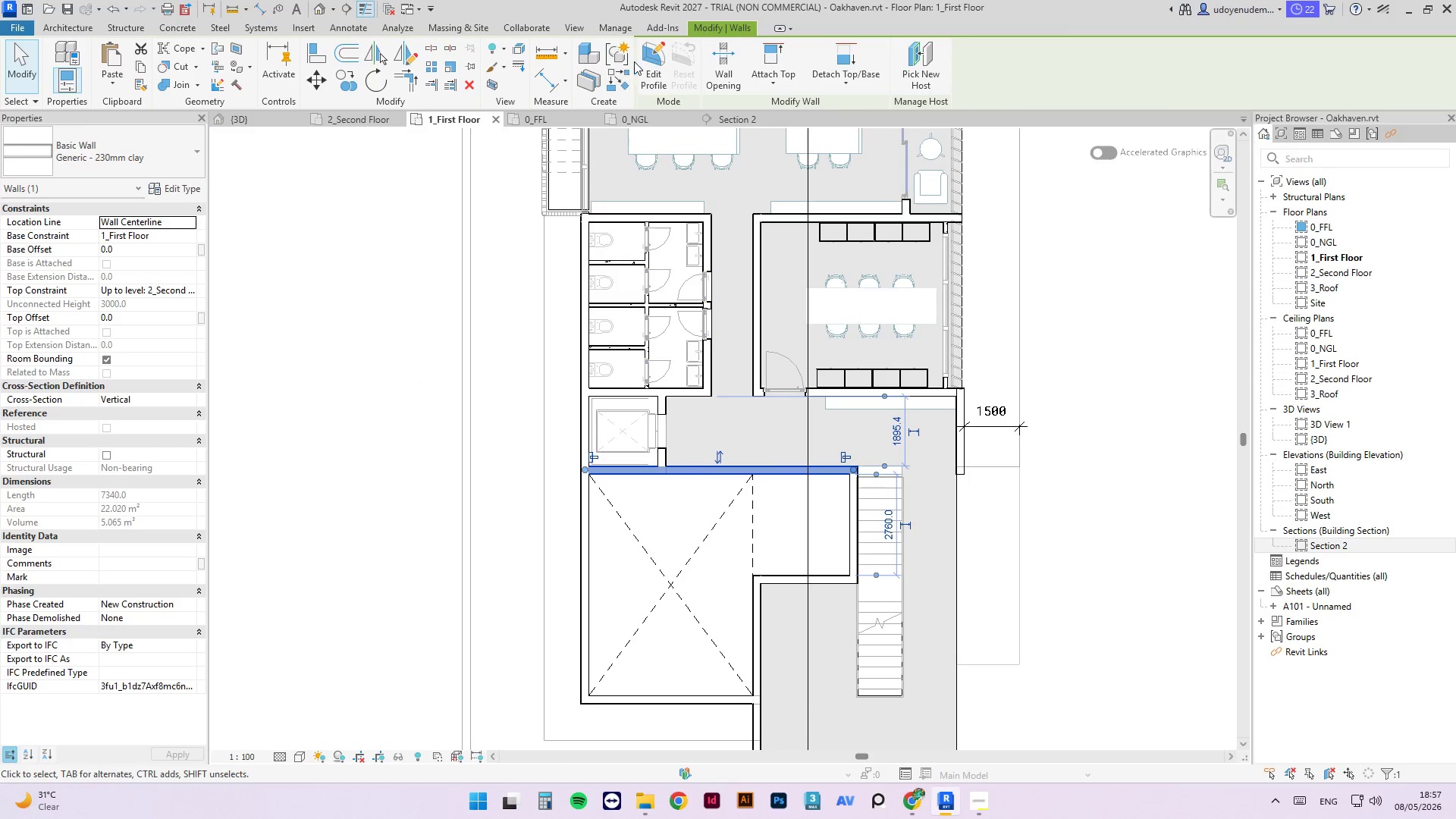 
scroll: coordinate [776, 481], scroll_direction: up, amount: 2.0
 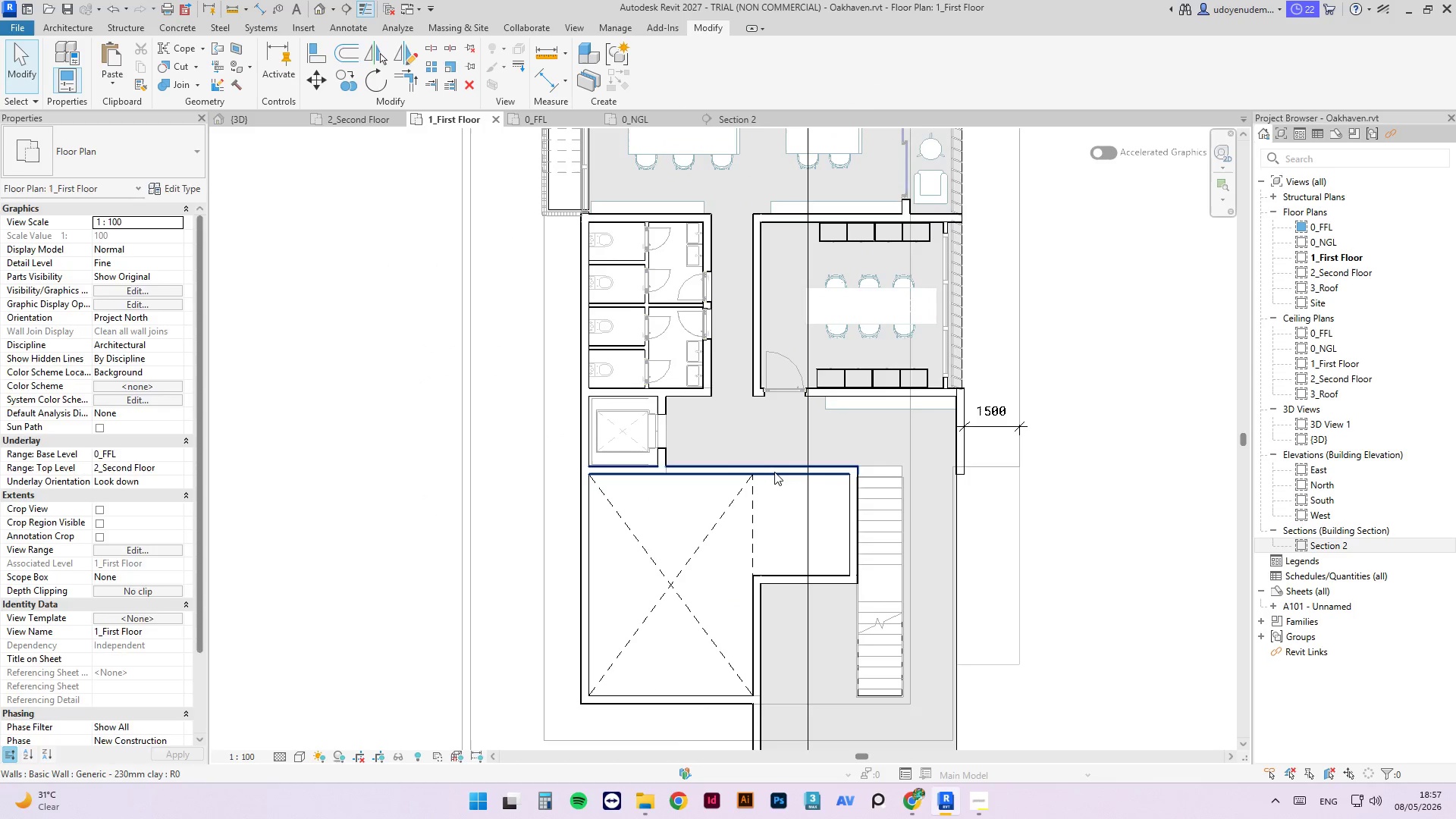 
left_click([720, 52])
 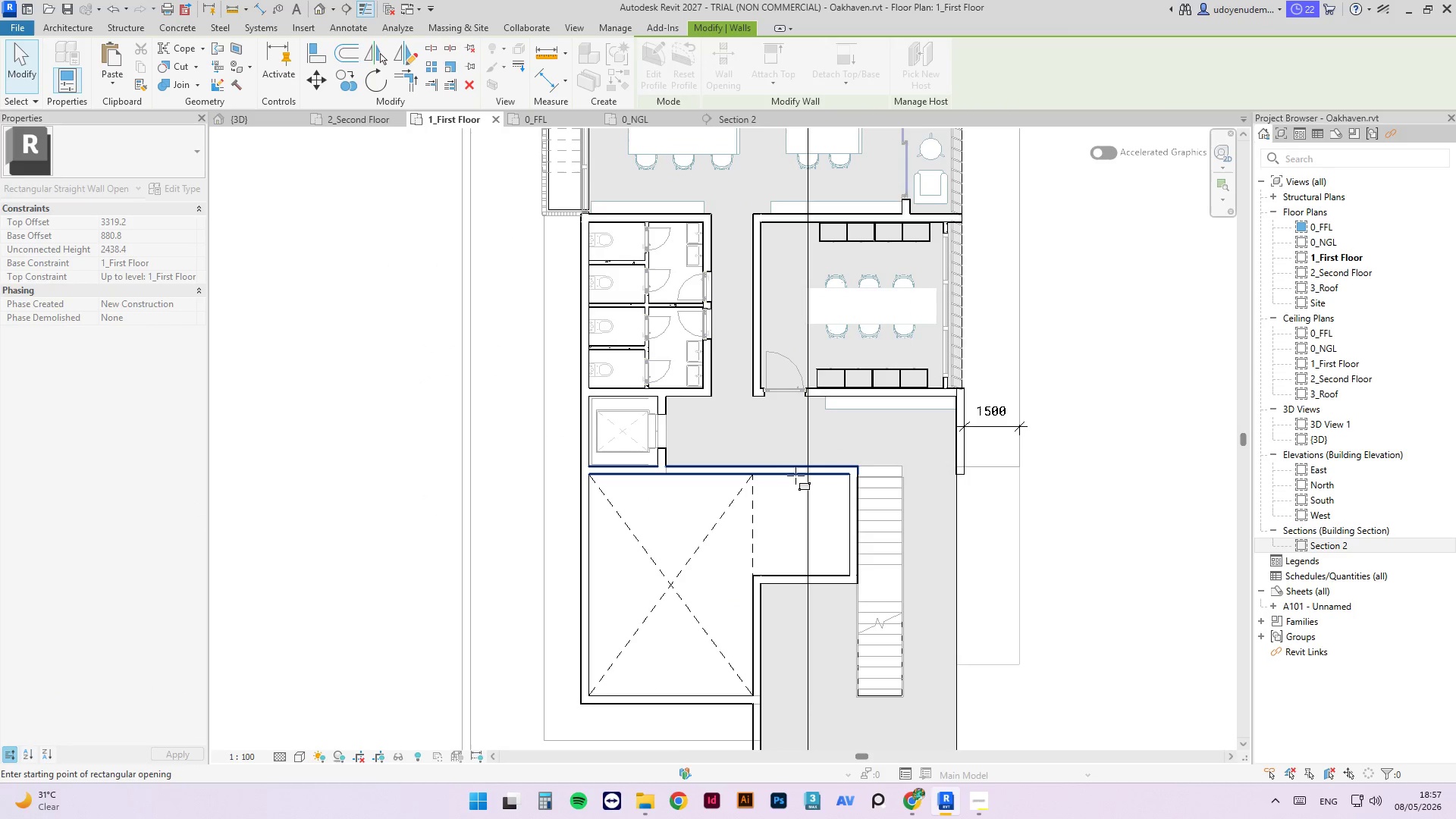 
scroll: coordinate [787, 473], scroll_direction: up, amount: 3.0
 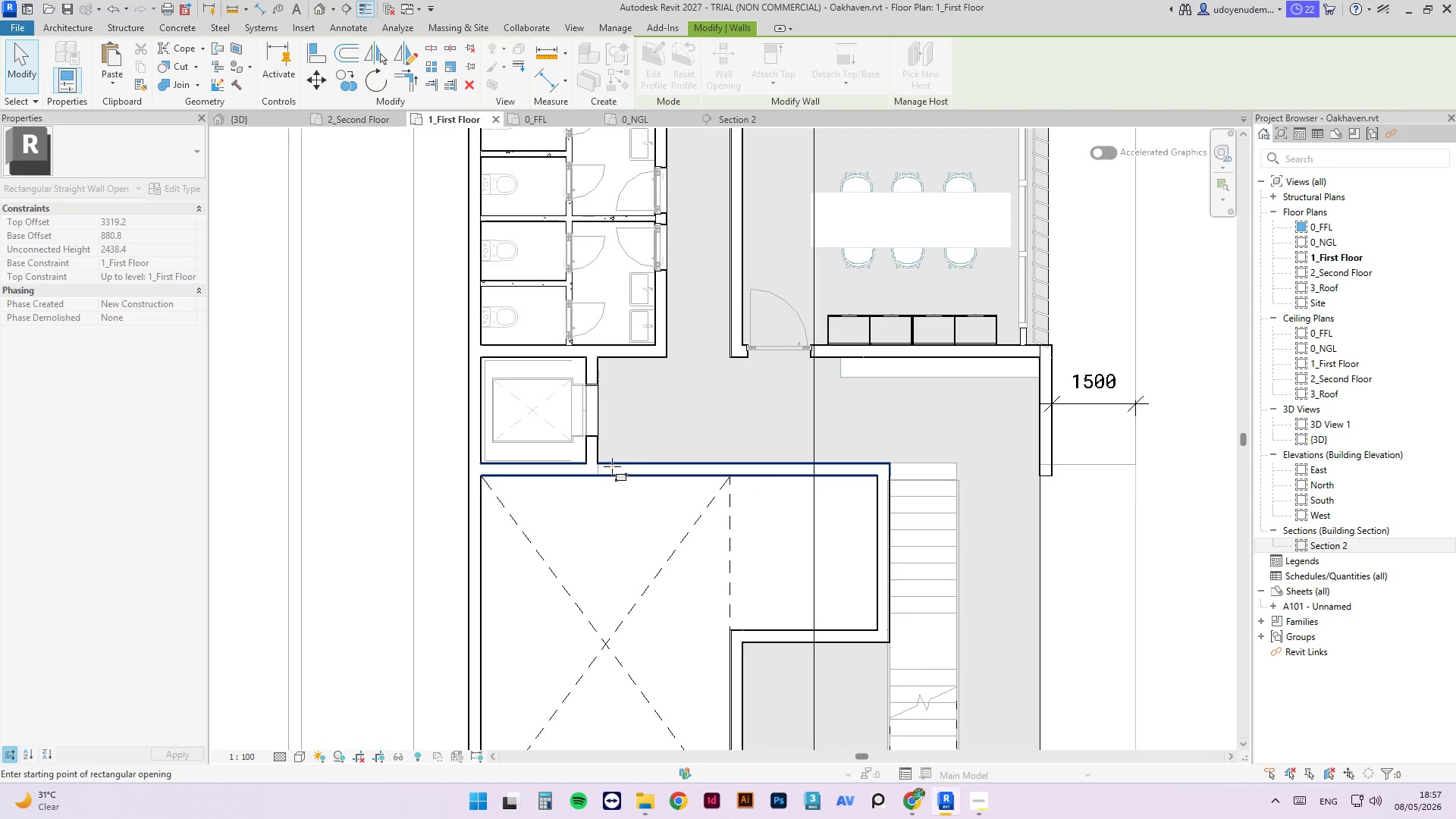 
left_click_drag(start_coordinate=[611, 463], to_coordinate=[864, 483])
 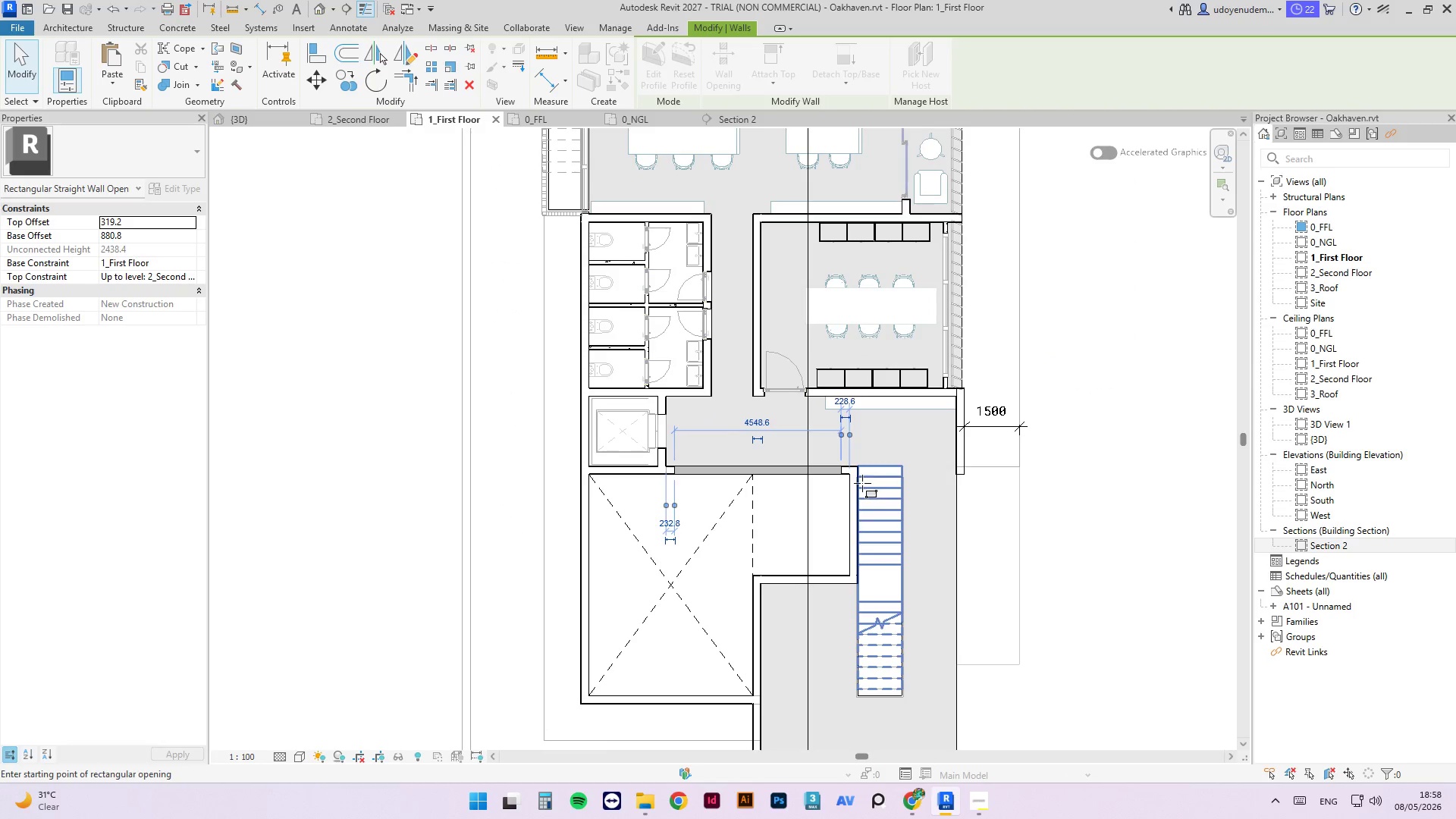 
key(Escape)
 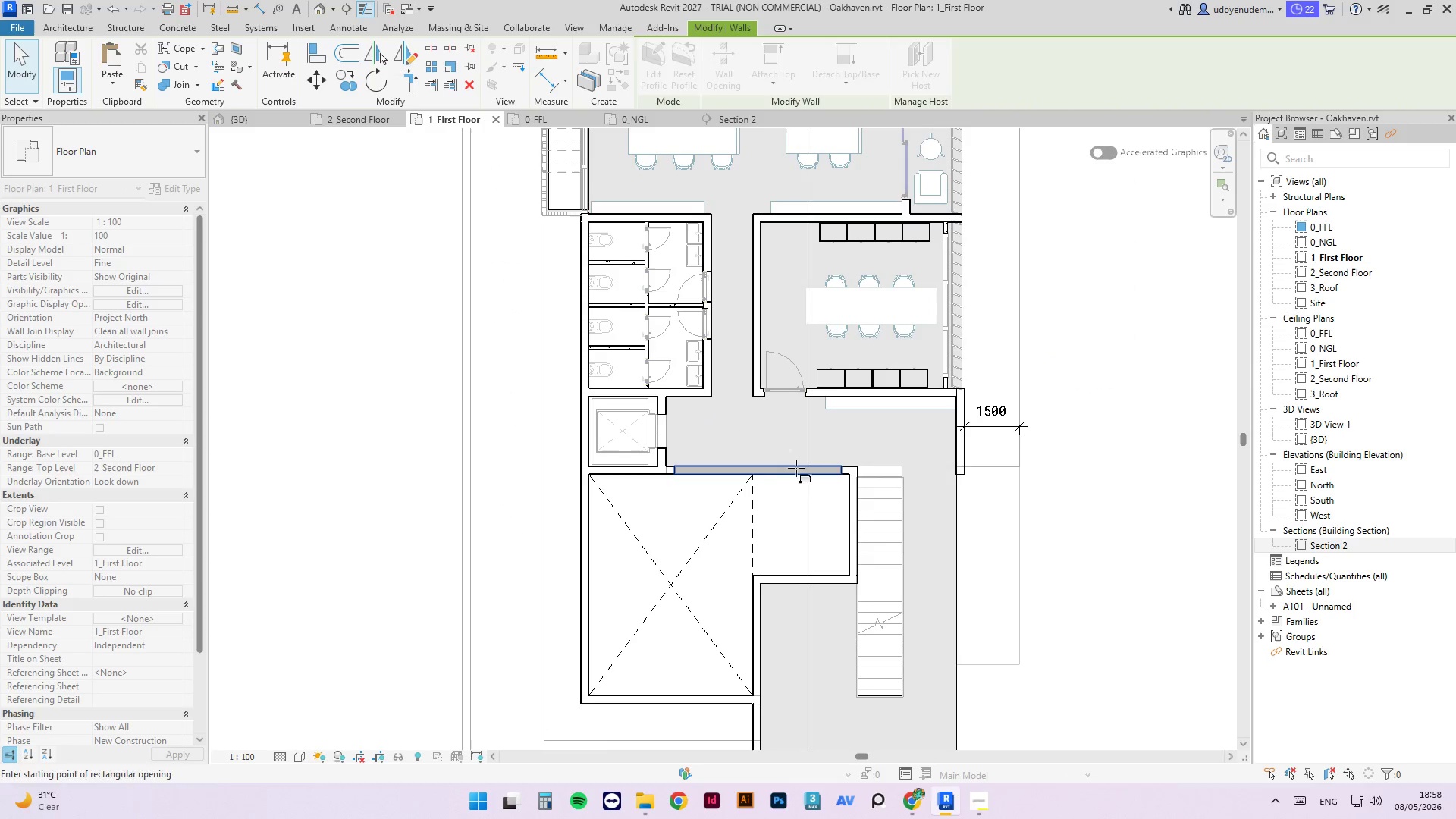 
key(Escape)
 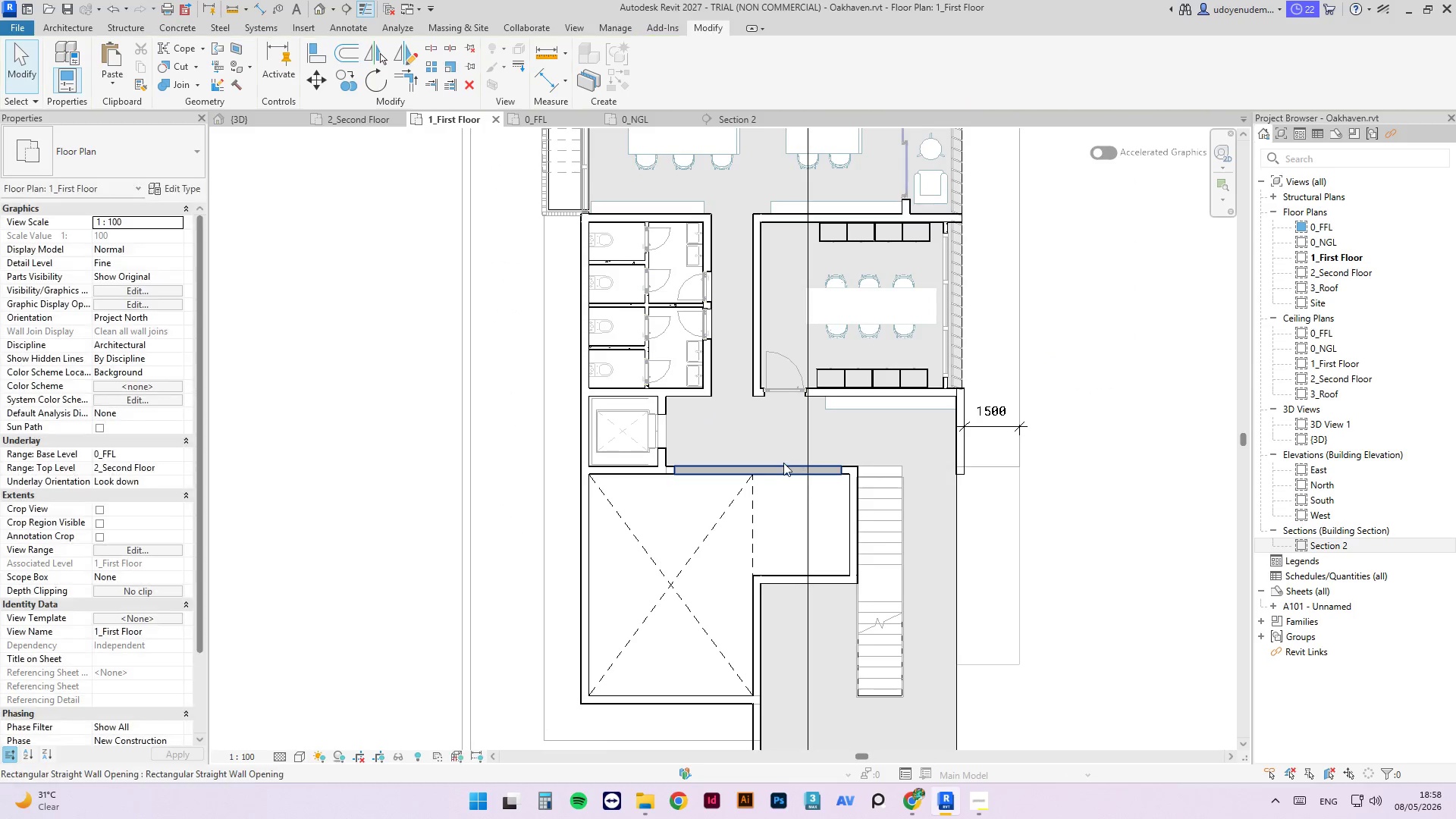 
key(Escape)
 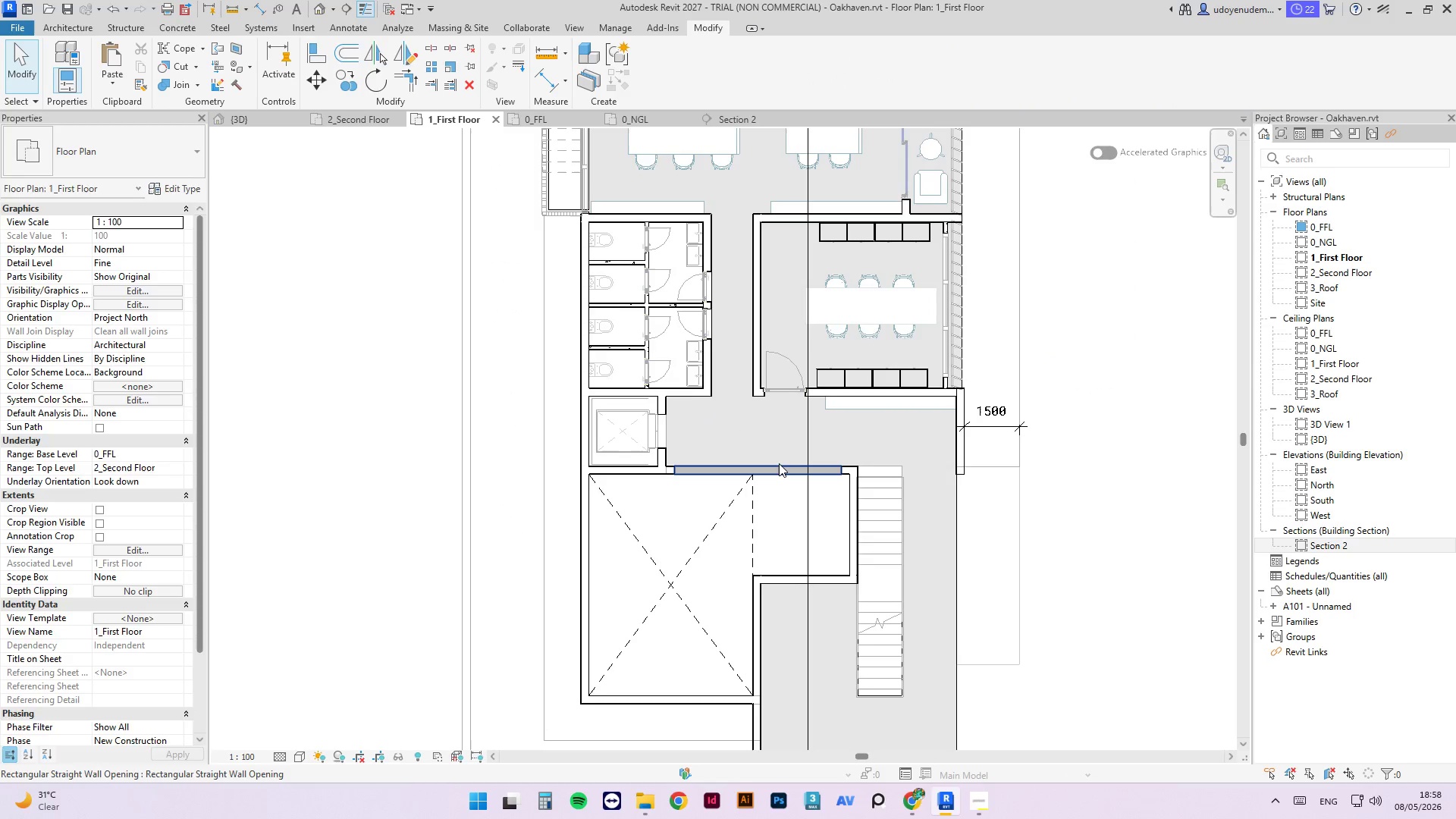 
left_click([779, 463])
 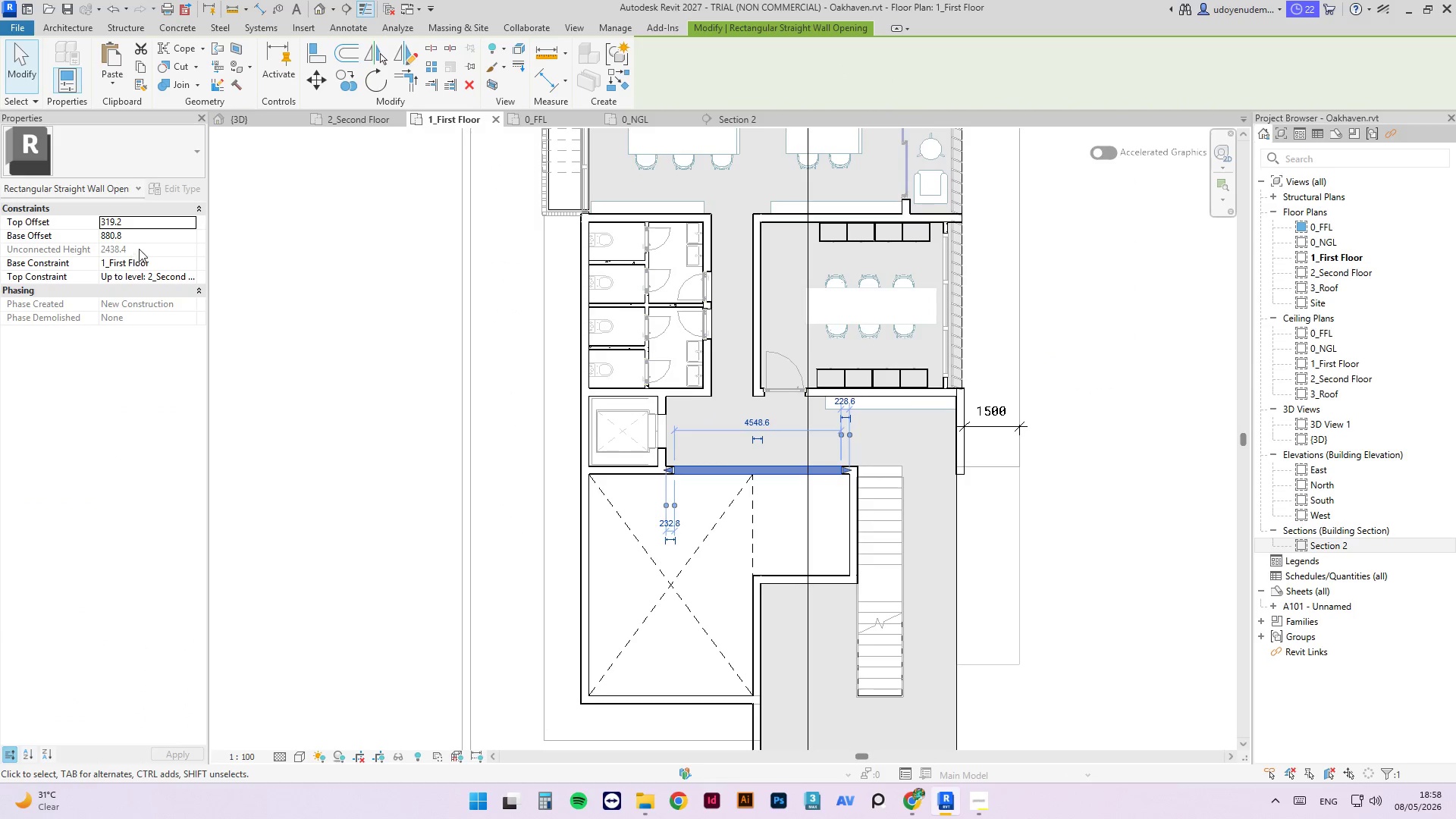 
left_click([147, 242])
 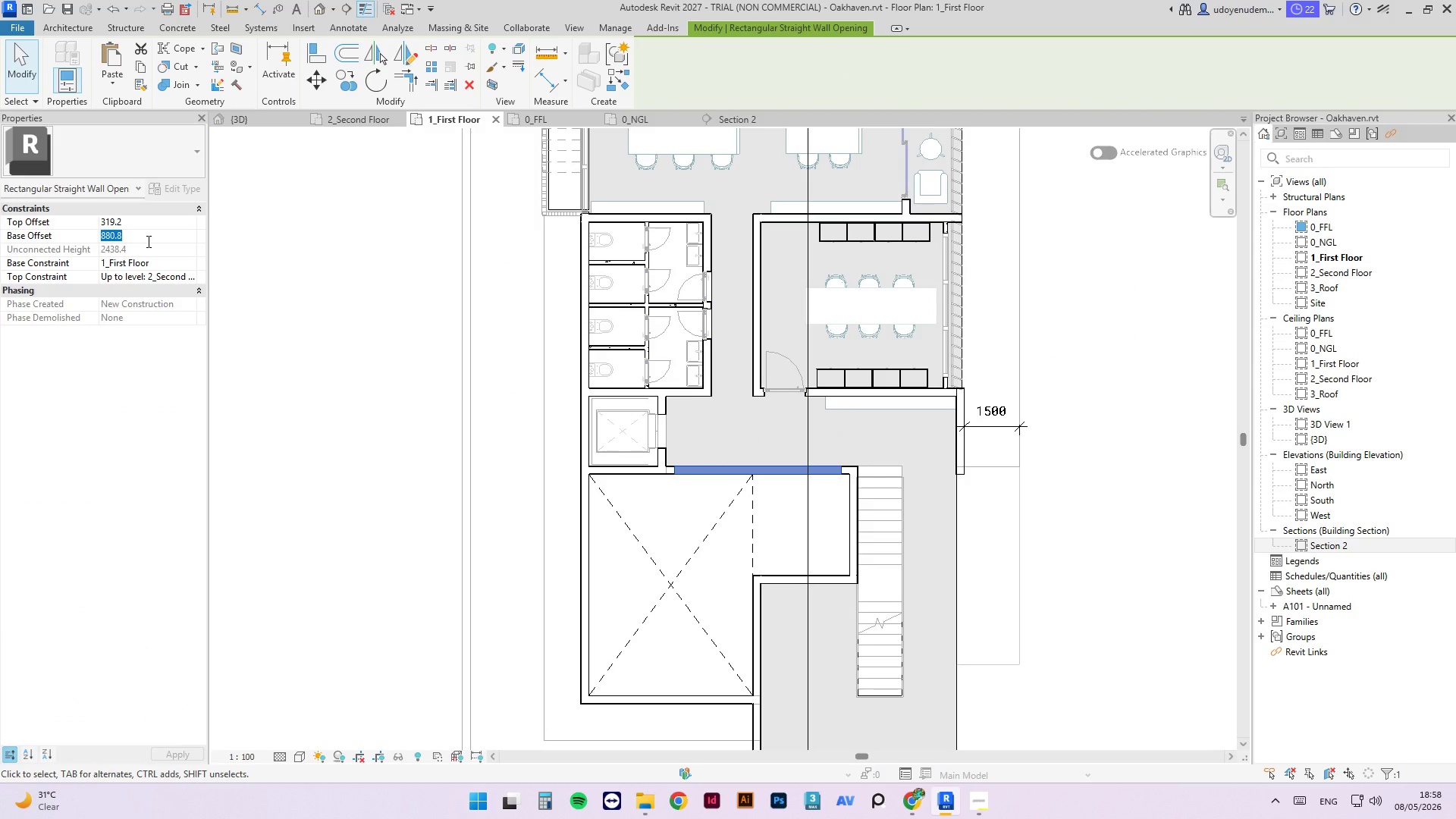 
key(Numpad9)
 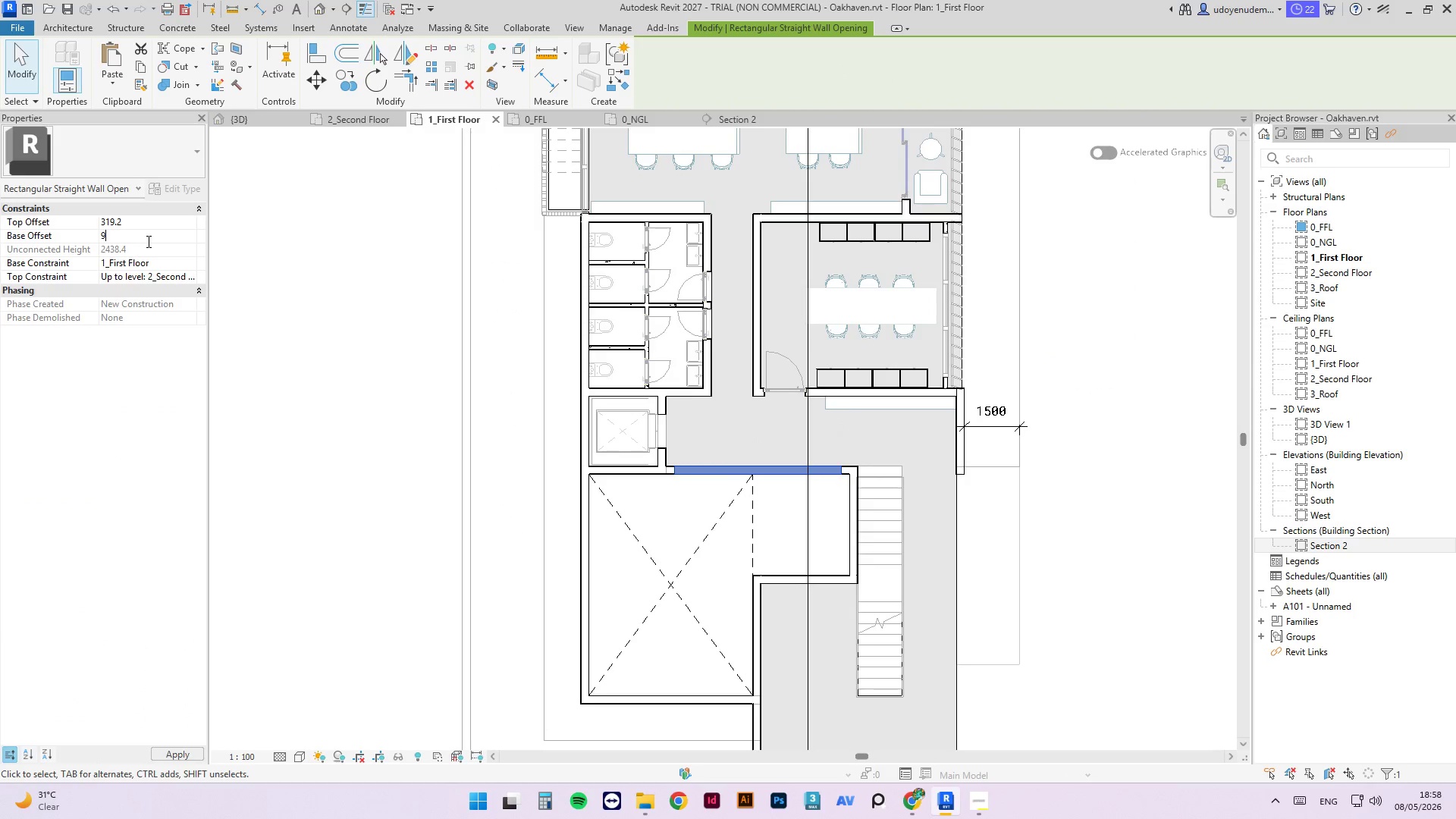 
key(Numpad0)
 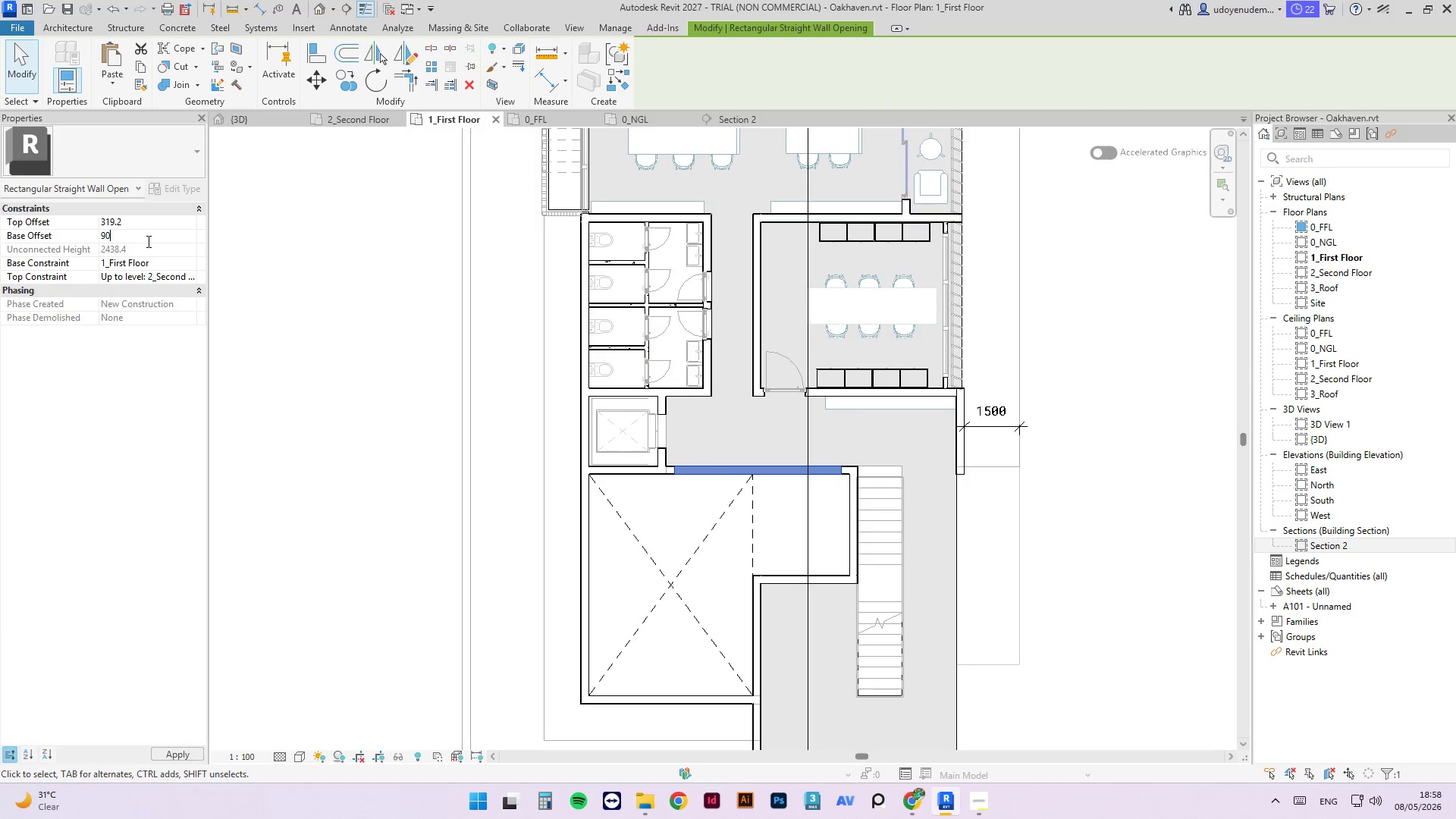 
key(Numpad0)
 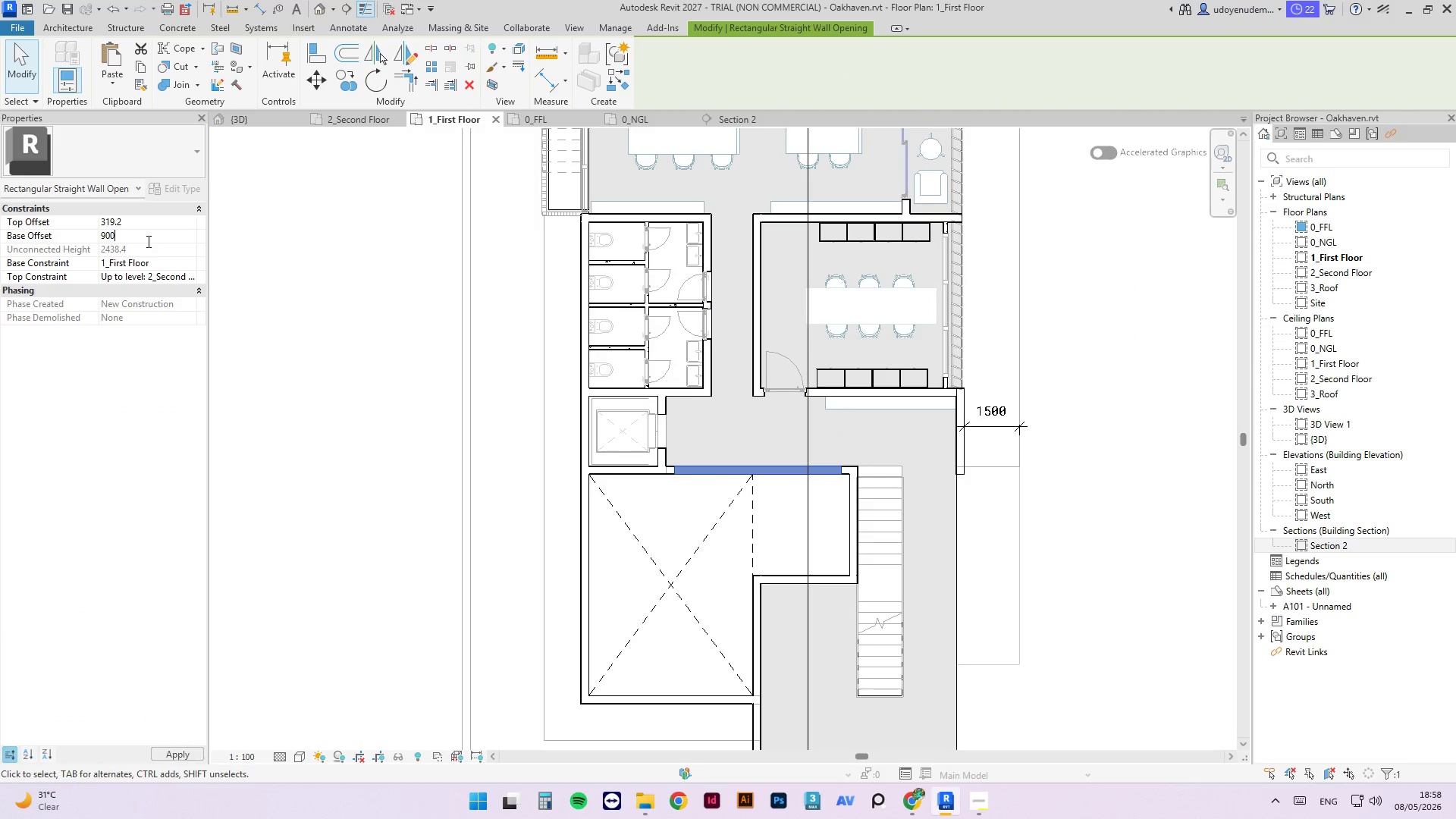 
key(NumpadEnter)
 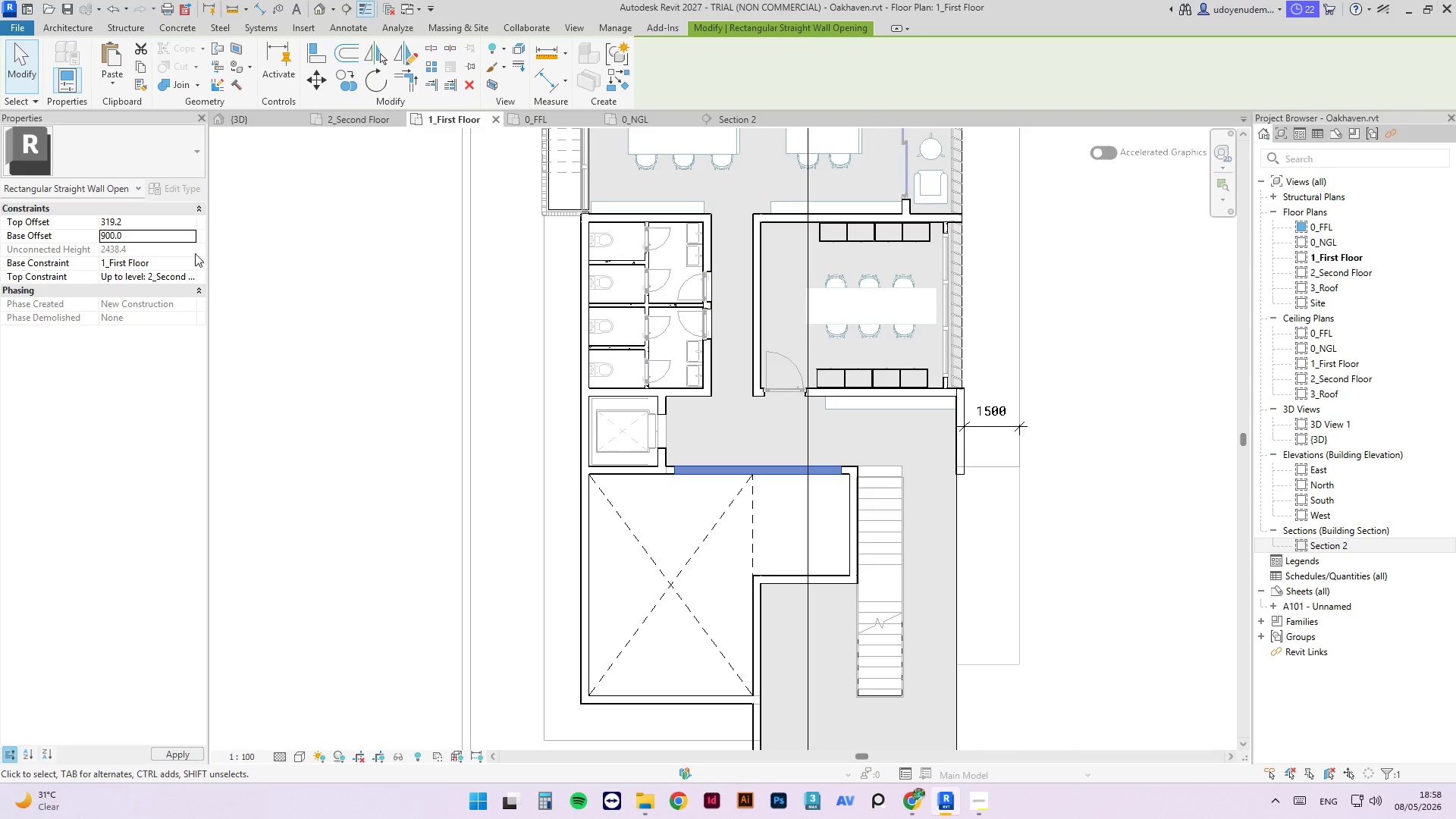 
left_click([317, 449])
 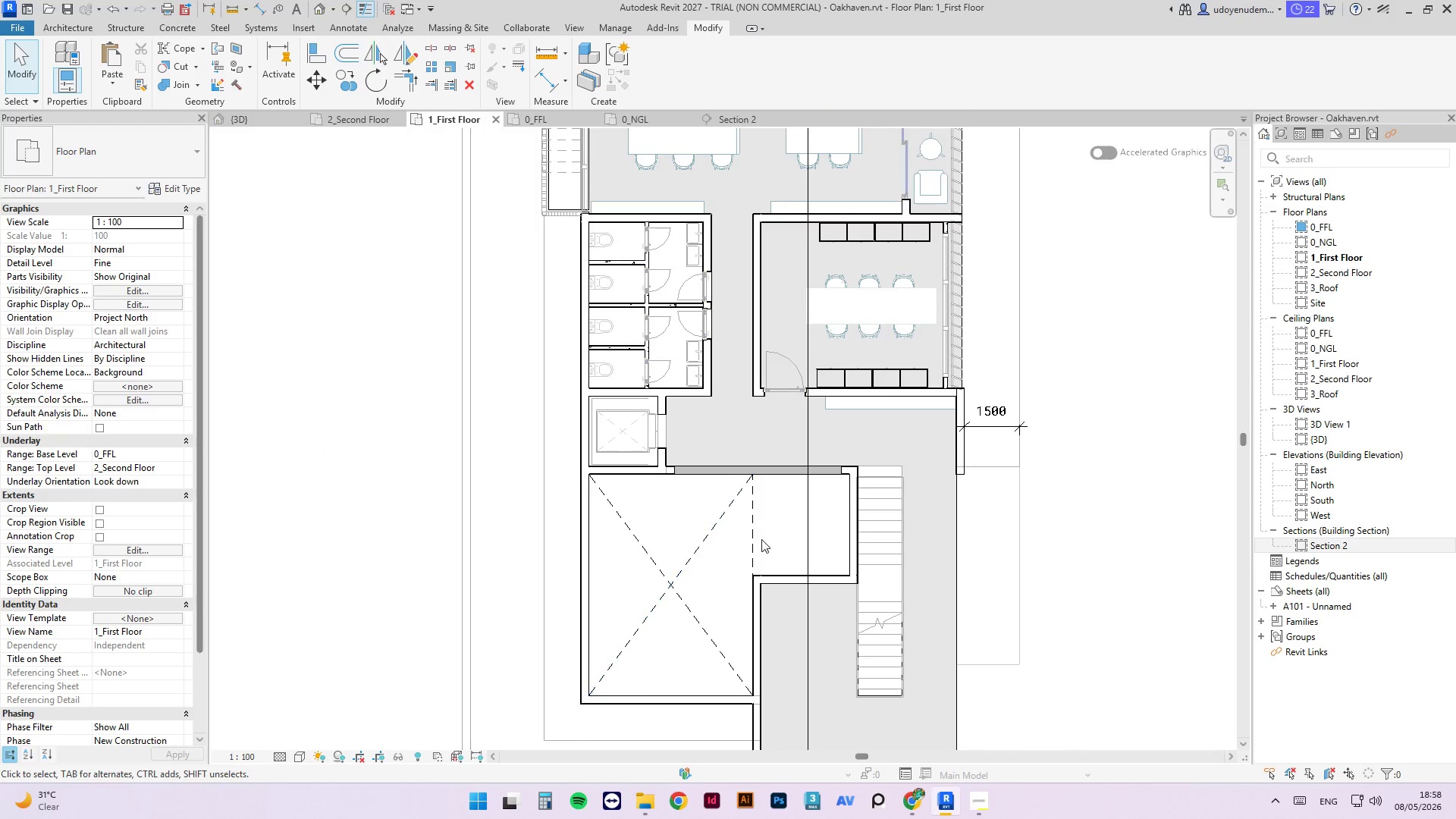 
mouse_move([873, 505])
 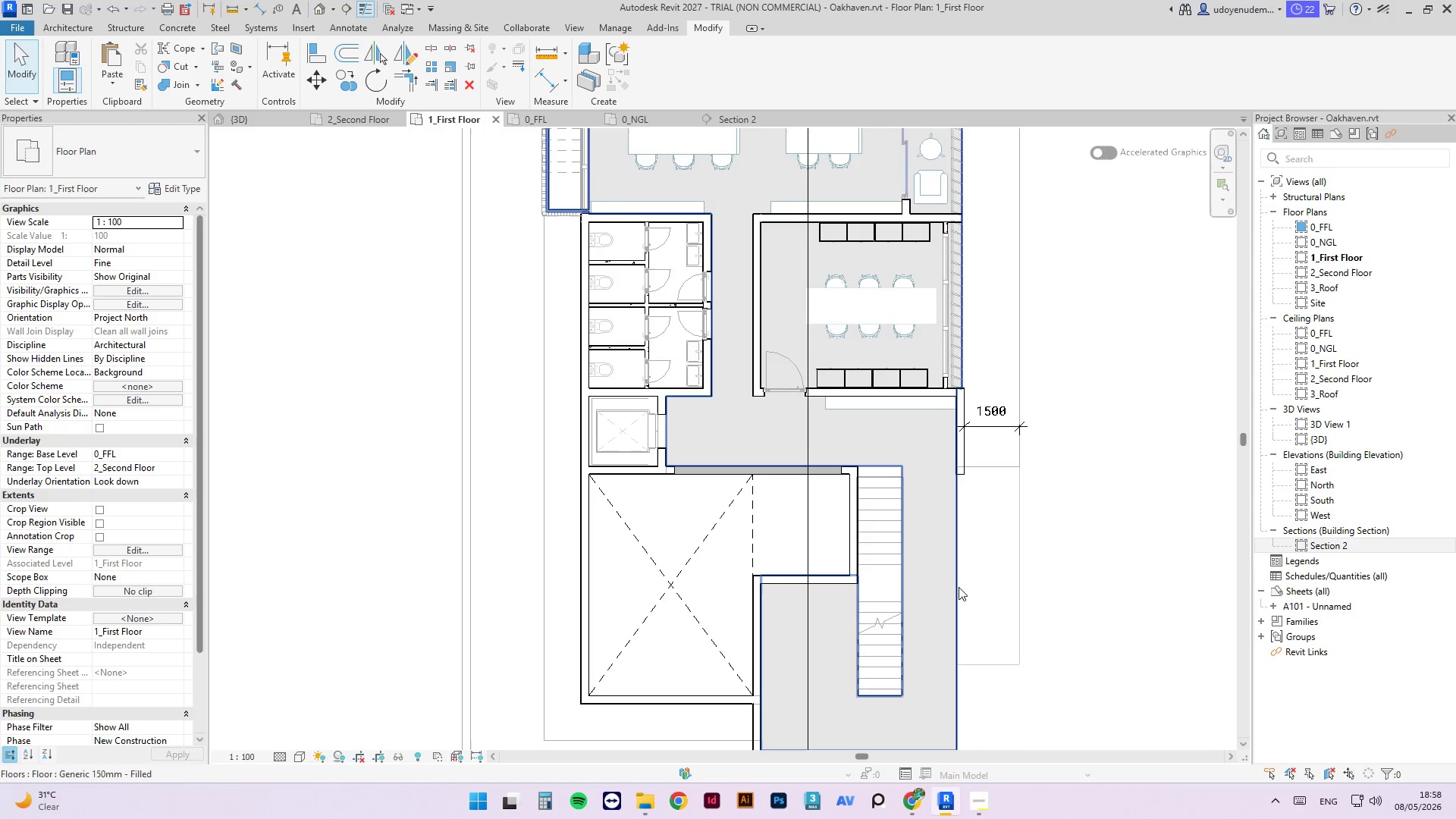 
mouse_move([896, 540])
 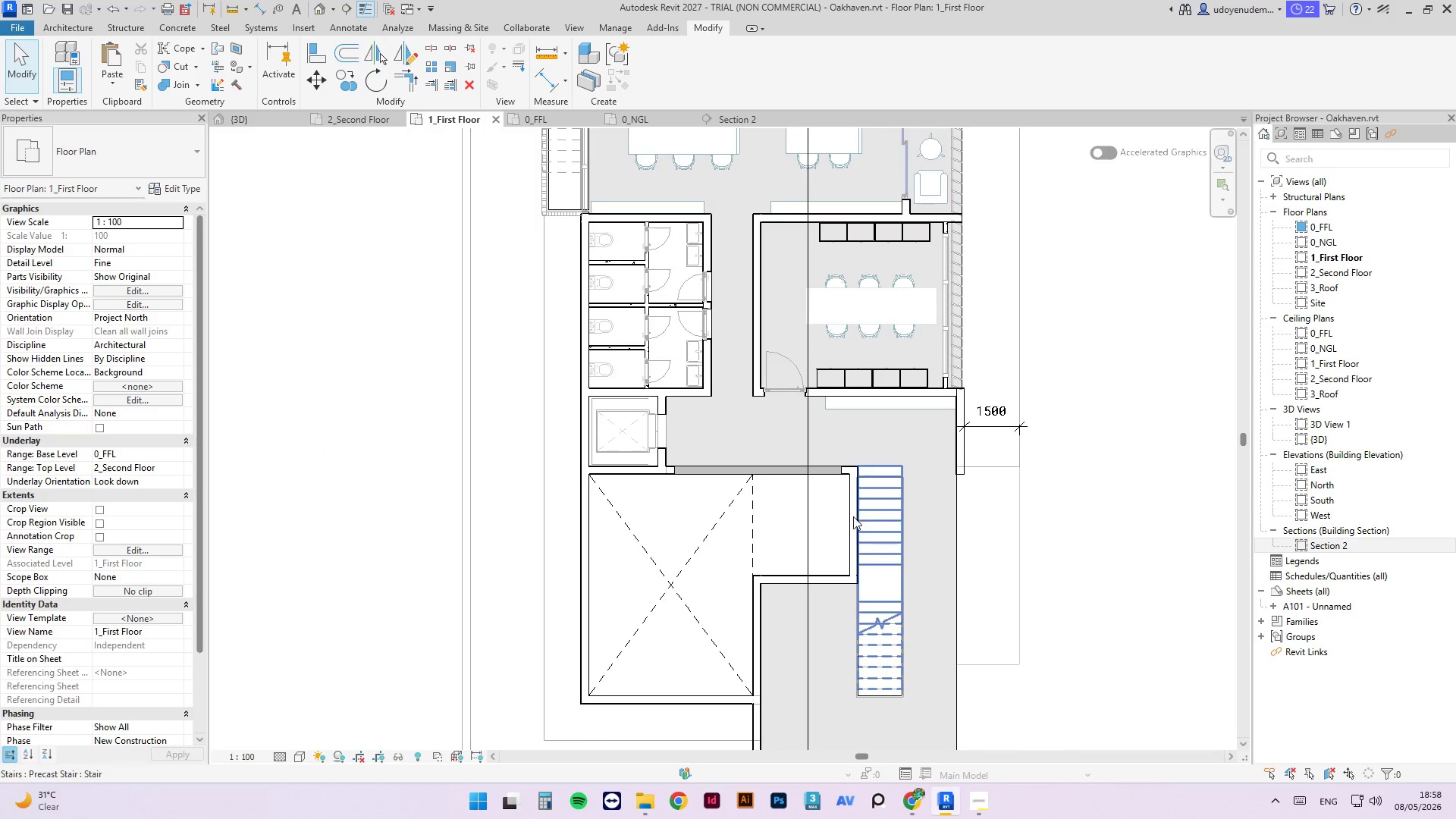 
left_click_drag(start_coordinate=[849, 518], to_coordinate=[526, 124])
 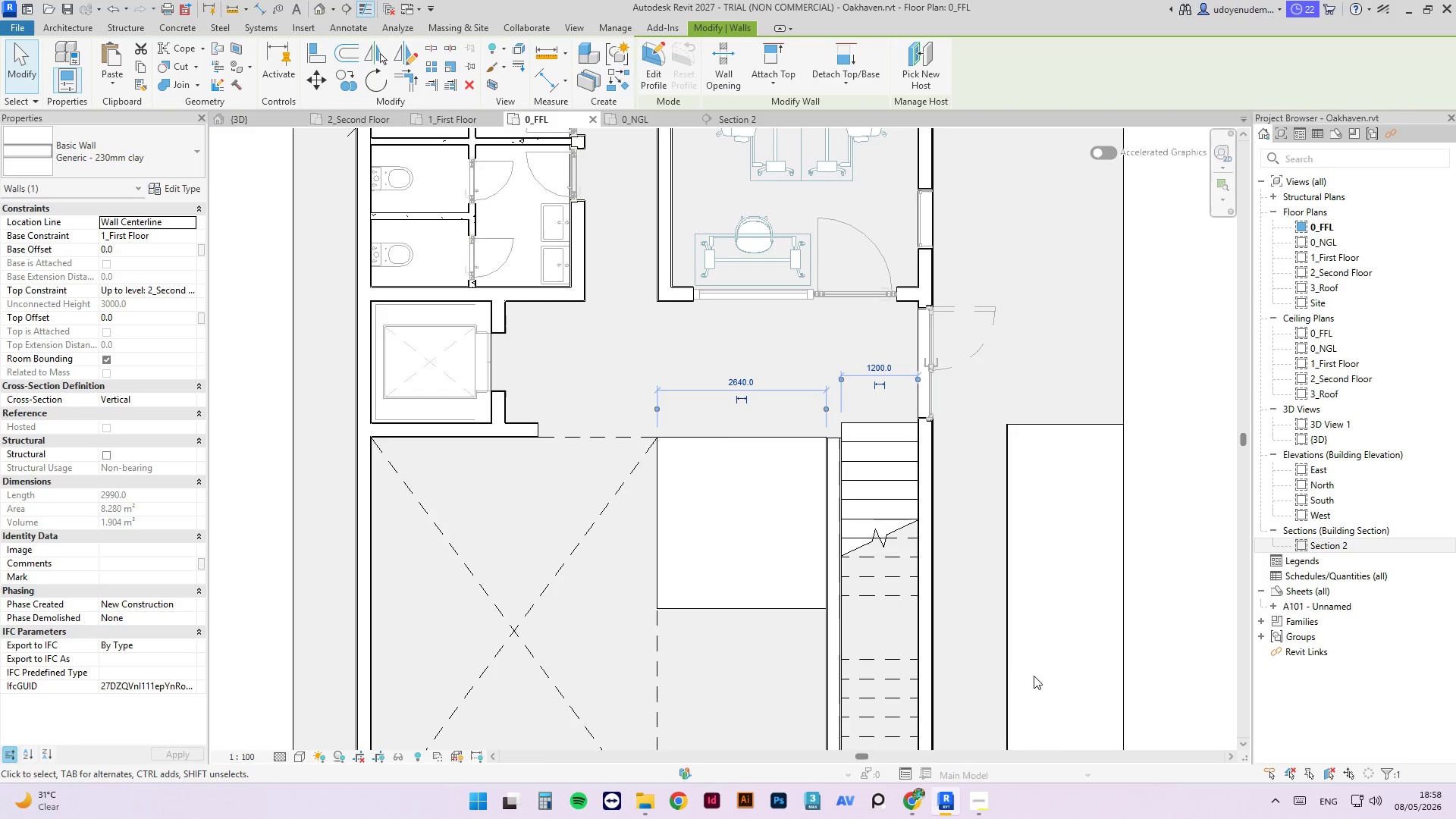 
left_click([526, 124])
 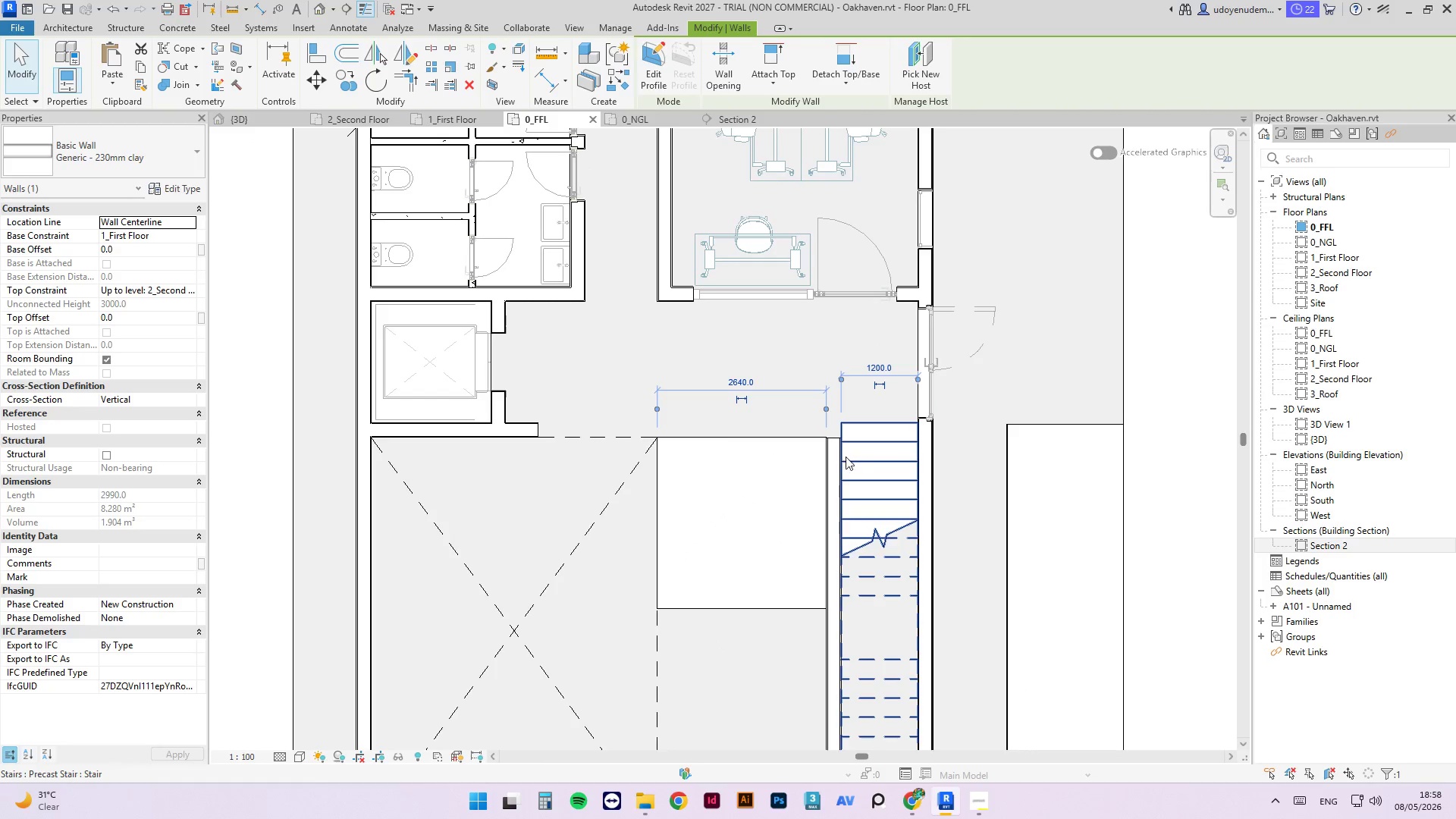 
left_click([832, 475])
 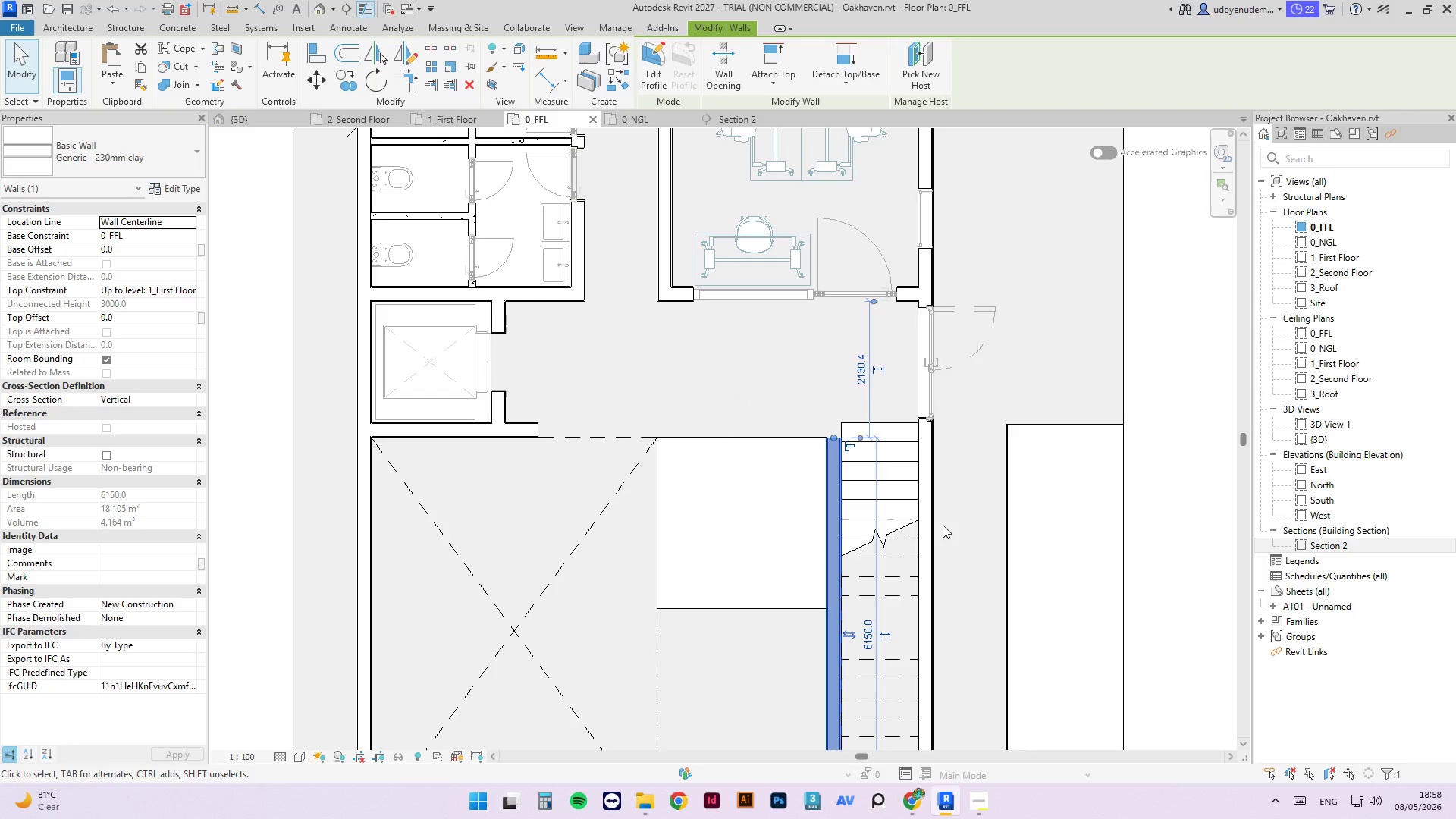 
scroll: coordinate [925, 567], scroll_direction: up, amount: 3.0
 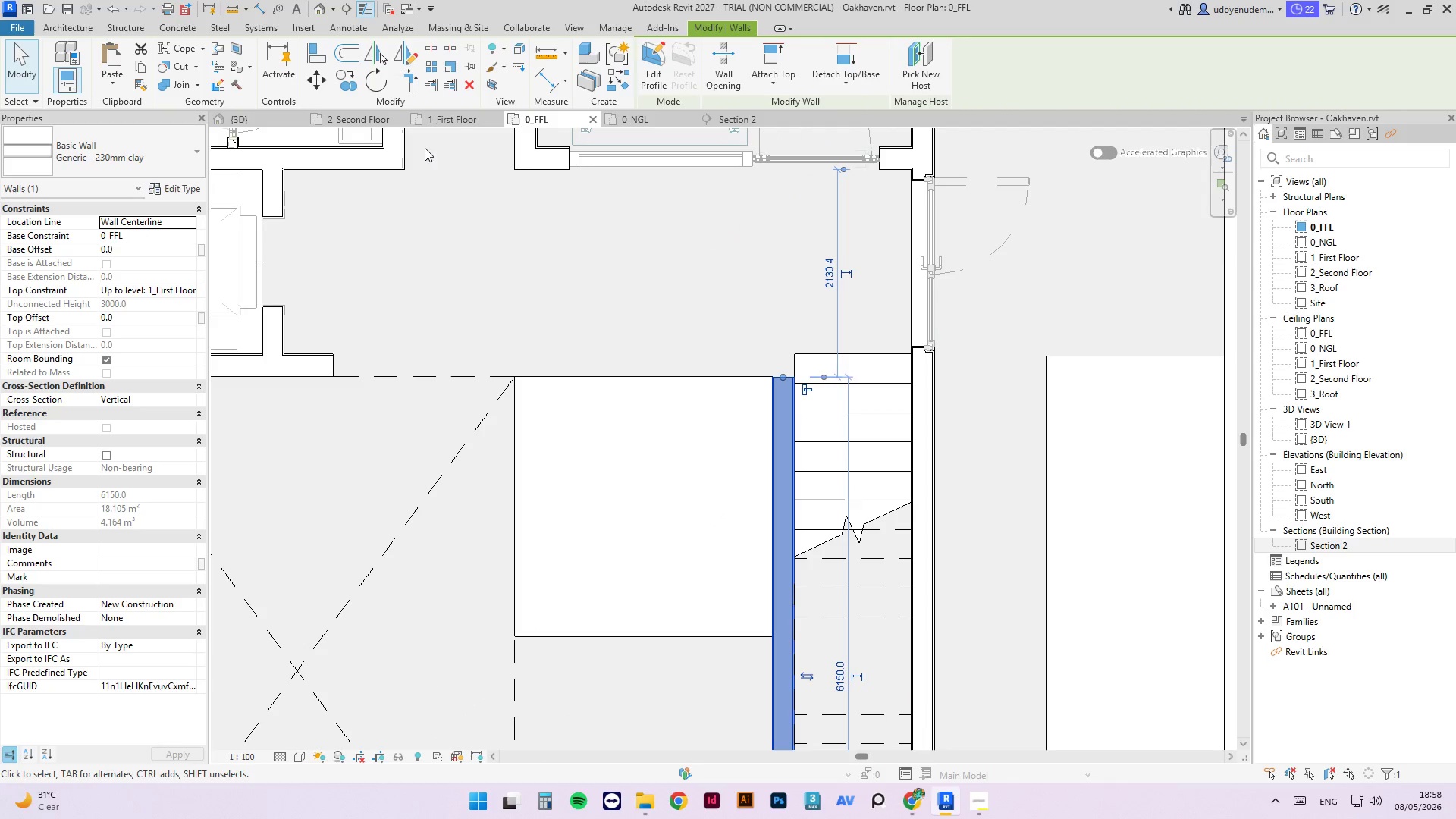 
left_click([440, 115])
 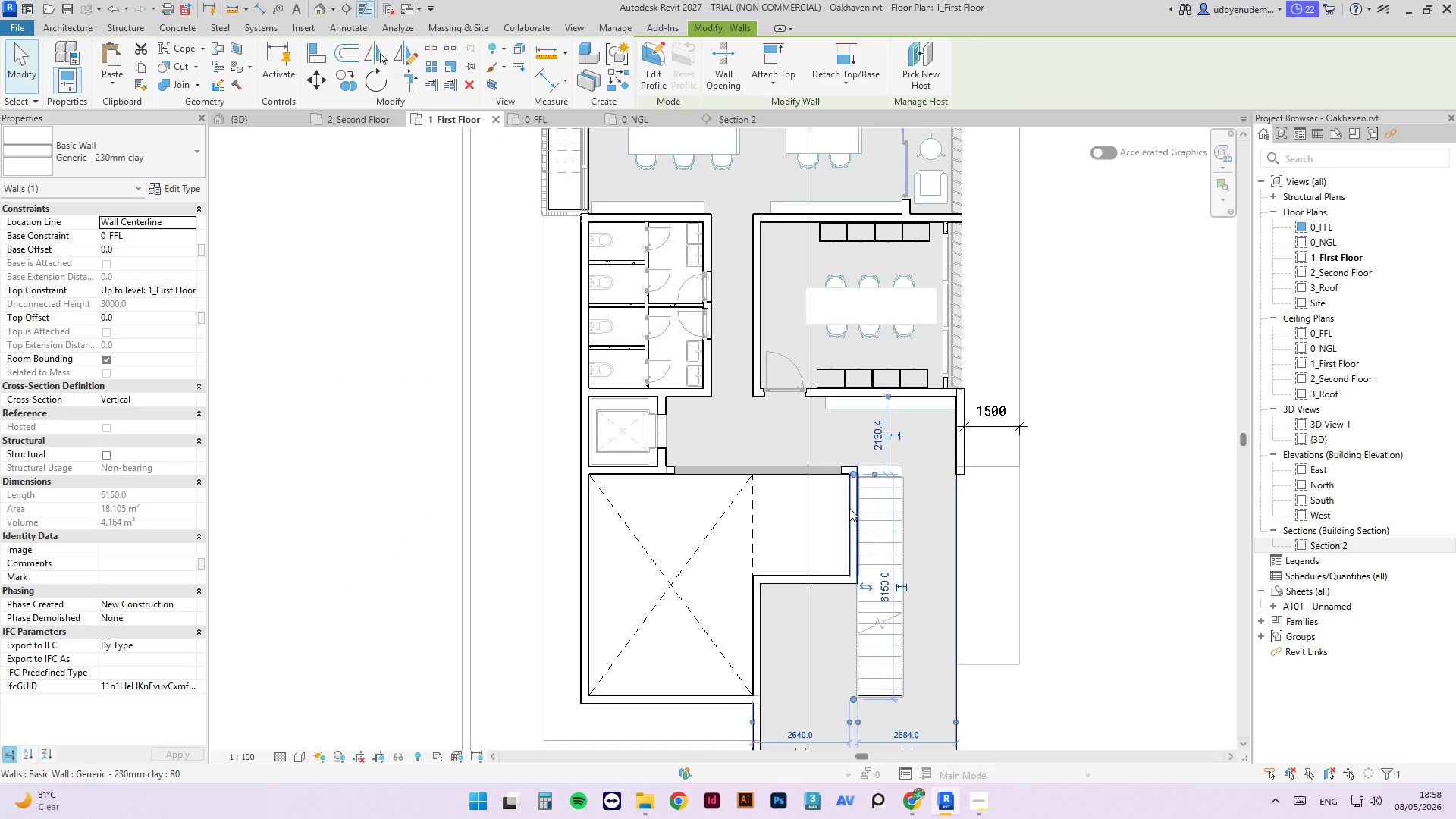 
left_click([849, 508])
 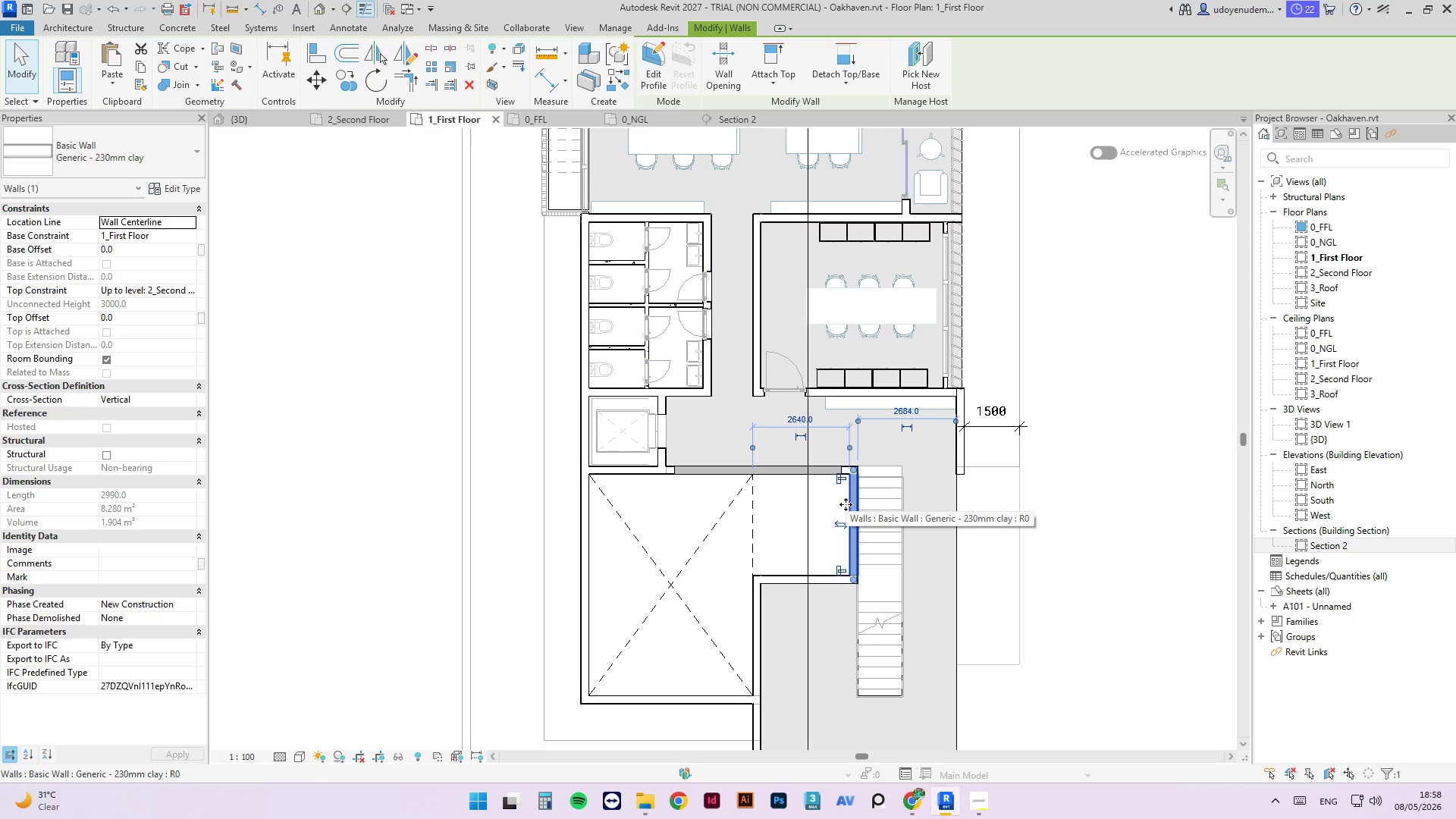 
mouse_move([400, 124])
 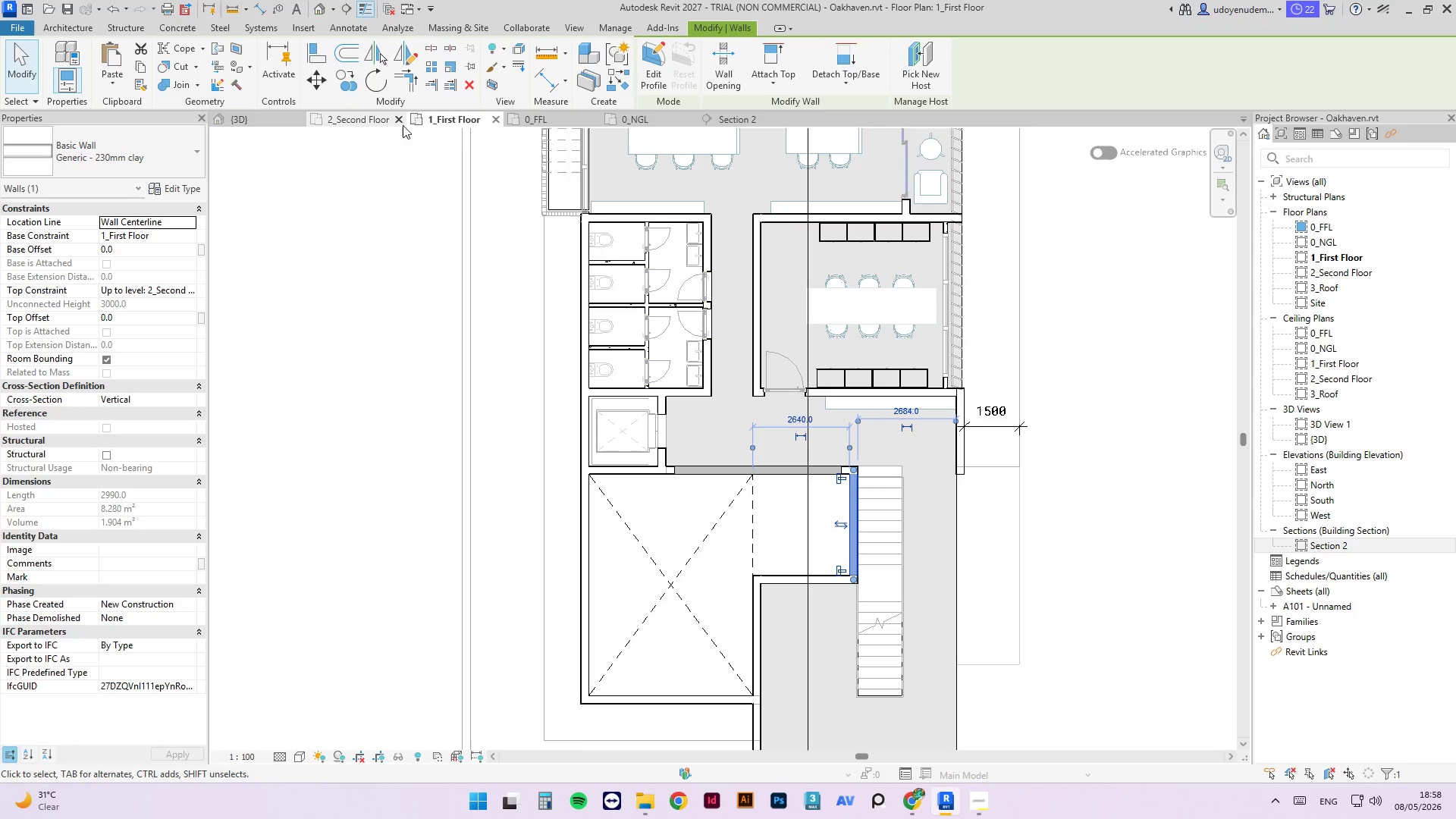 
left_click([377, 125])
 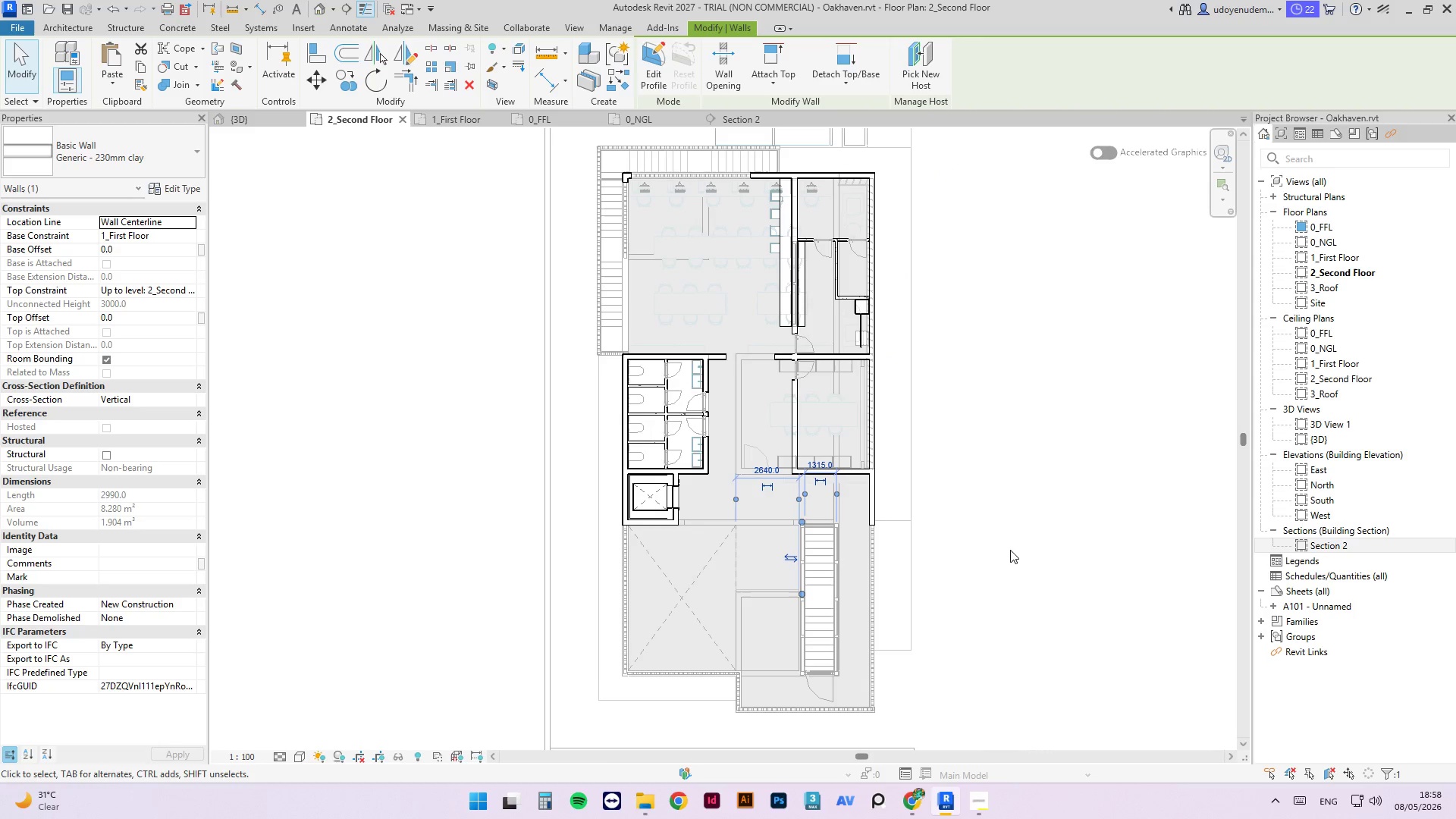 
scroll: coordinate [802, 593], scroll_direction: up, amount: 4.0
 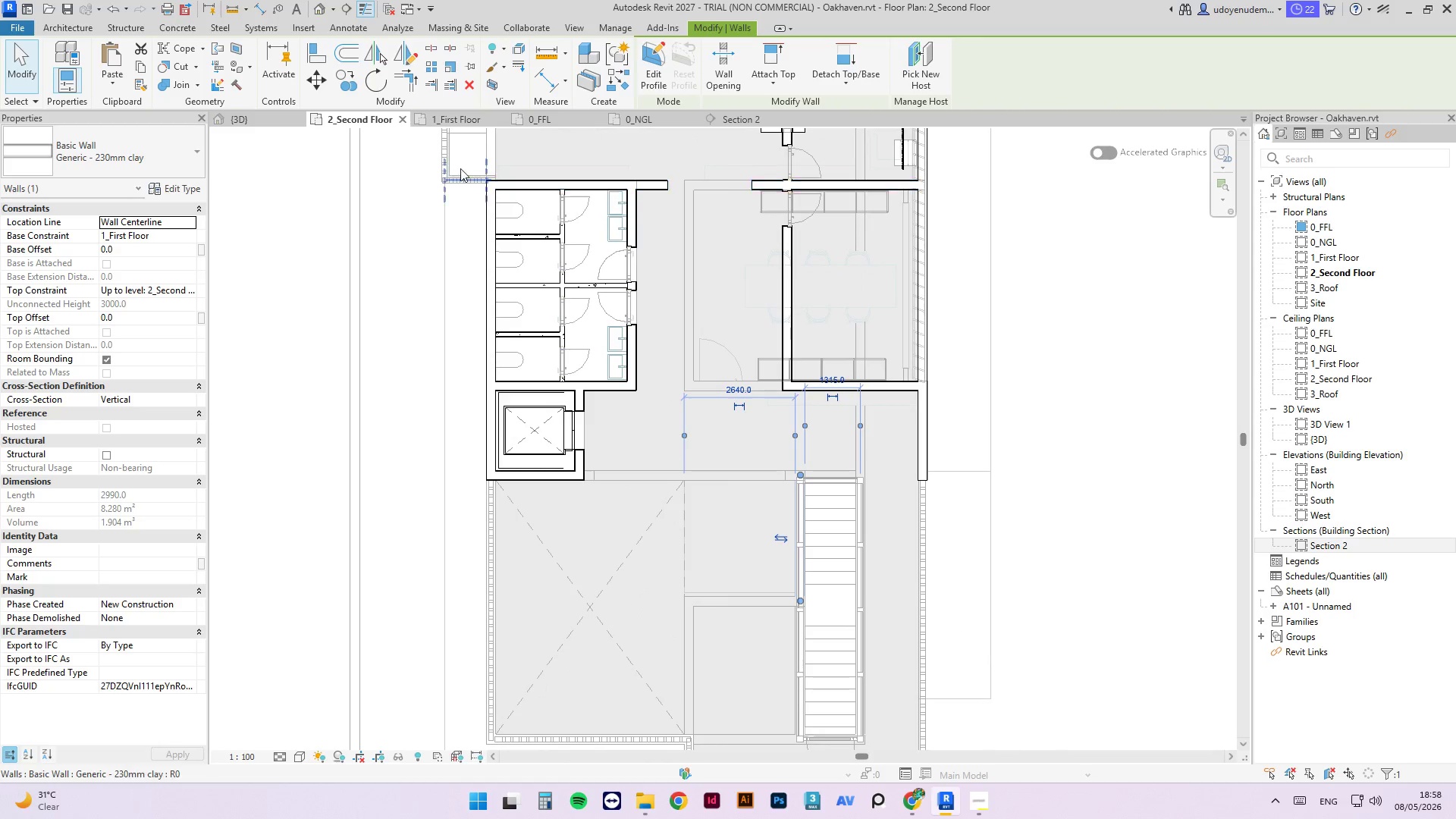 
left_click([437, 115])
 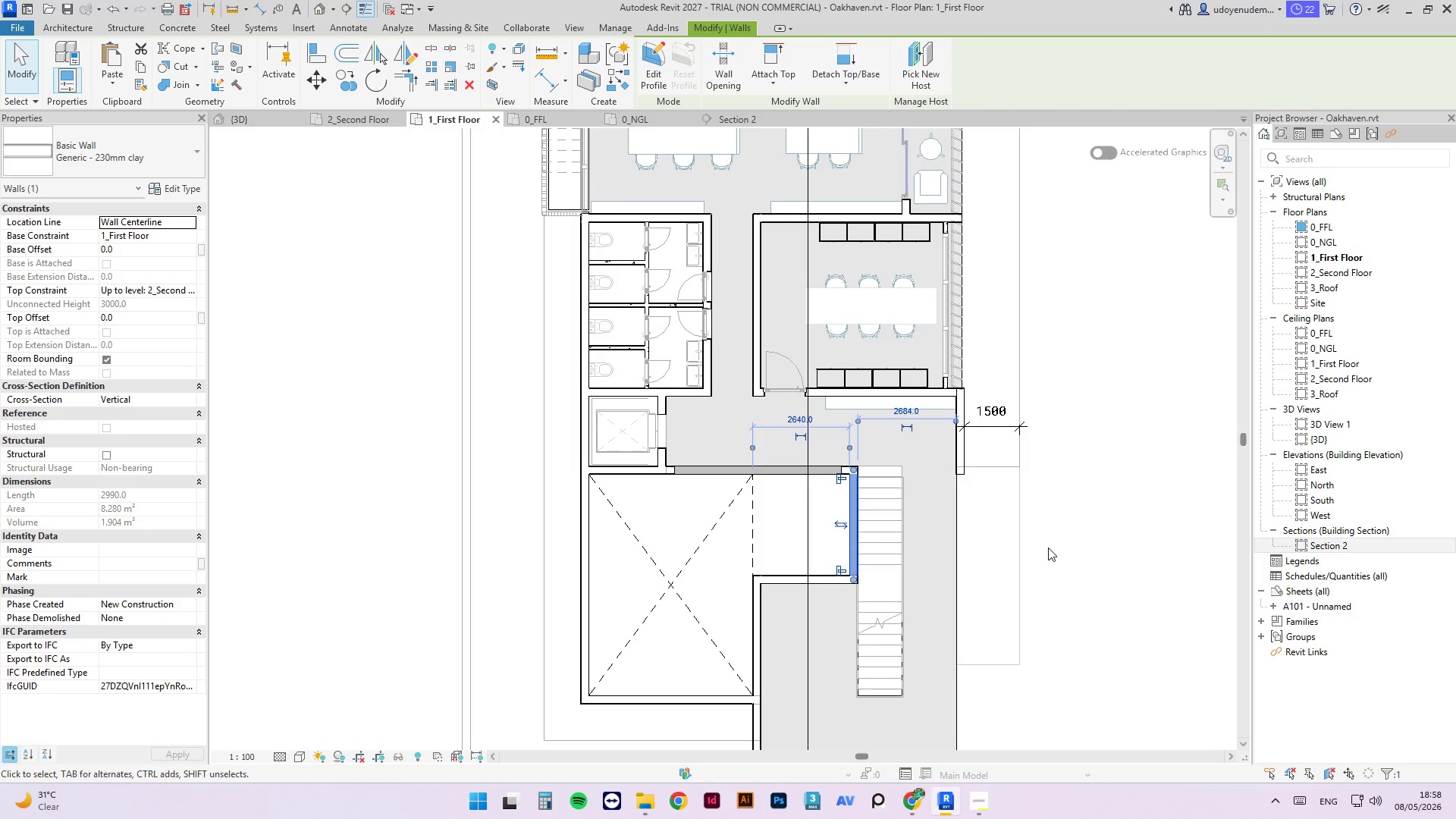 
left_click([1075, 585])
 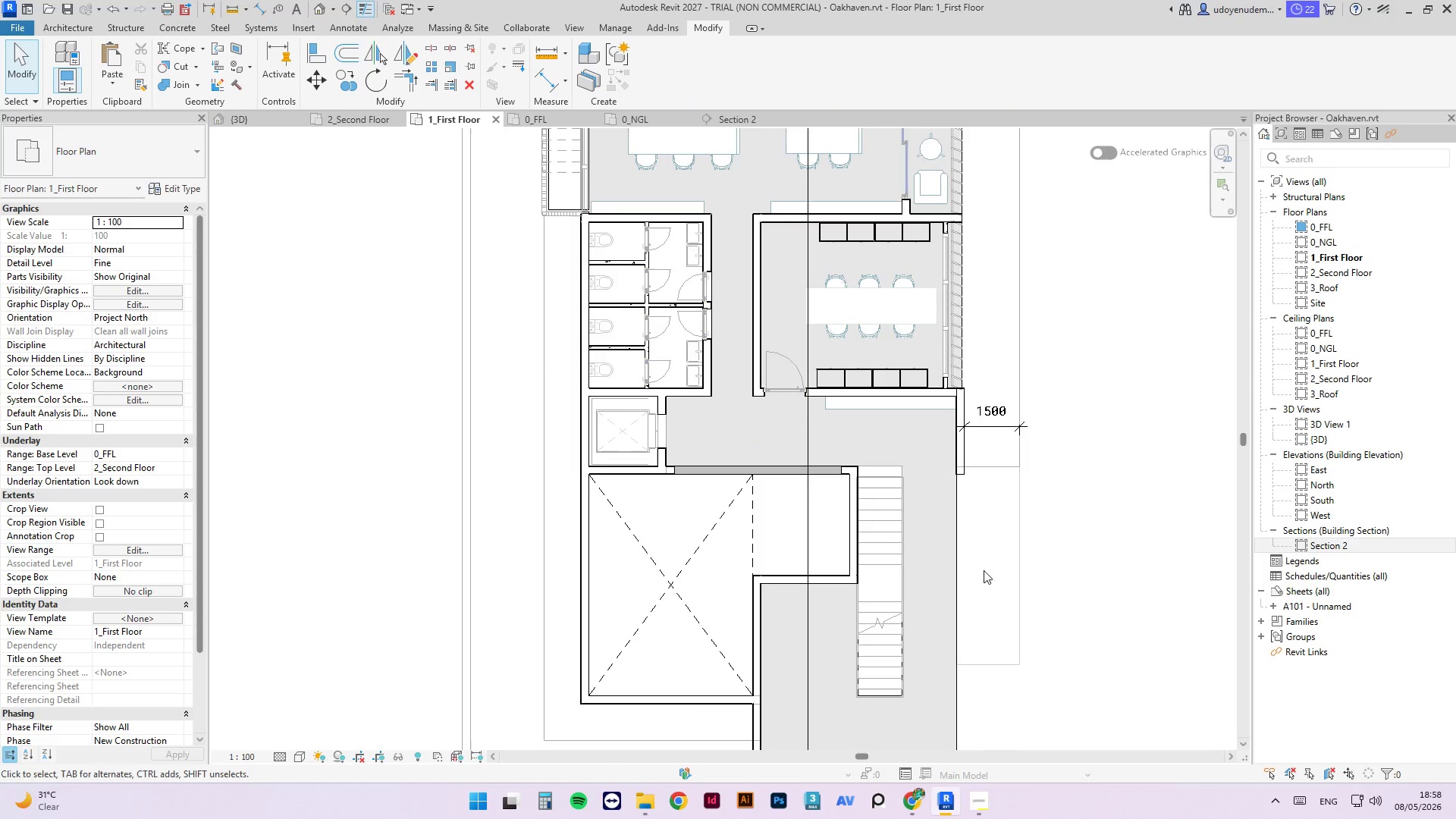 
left_click([849, 517])
 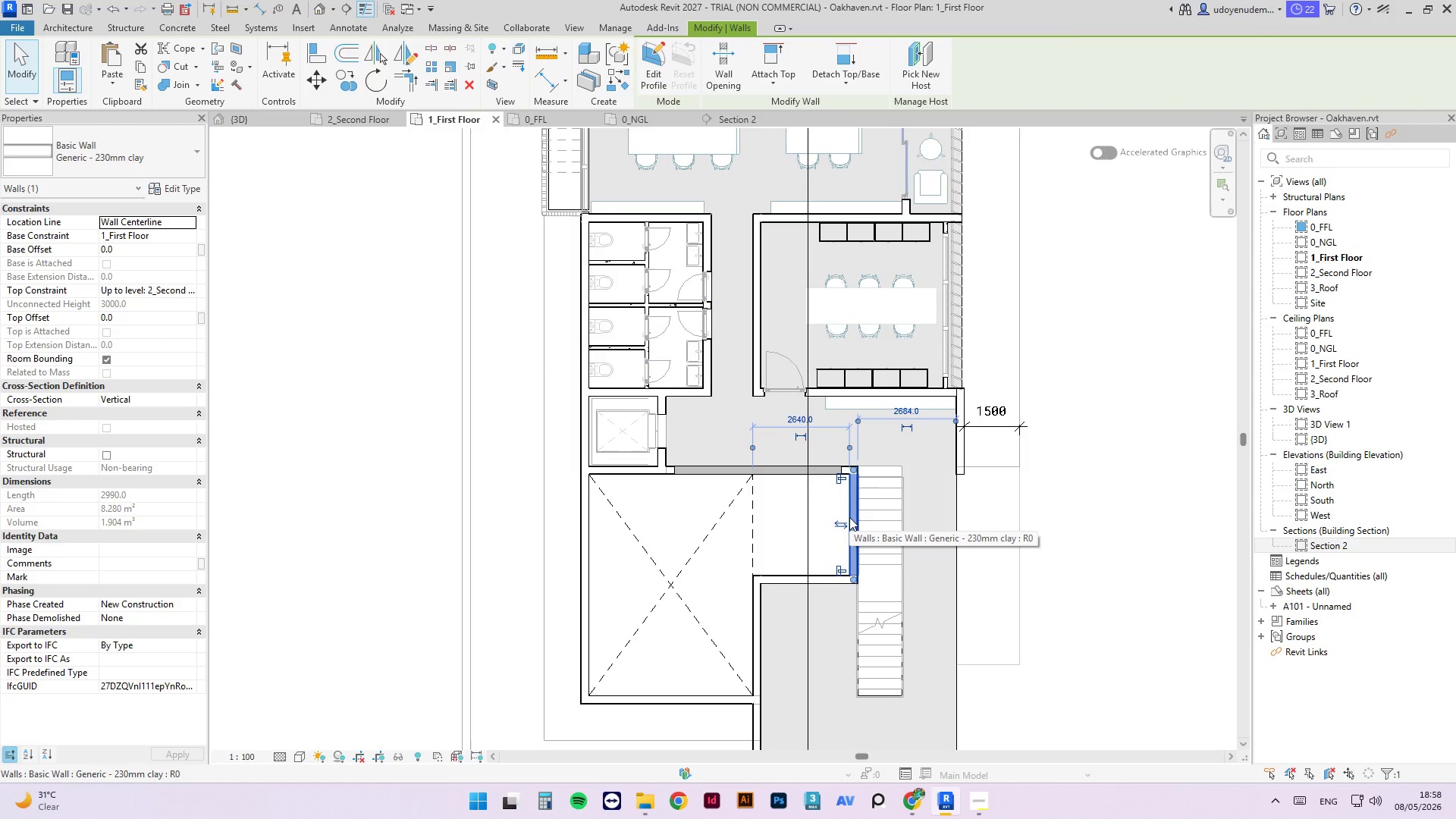 
key(Delete)
 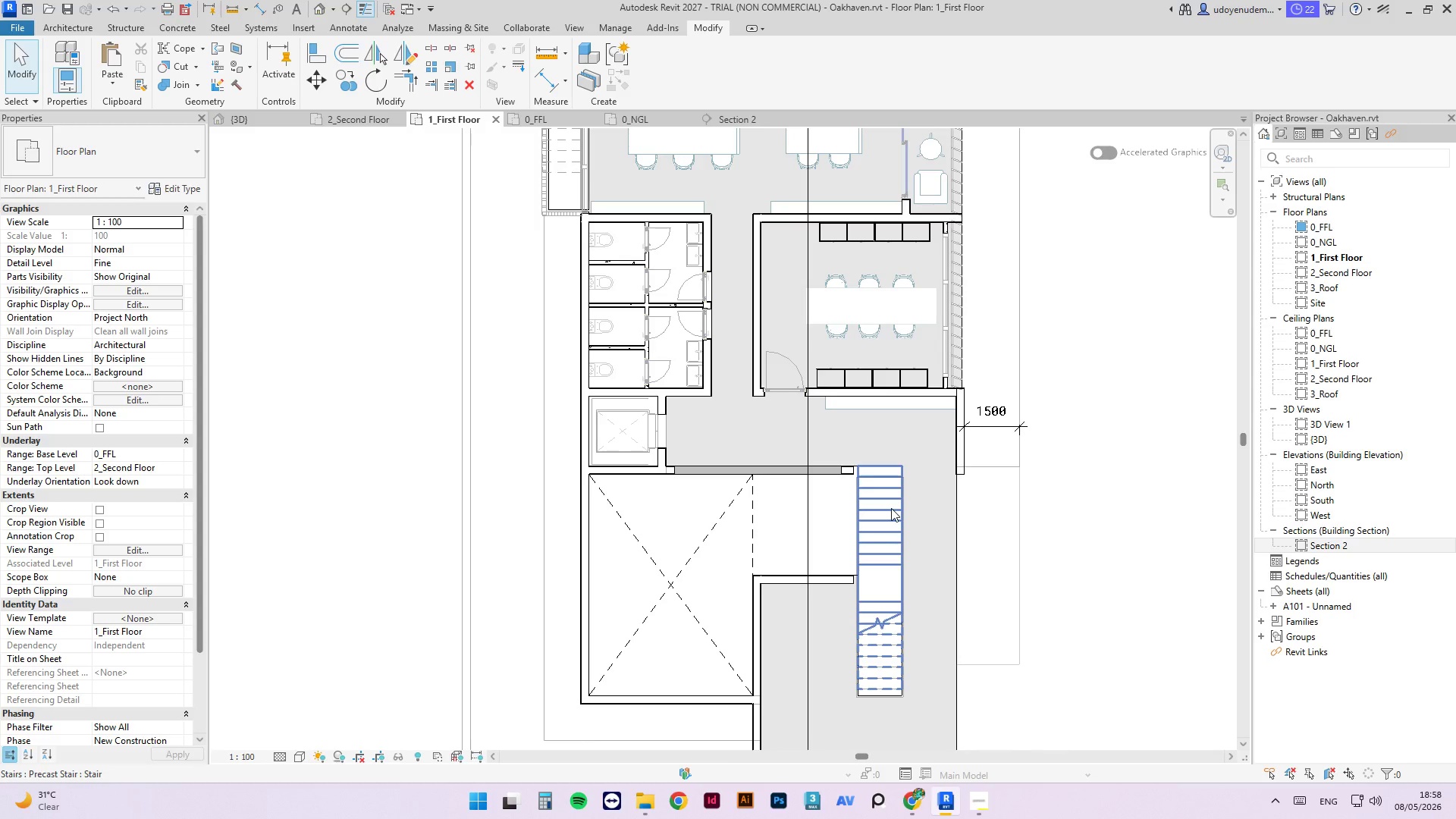 
left_click([374, 121])
 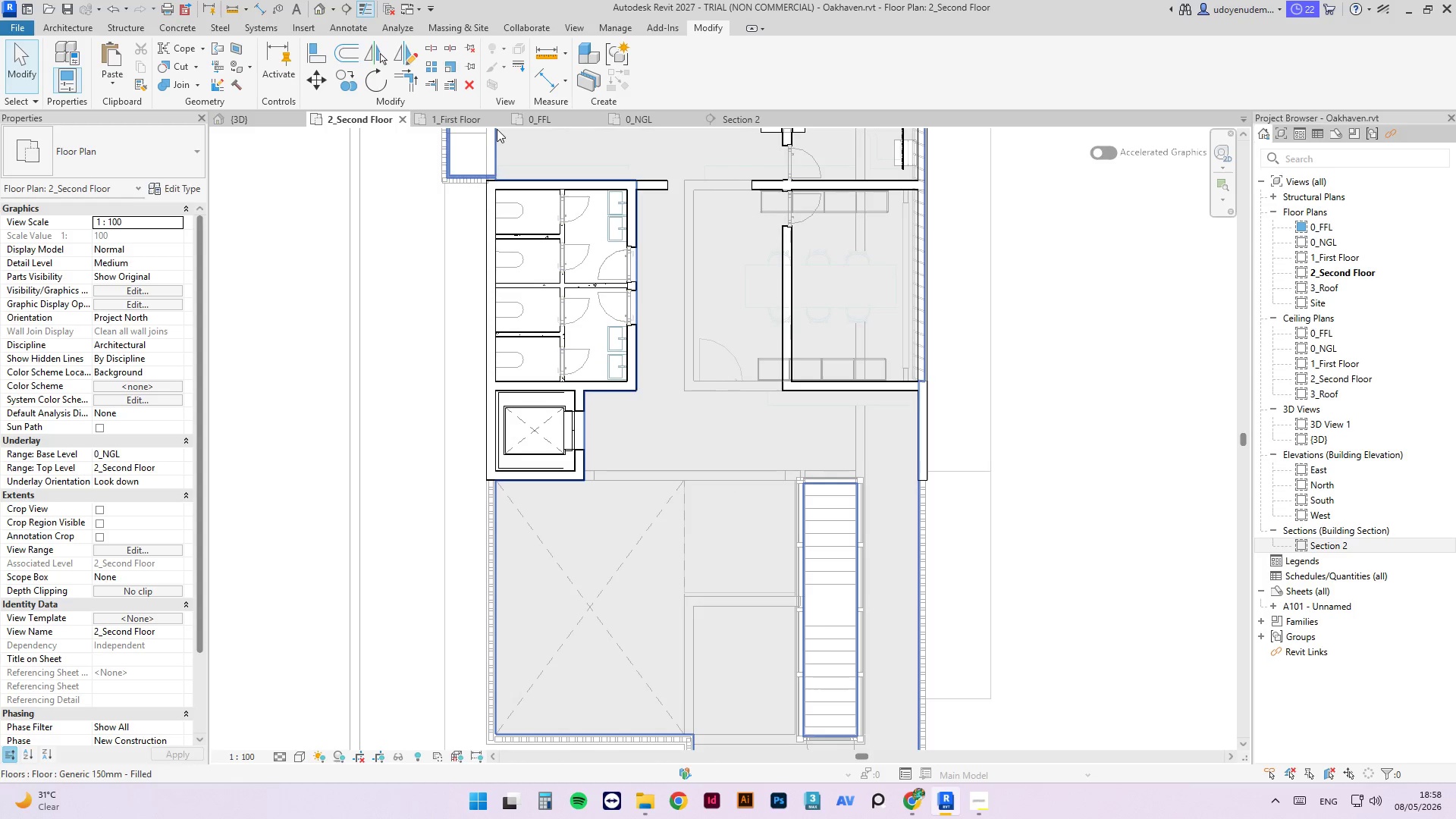 
left_click([532, 120])
 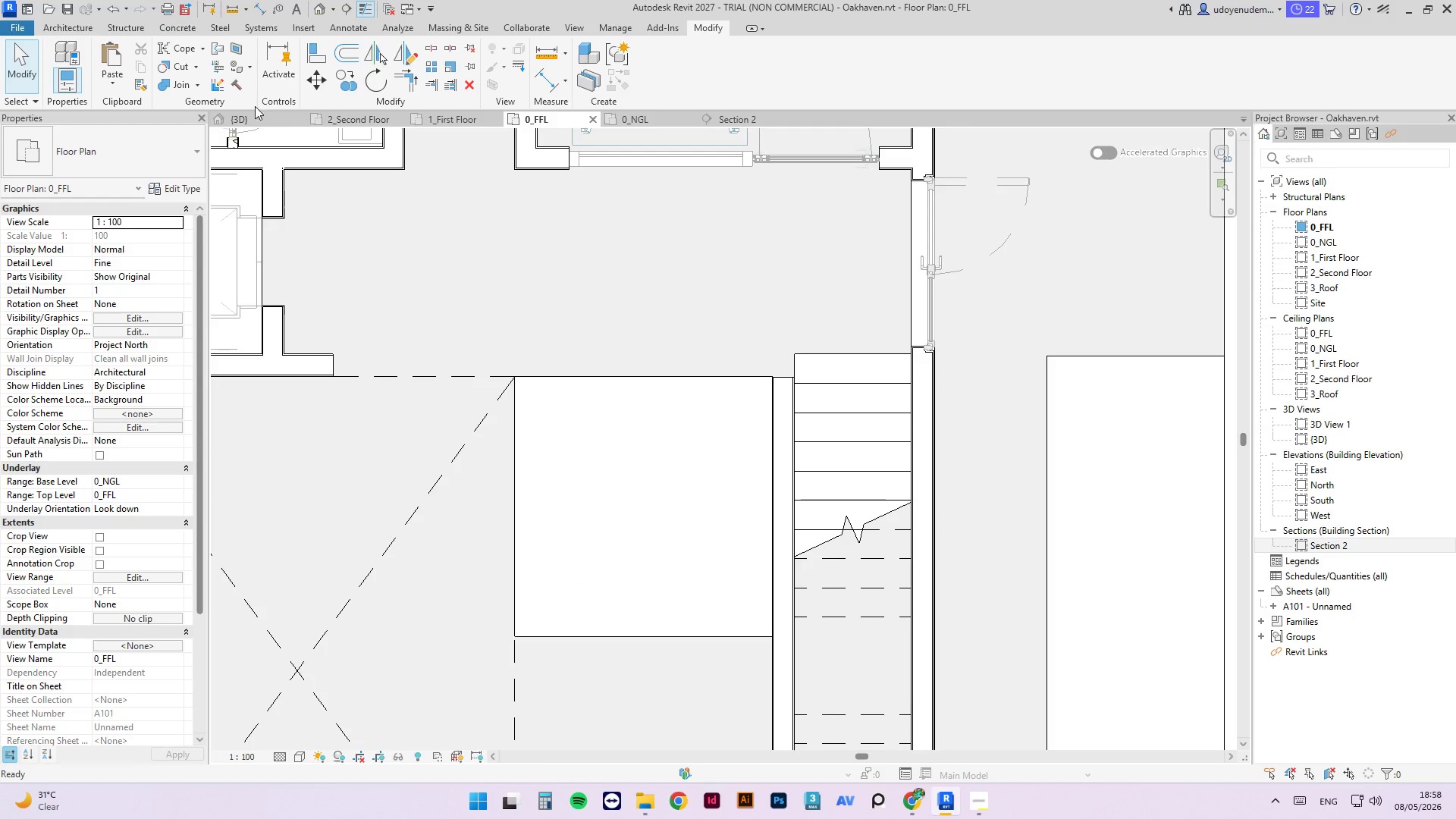 
left_click([249, 120])
 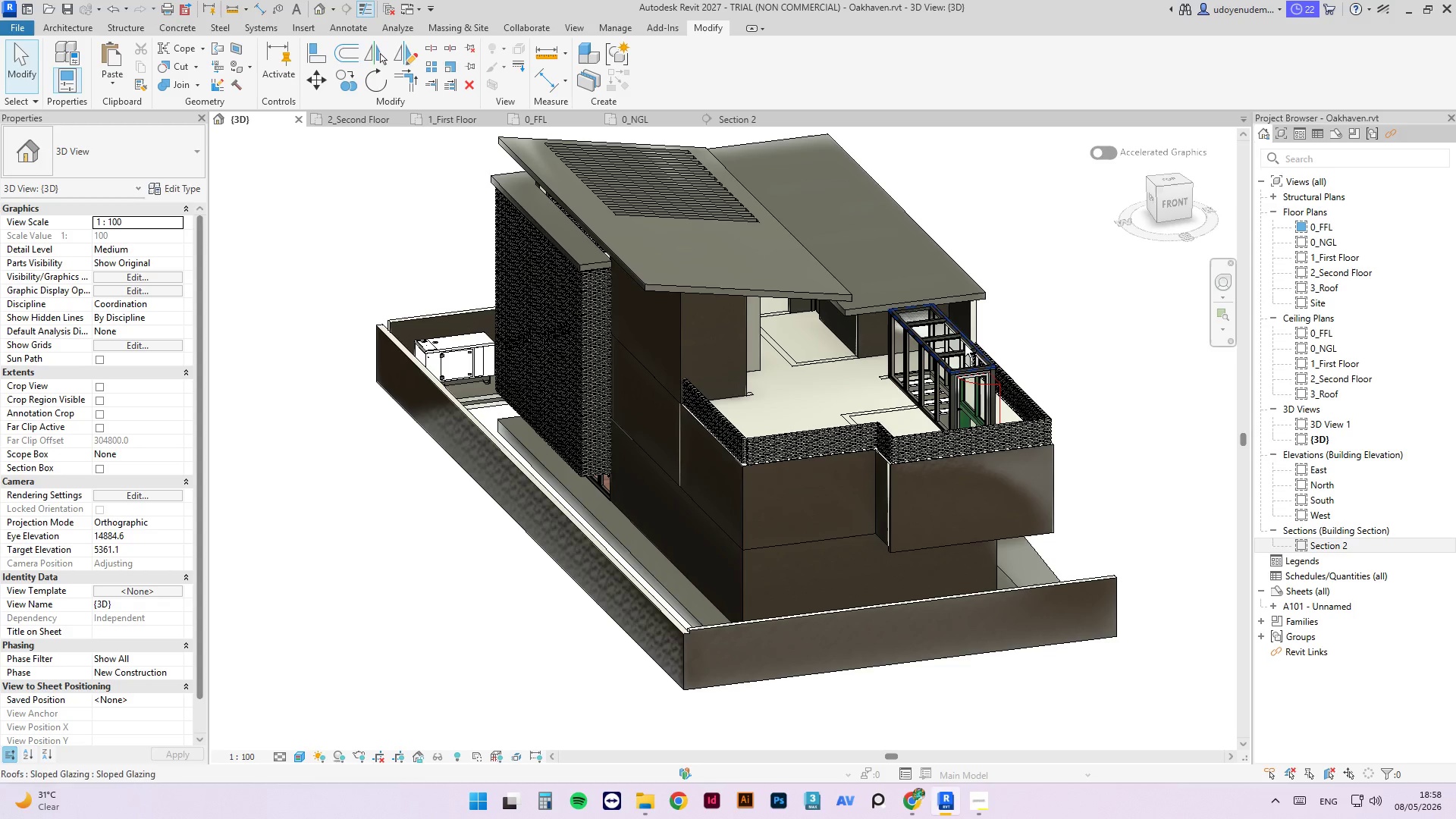 
scroll: coordinate [517, 764], scroll_direction: down, amount: 2.0
 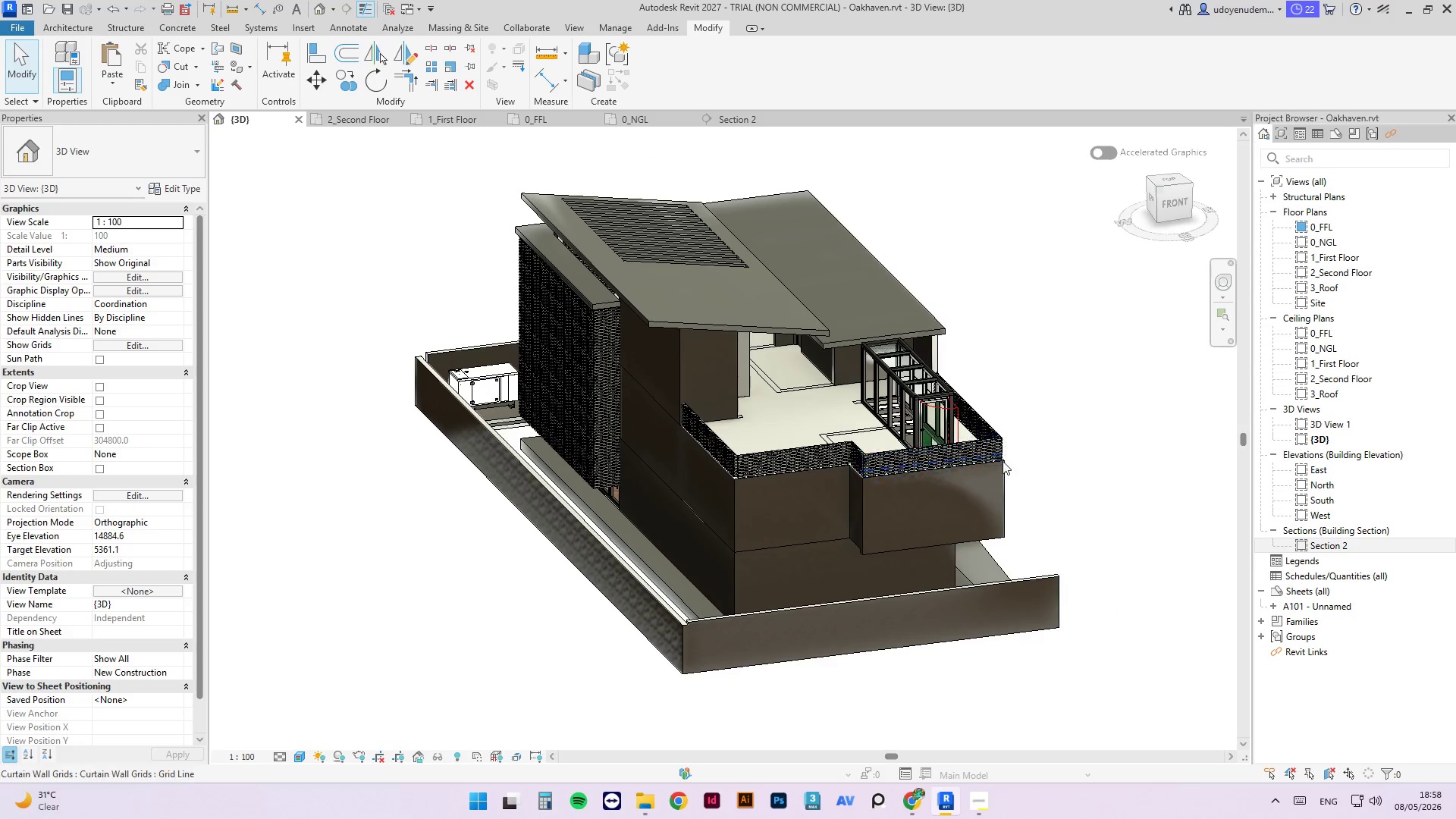 
hold_key(key=ShiftLeft, duration=3.91)
 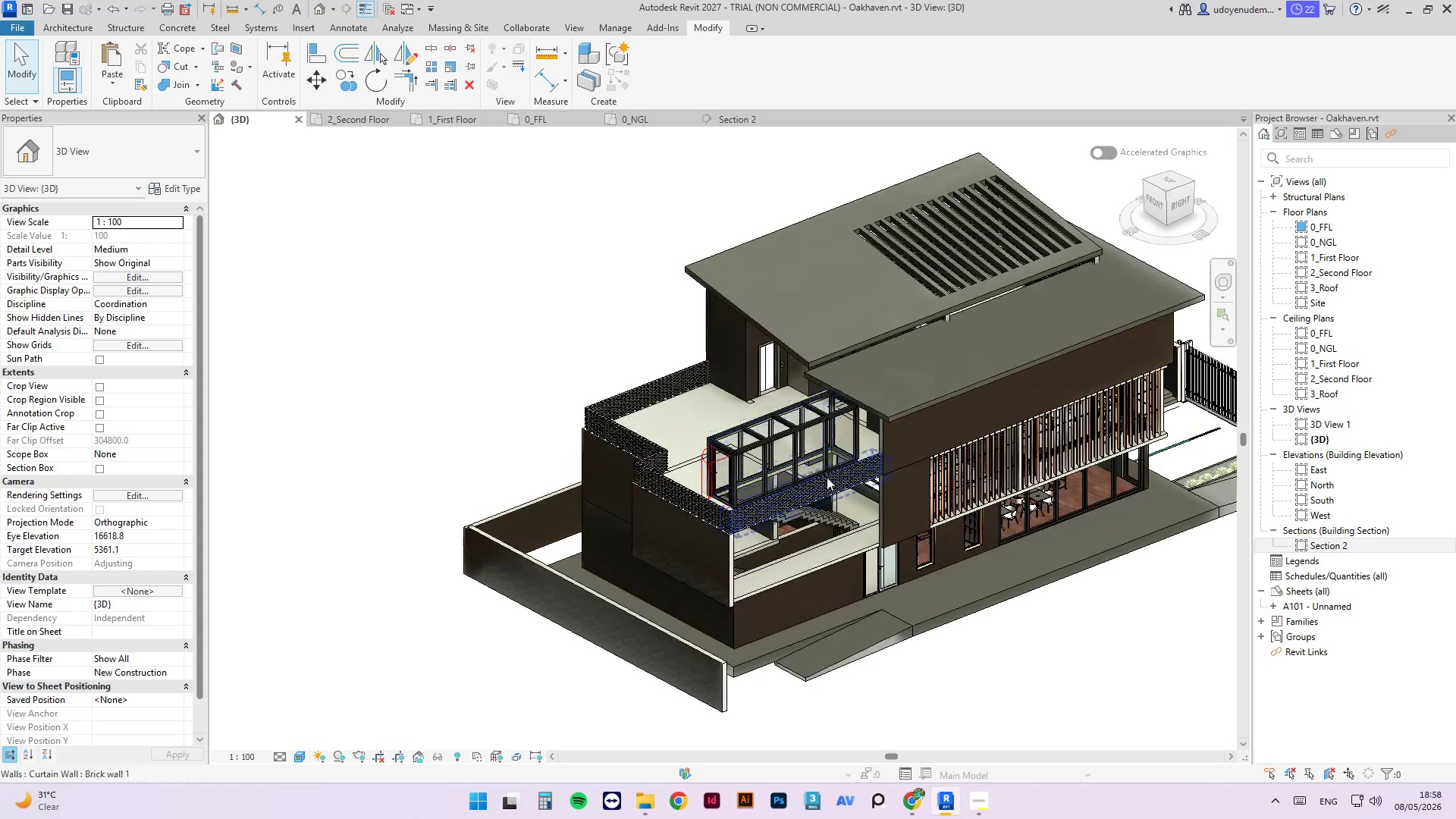 
scroll: coordinate [759, 504], scroll_direction: up, amount: 3.0
 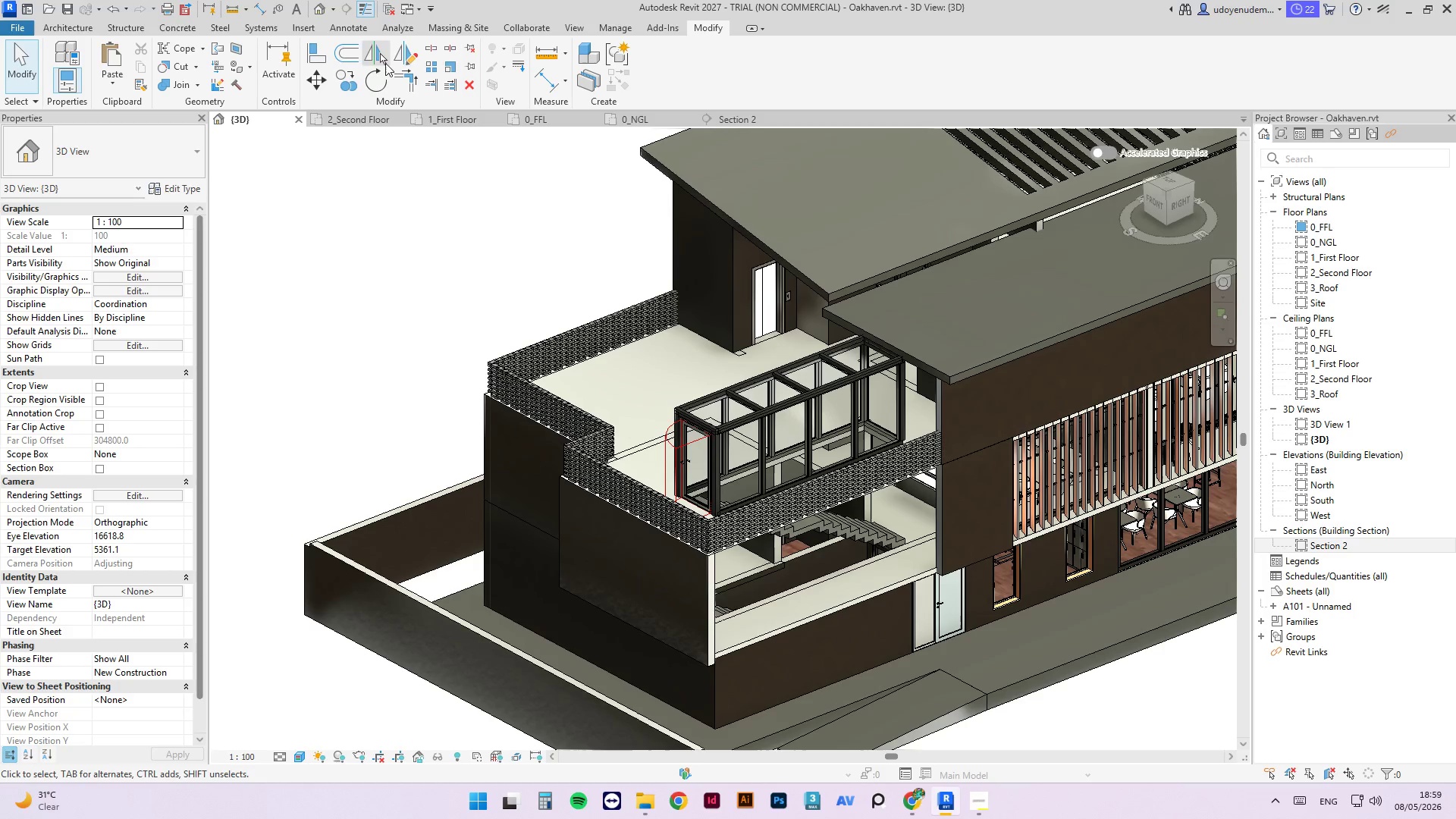 
left_click([532, 124])
 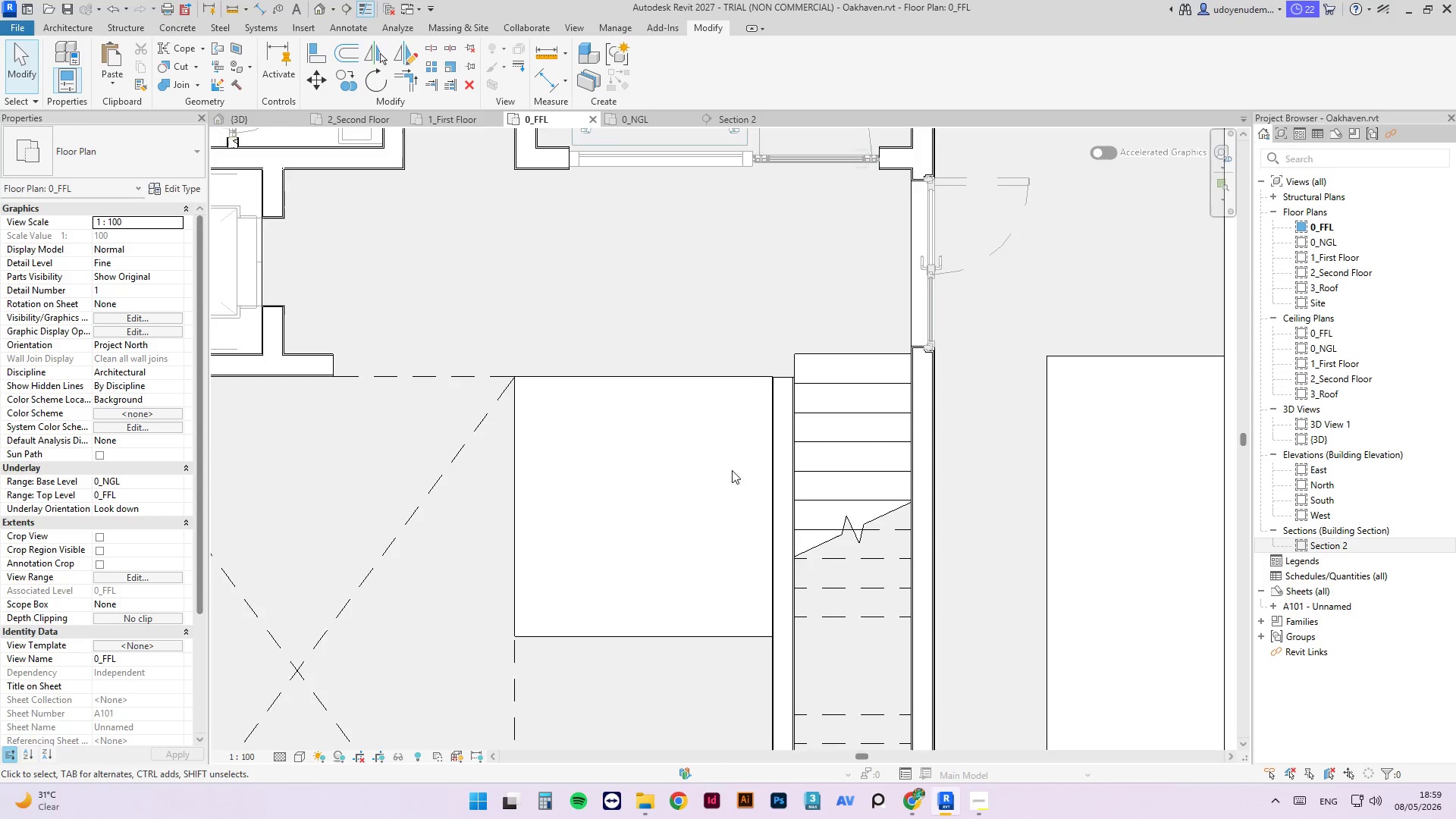 
left_click([773, 409])
 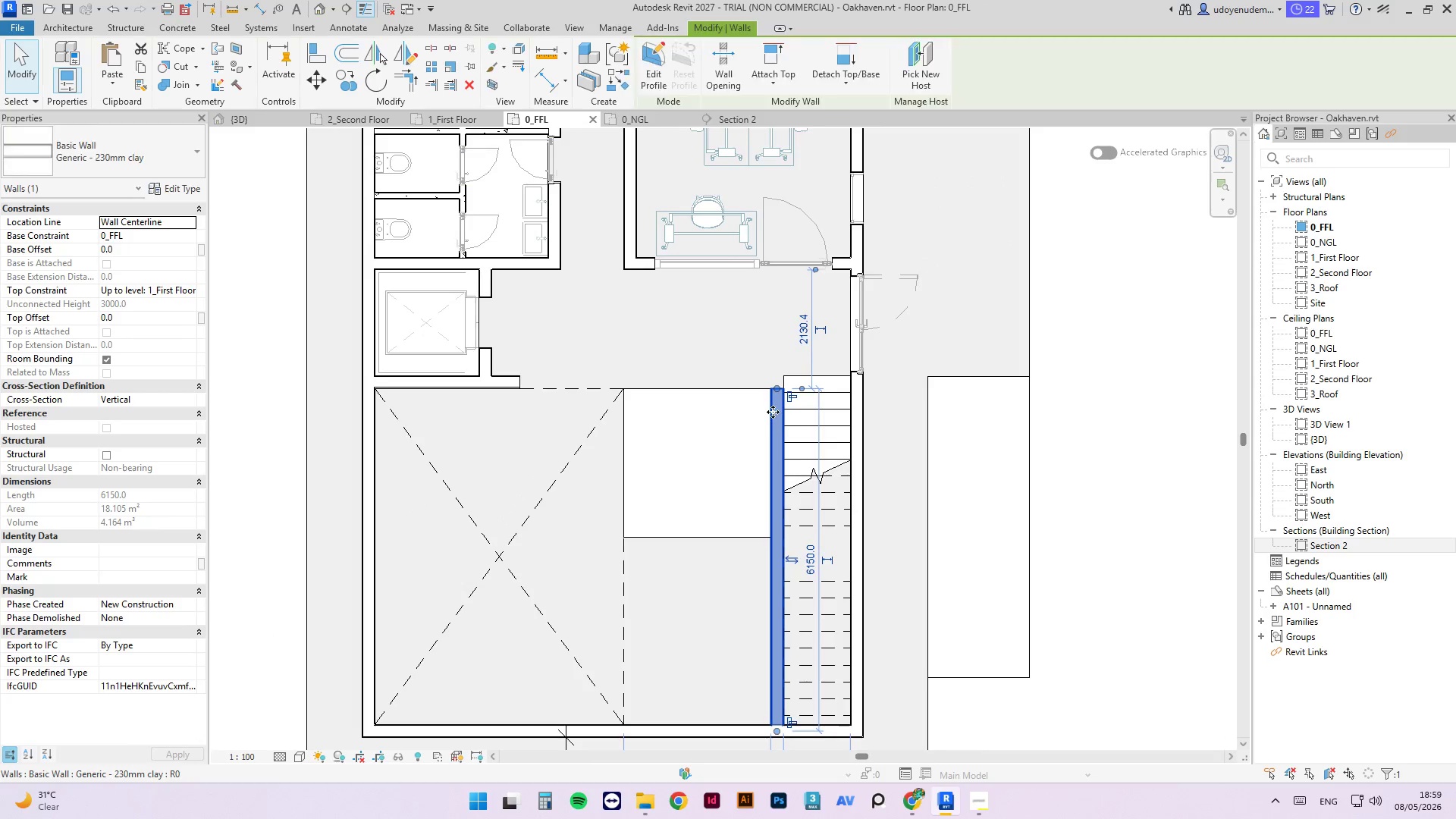 
scroll: coordinate [769, 403], scroll_direction: down, amount: 4.0
 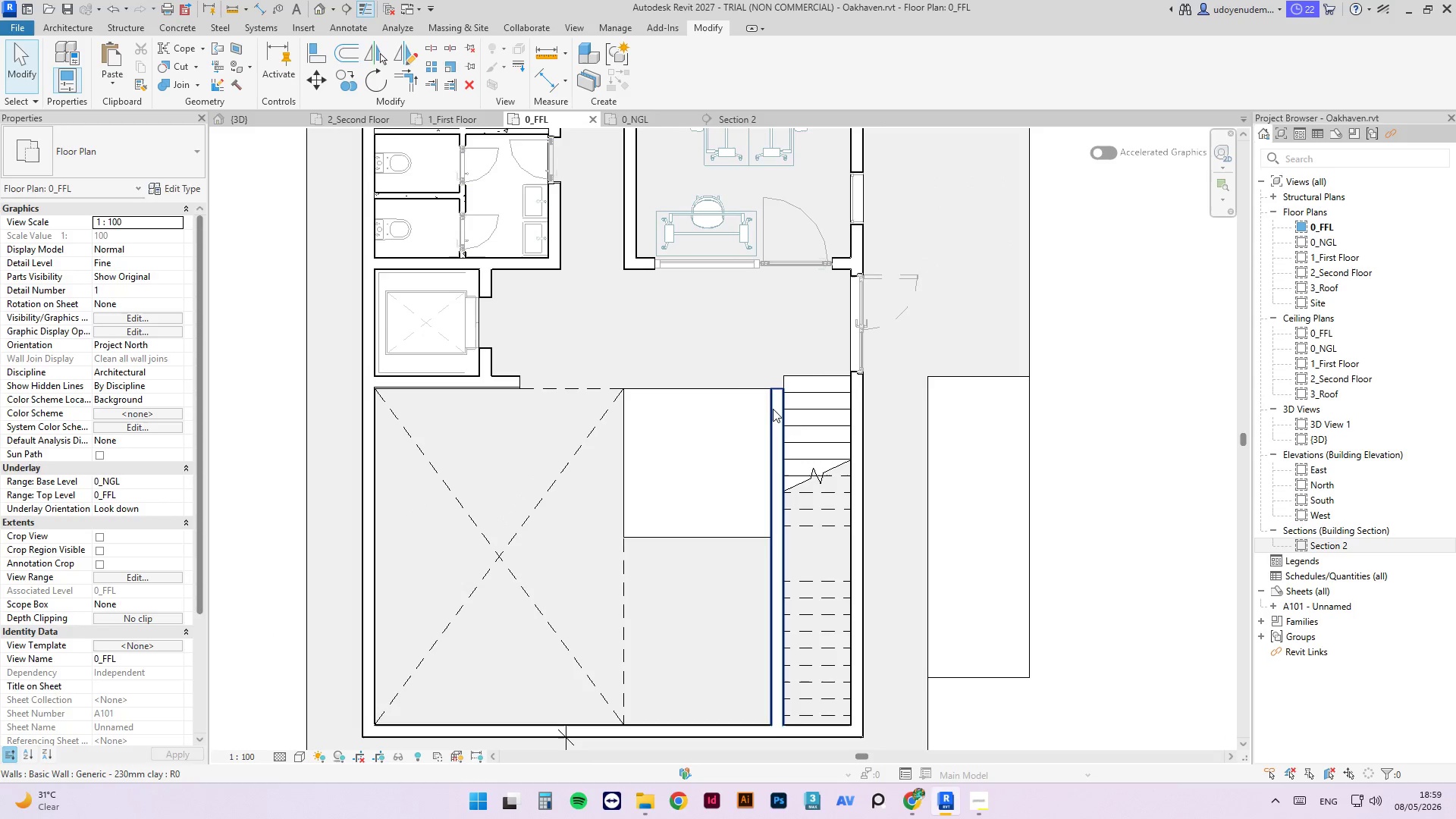 
scroll: coordinate [773, 412], scroll_direction: up, amount: 3.0
 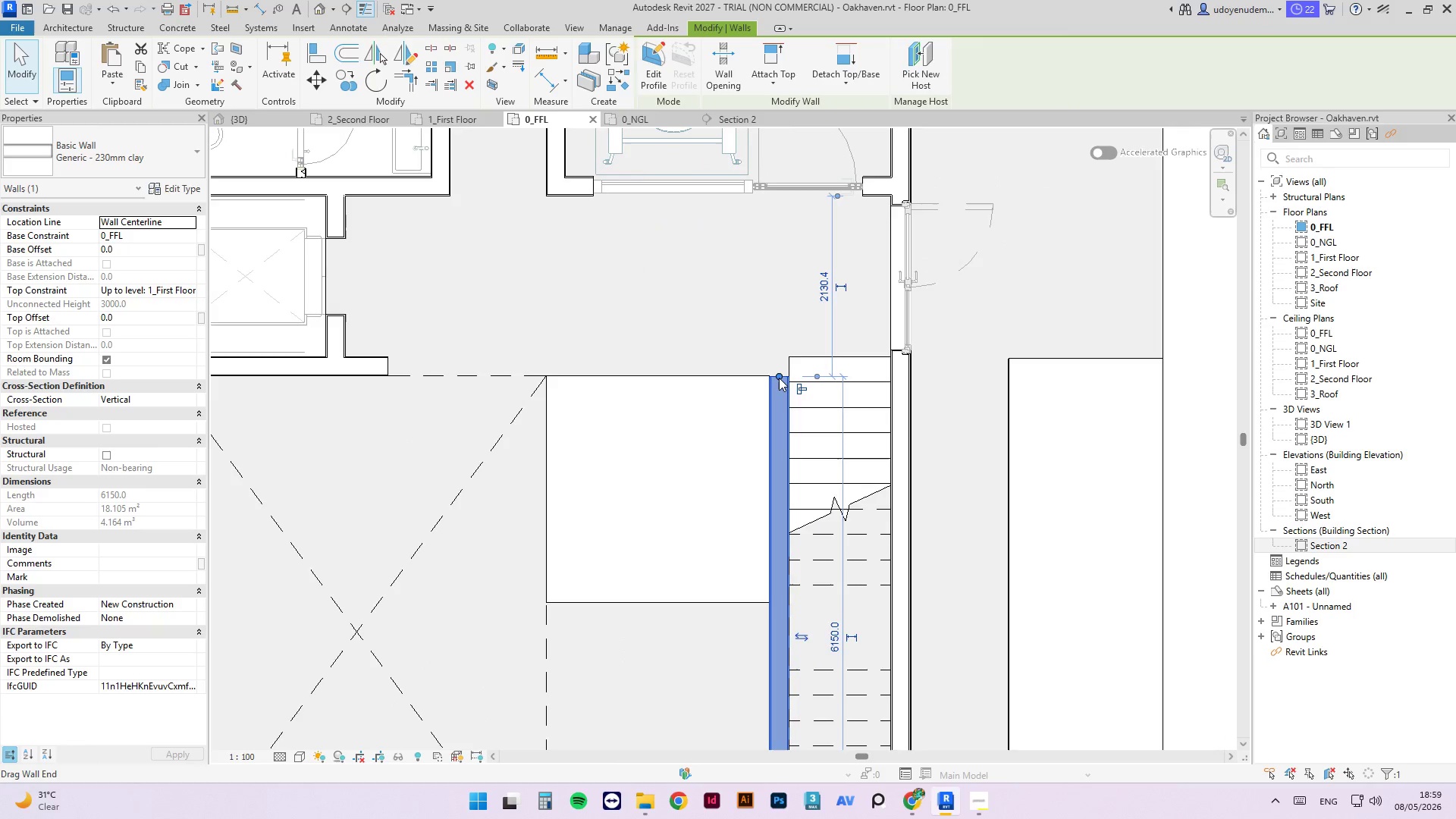 
left_click_drag(start_coordinate=[780, 376], to_coordinate=[780, 547])
 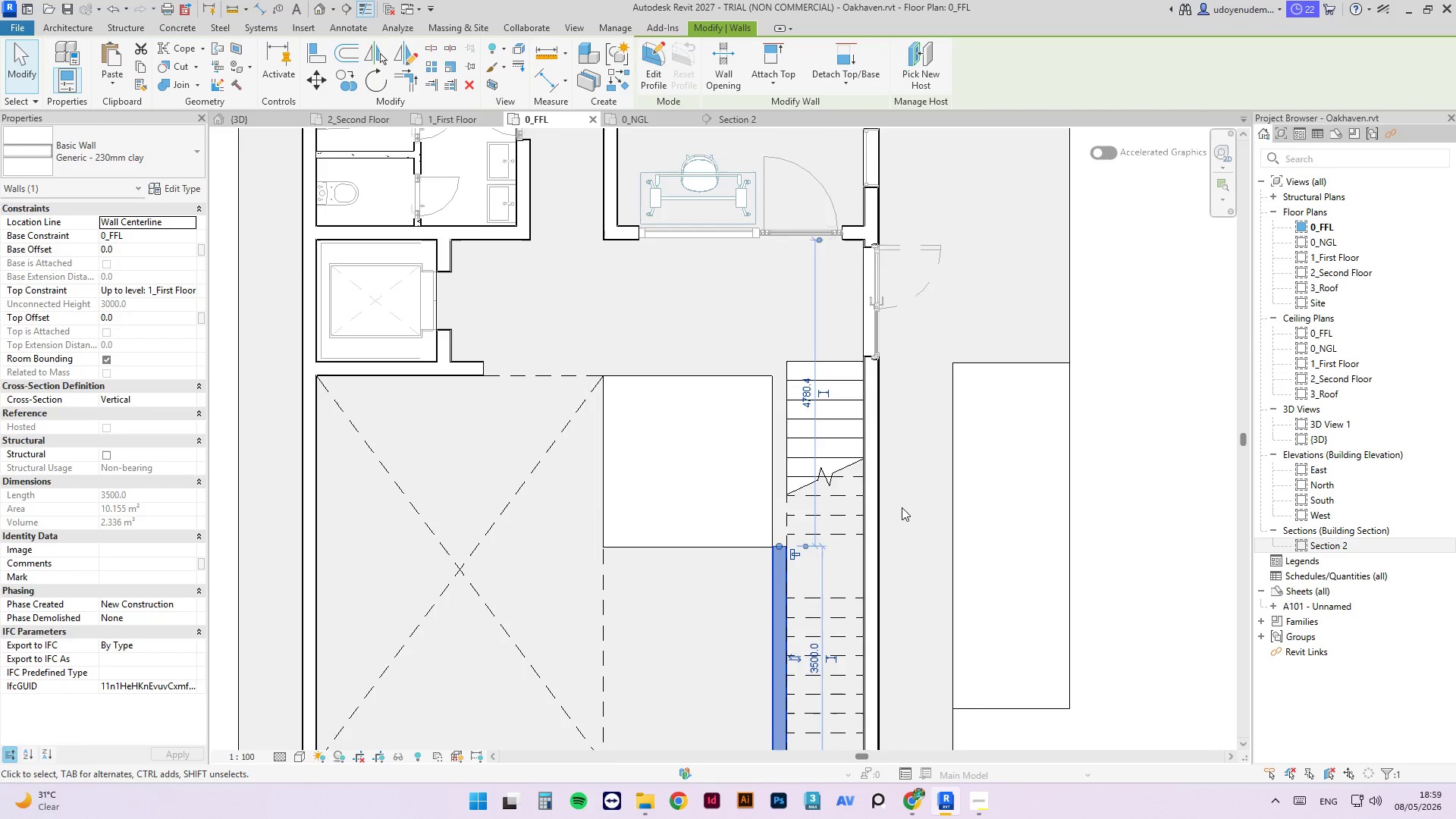 
scroll: coordinate [780, 376], scroll_direction: down, amount: 2.0
 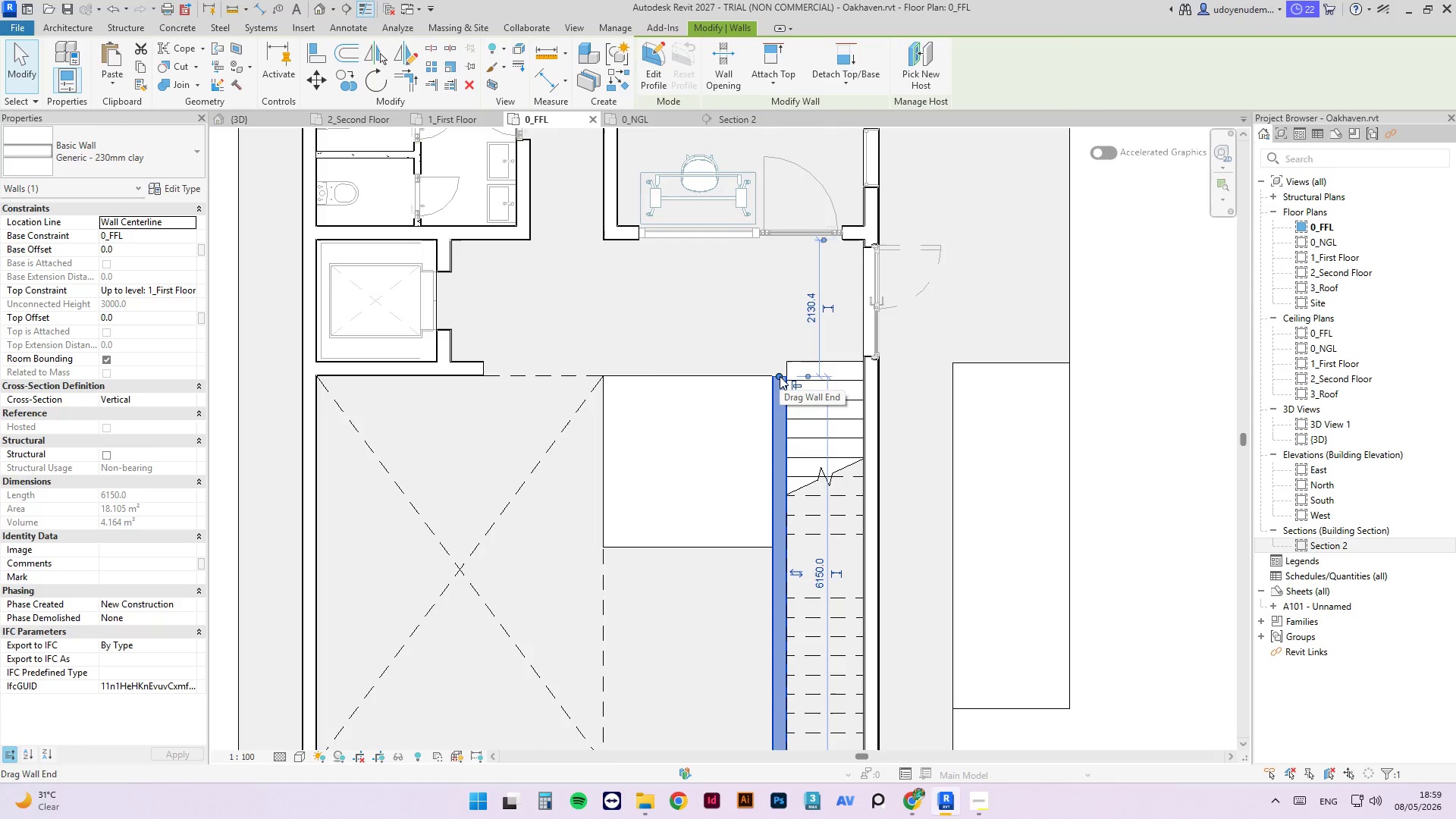 
left_click([1116, 529])
 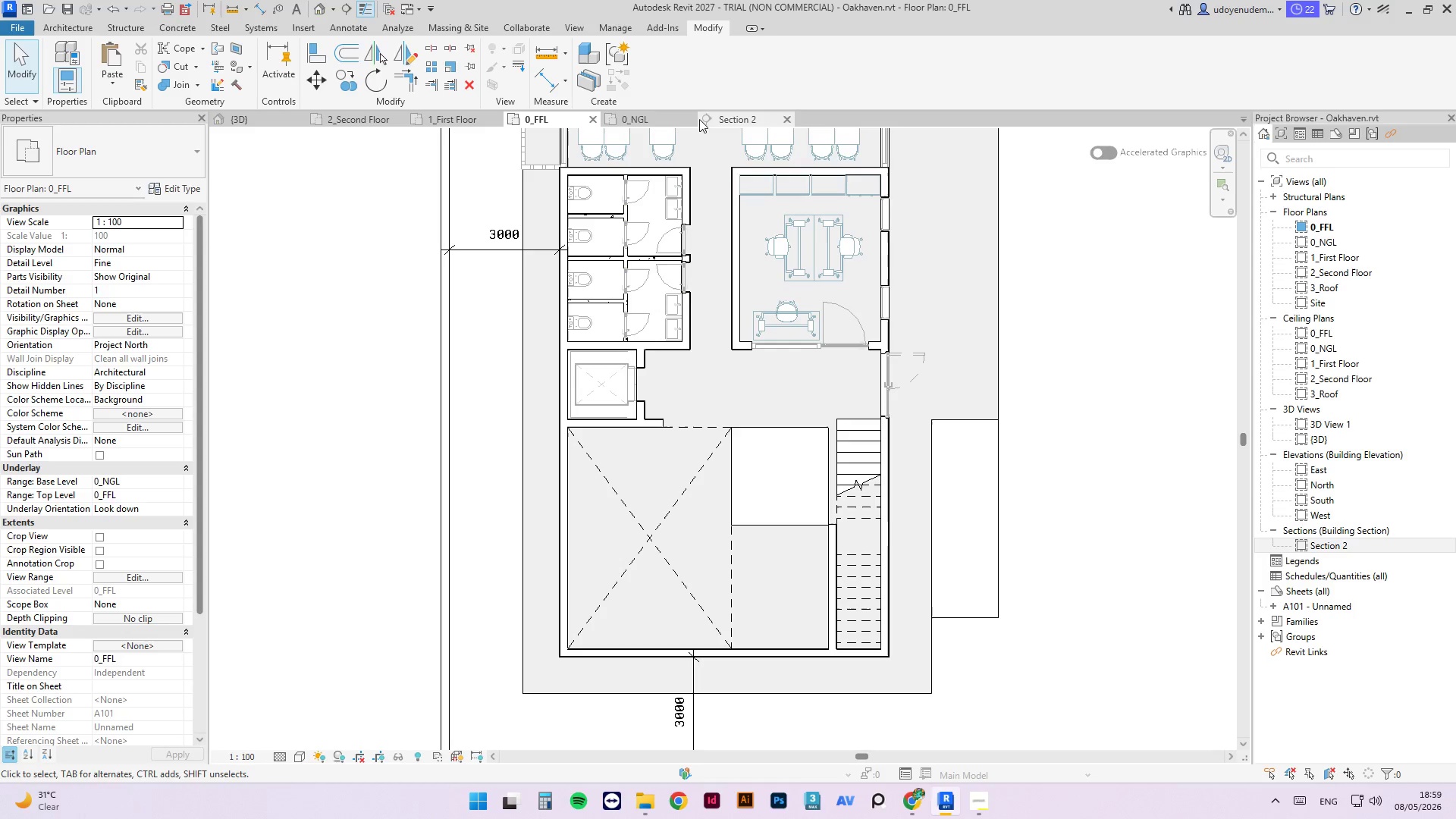 
scroll: coordinate [902, 495], scroll_direction: down, amount: 4.0
 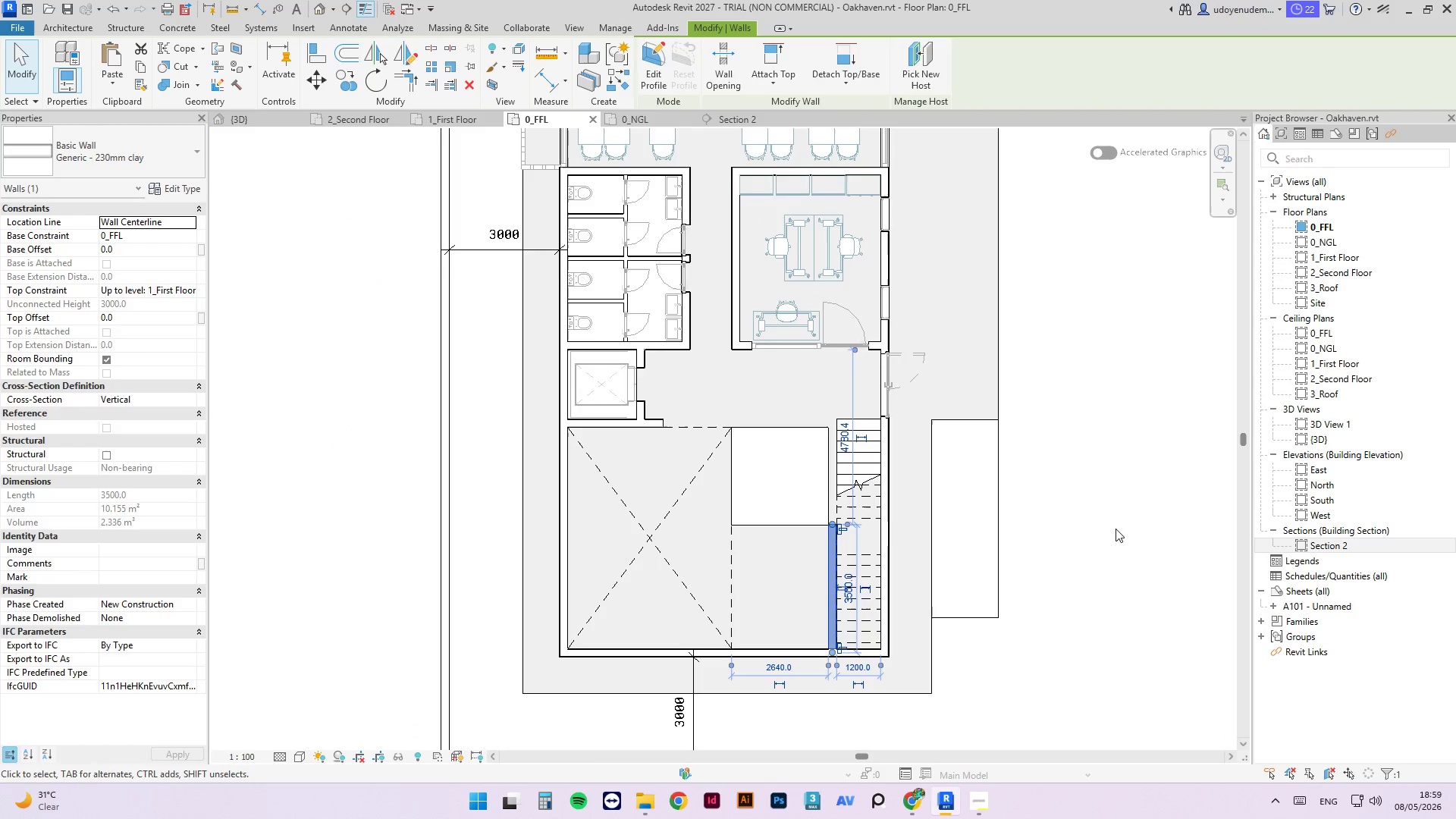 
left_click([242, 118])
 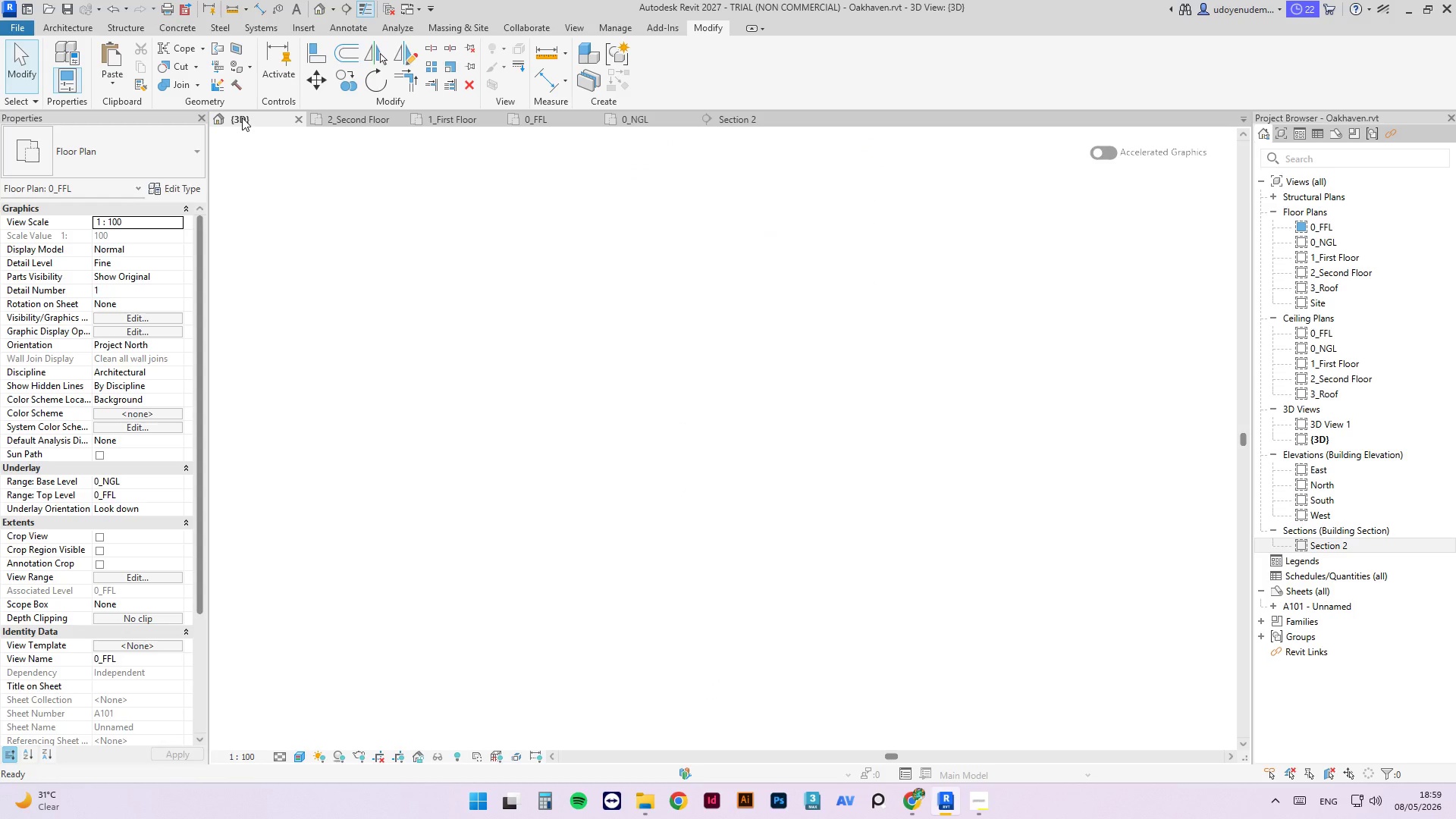 
hold_key(key=ShiftLeft, duration=9.03)
 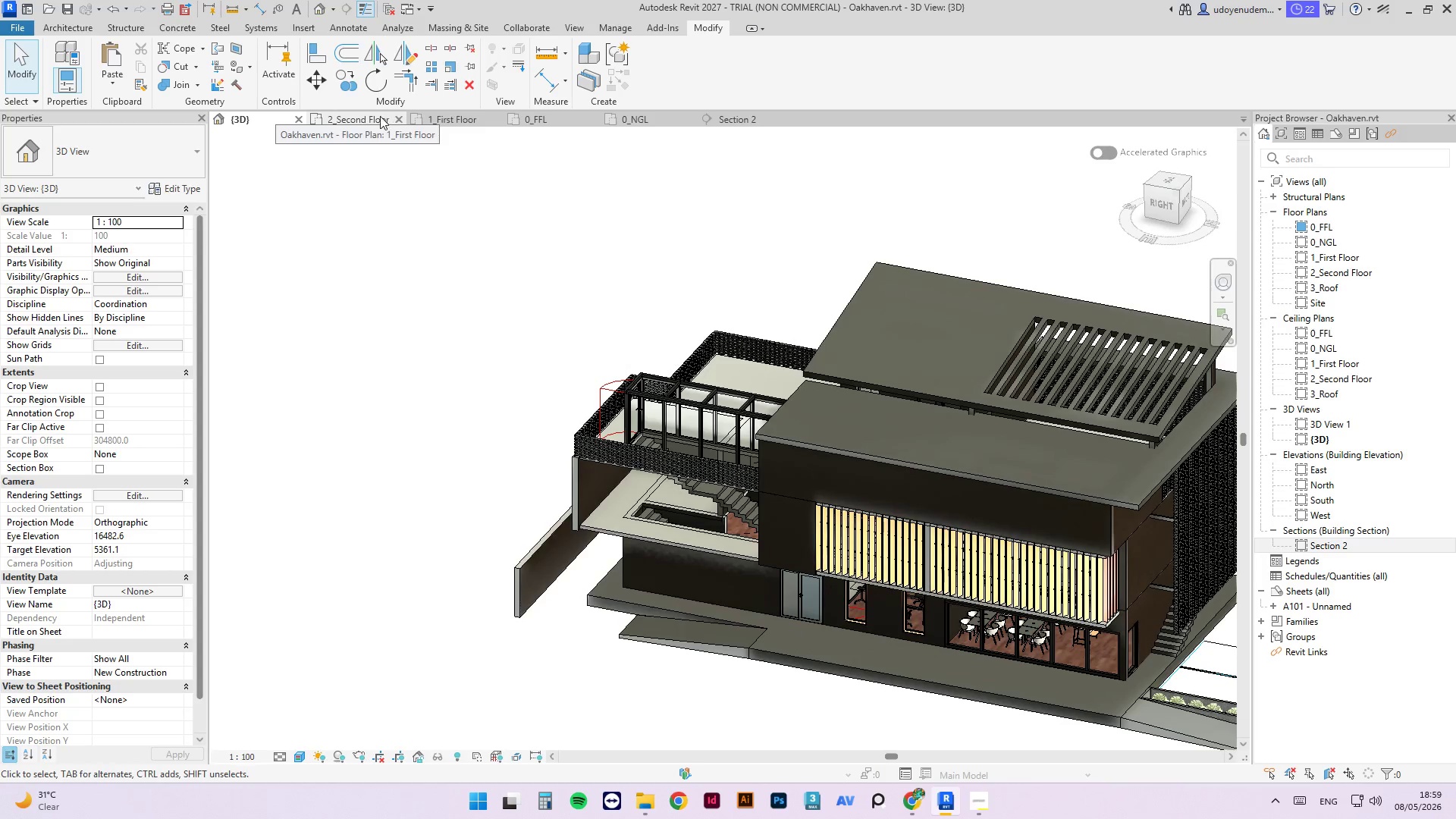 
scroll: coordinate [930, 515], scroll_direction: down, amount: 3.0
 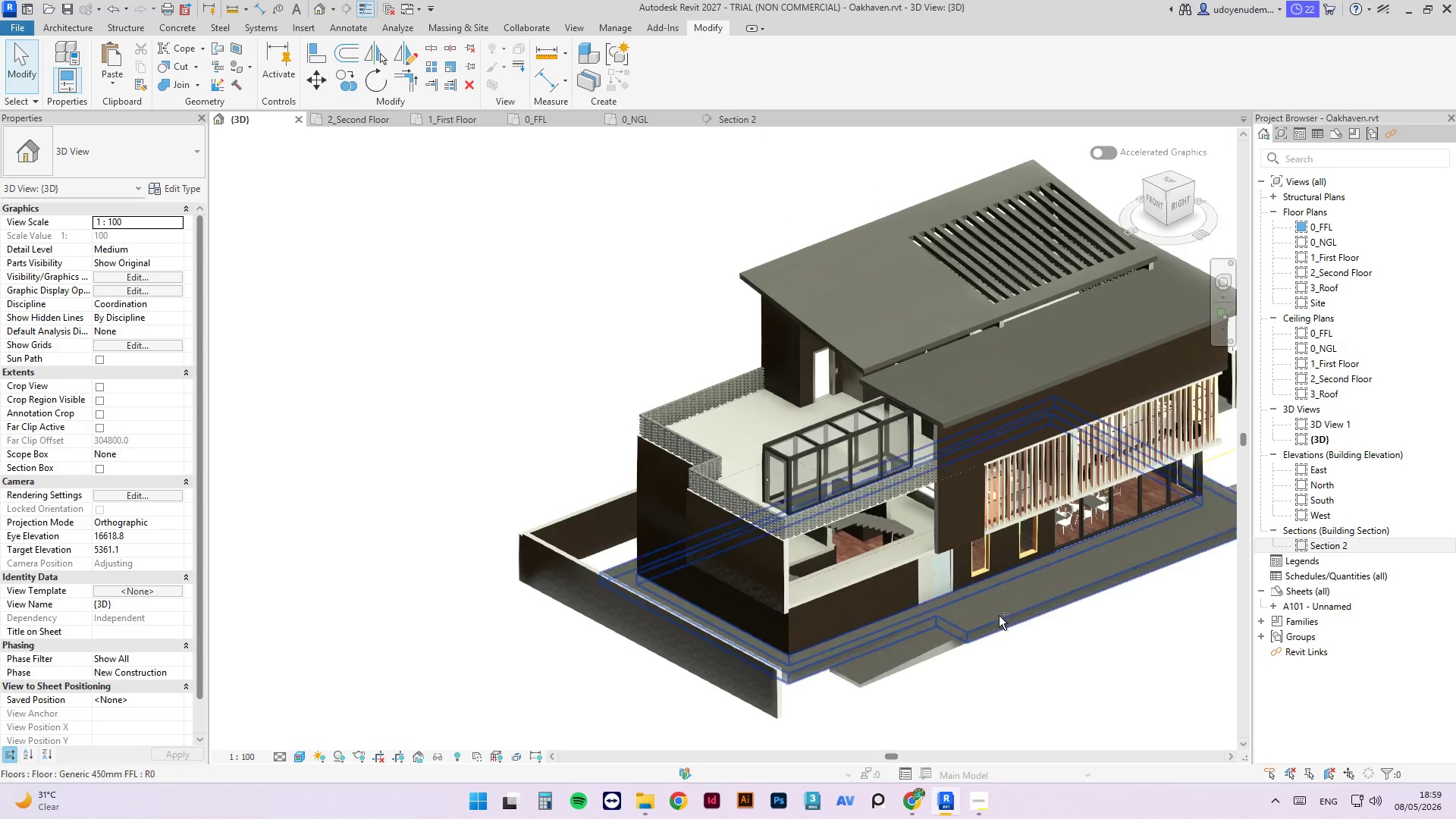 
left_click([357, 119])
 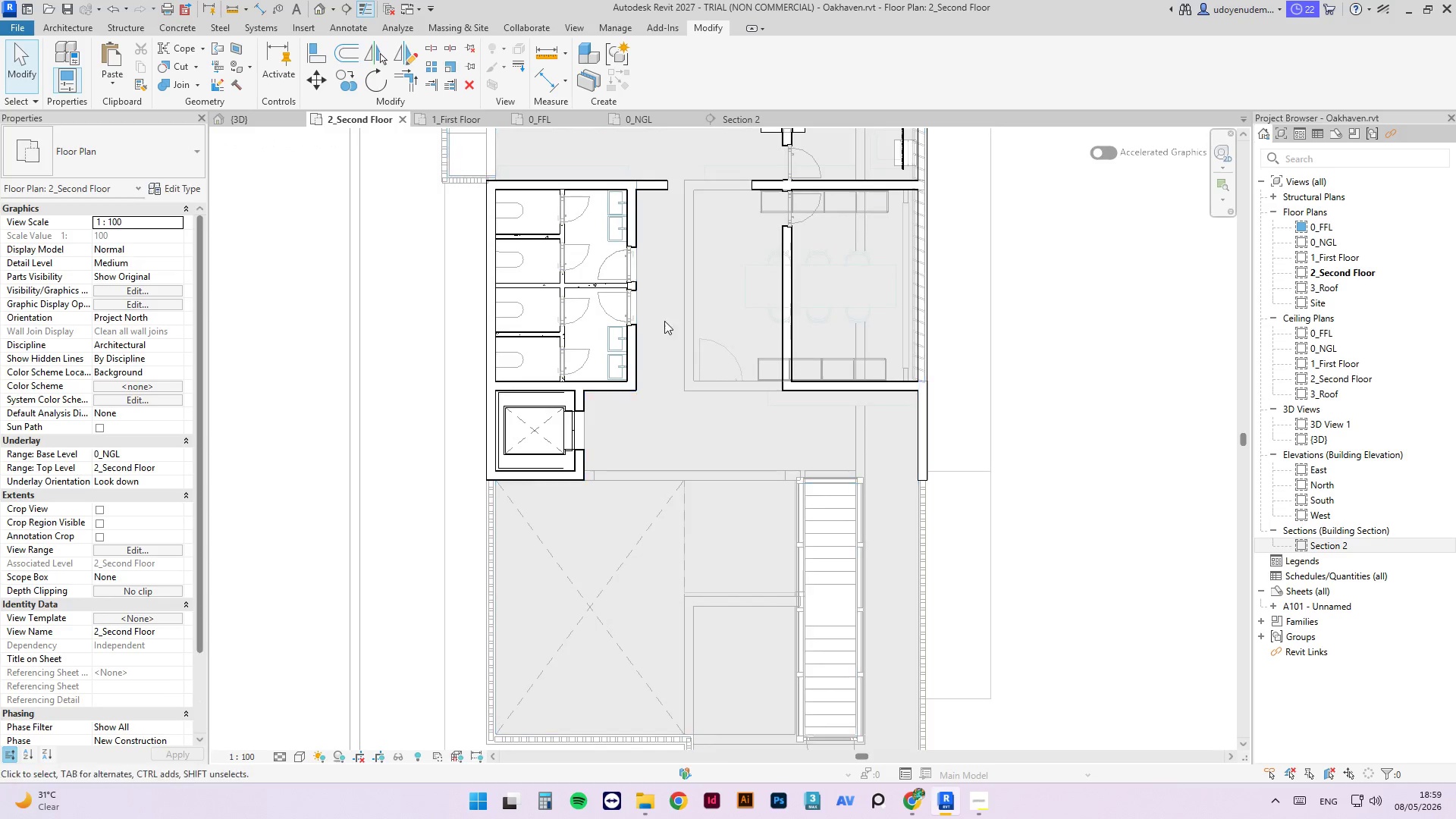 
scroll: coordinate [795, 441], scroll_direction: down, amount: 3.0
 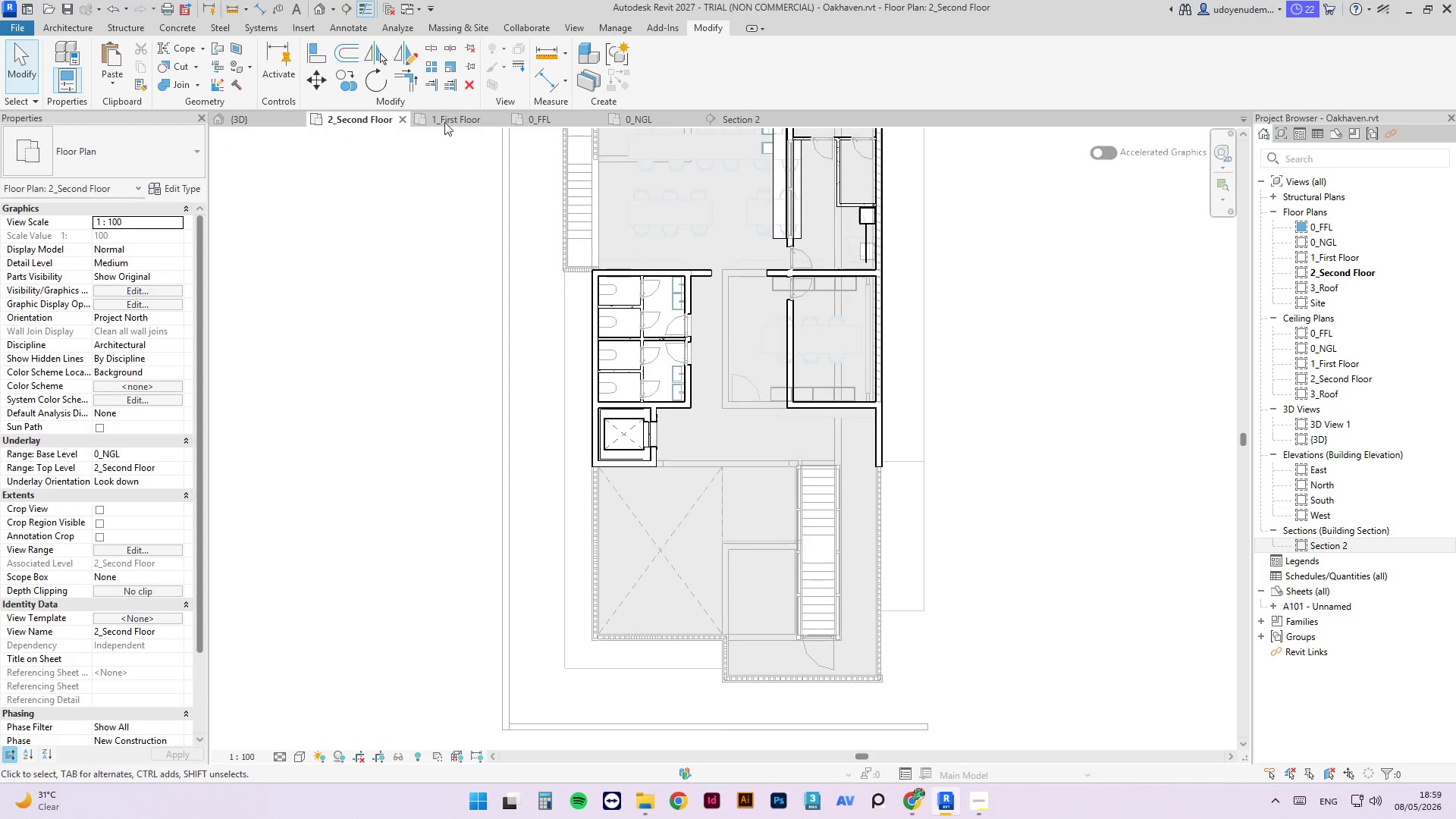 
left_click([455, 117])
 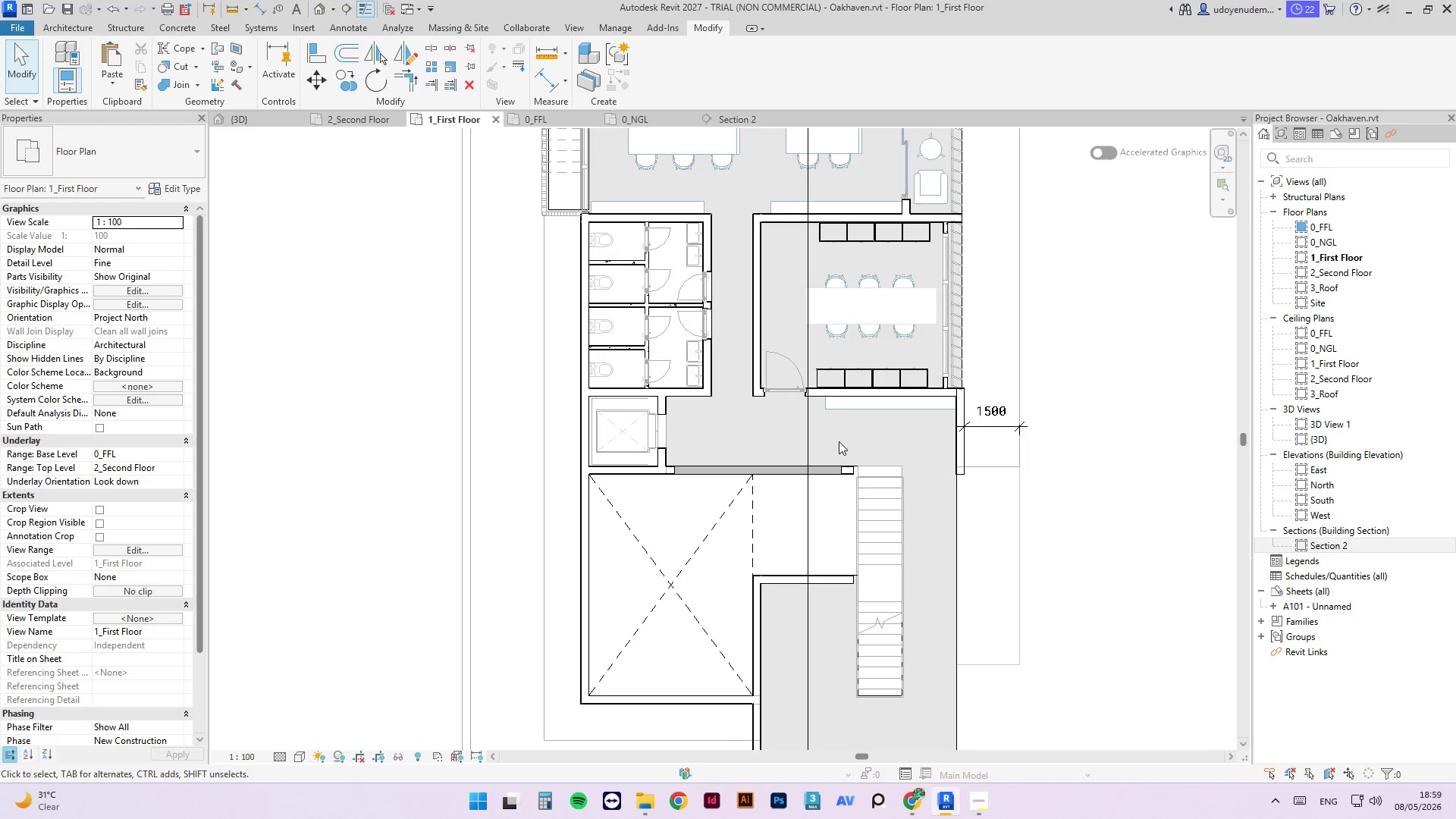 
scroll: coordinate [861, 590], scroll_direction: up, amount: 5.0
 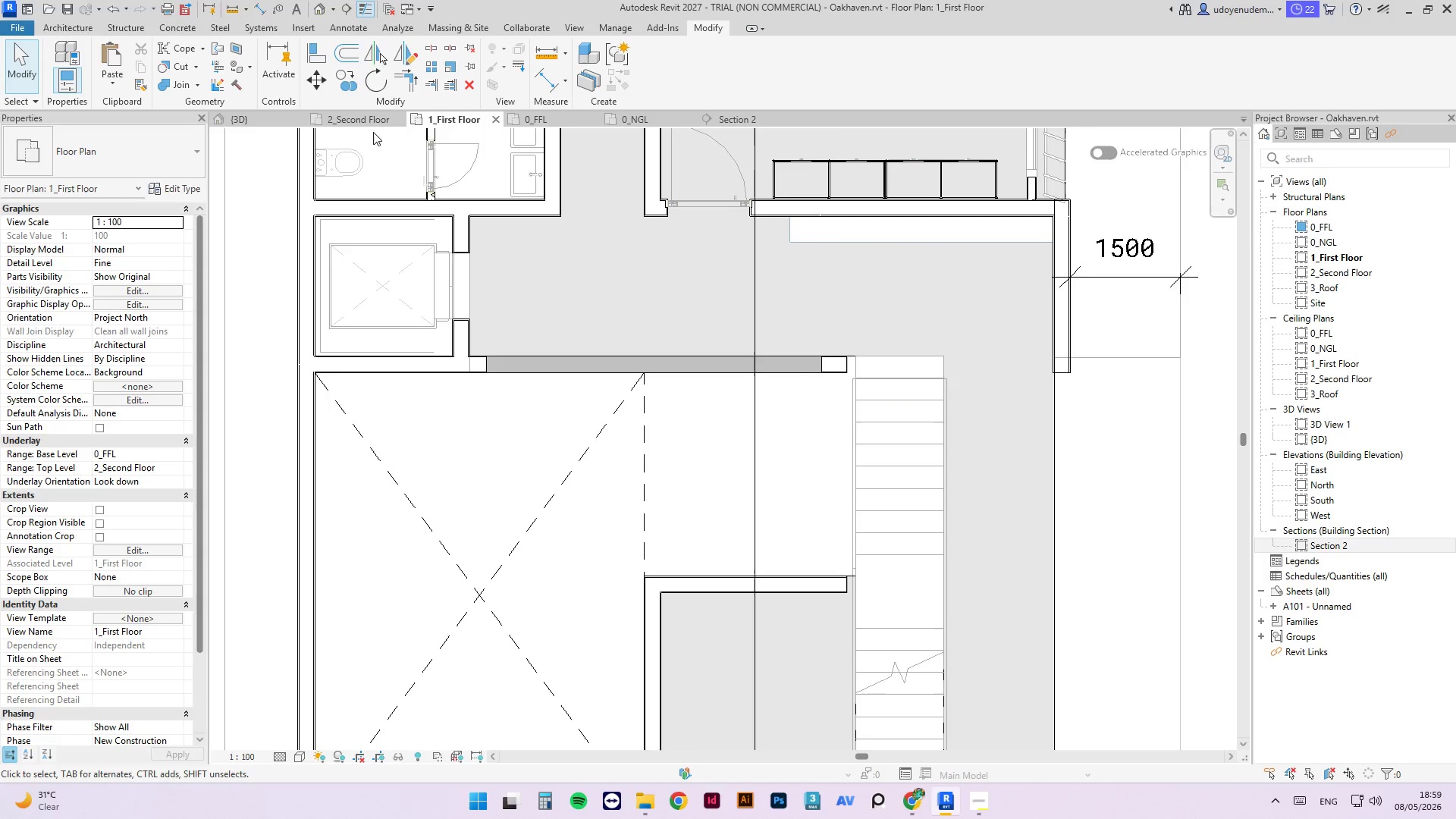 
left_click([531, 124])
 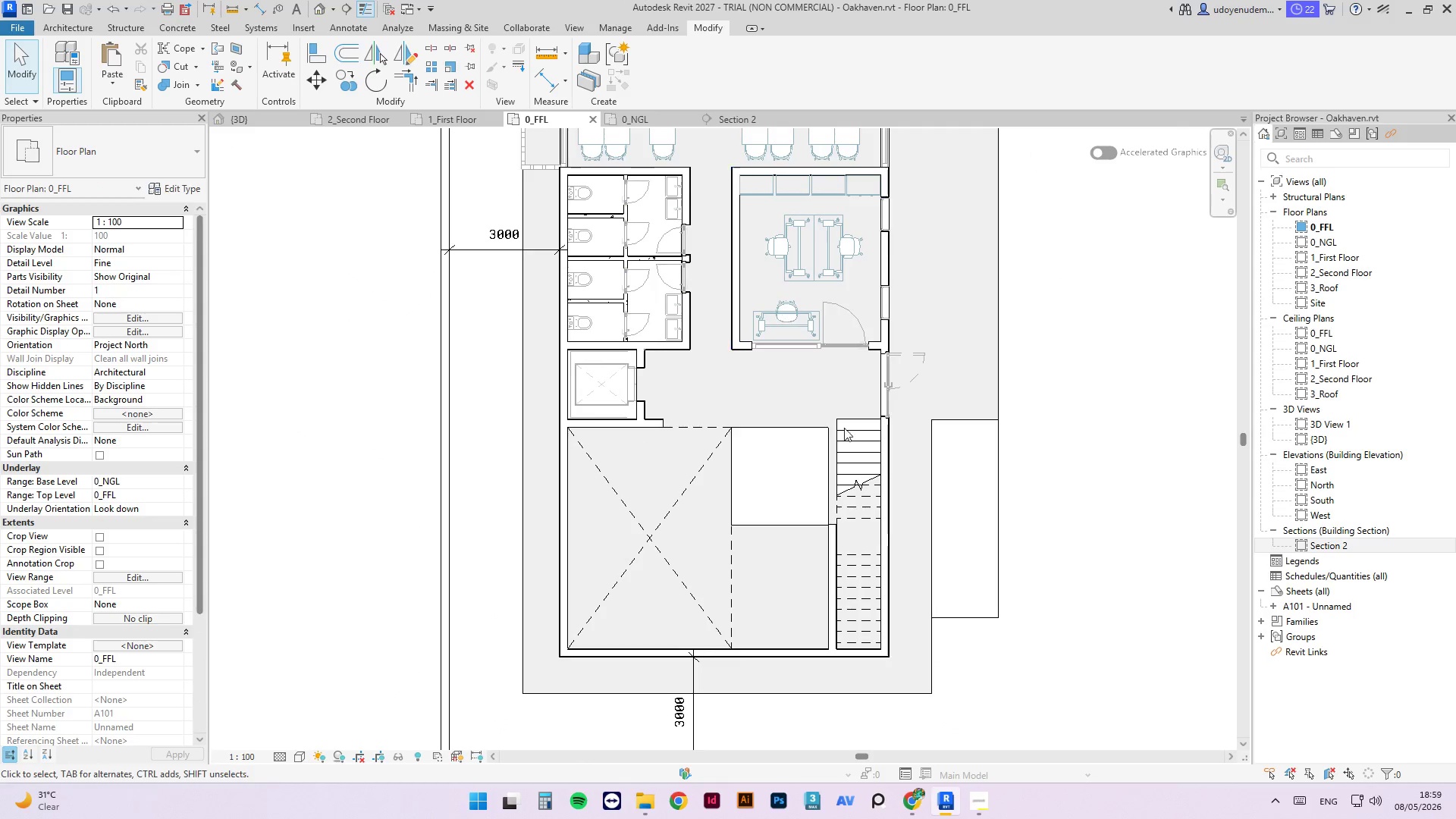 
scroll: coordinate [828, 552], scroll_direction: up, amount: 2.0
 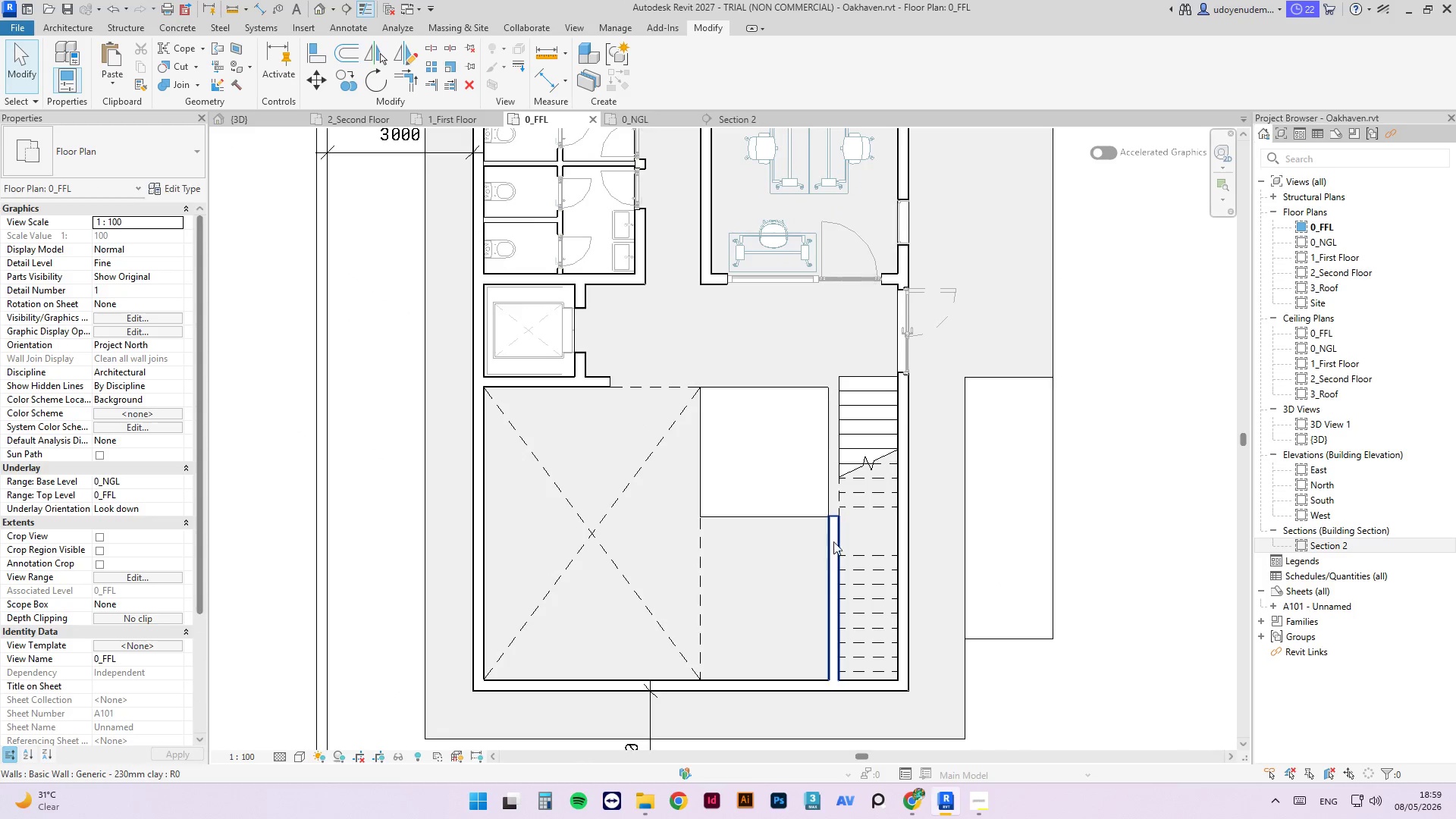 
mouse_move([824, 533])
 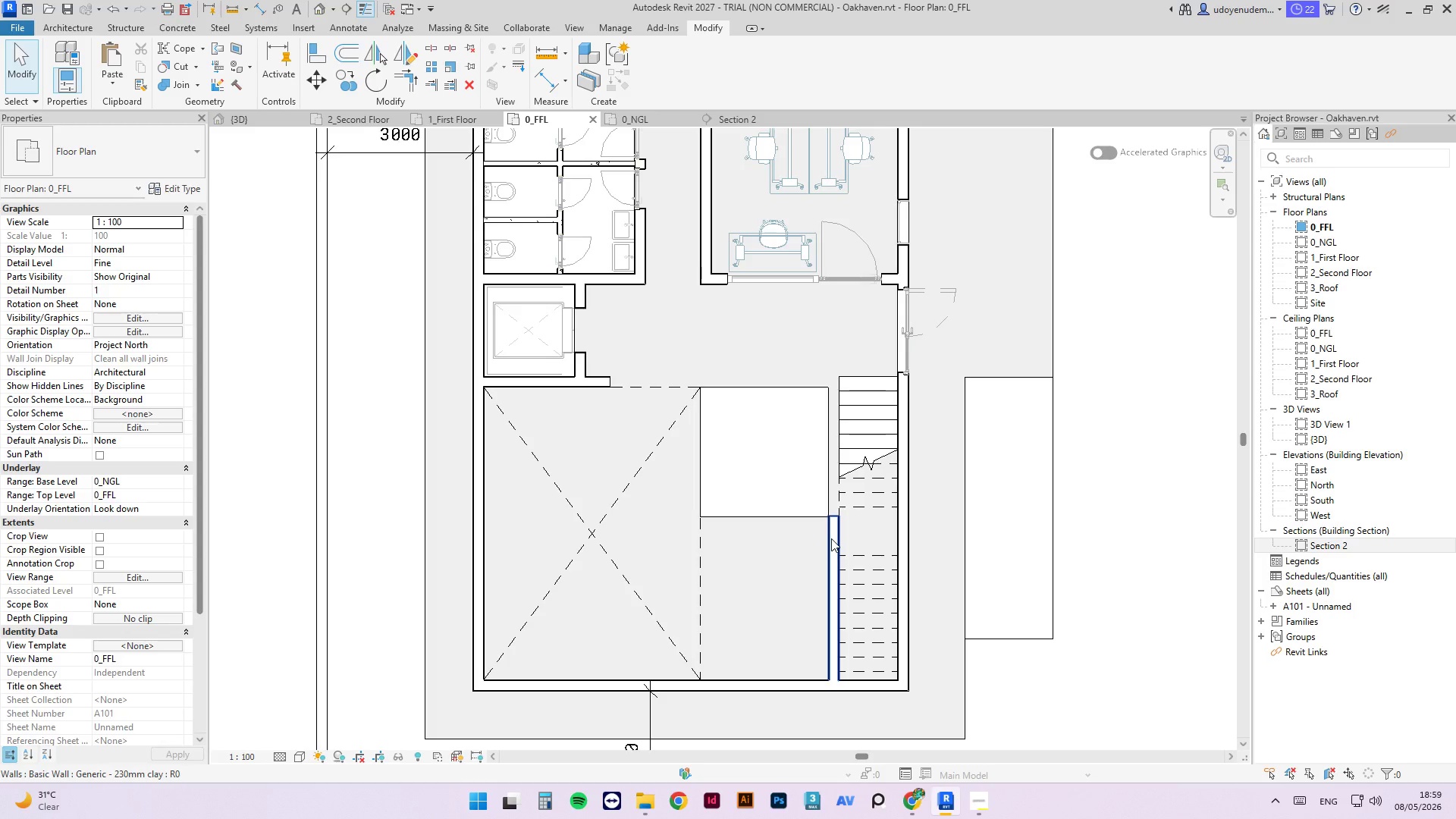 
left_click([831, 538])
 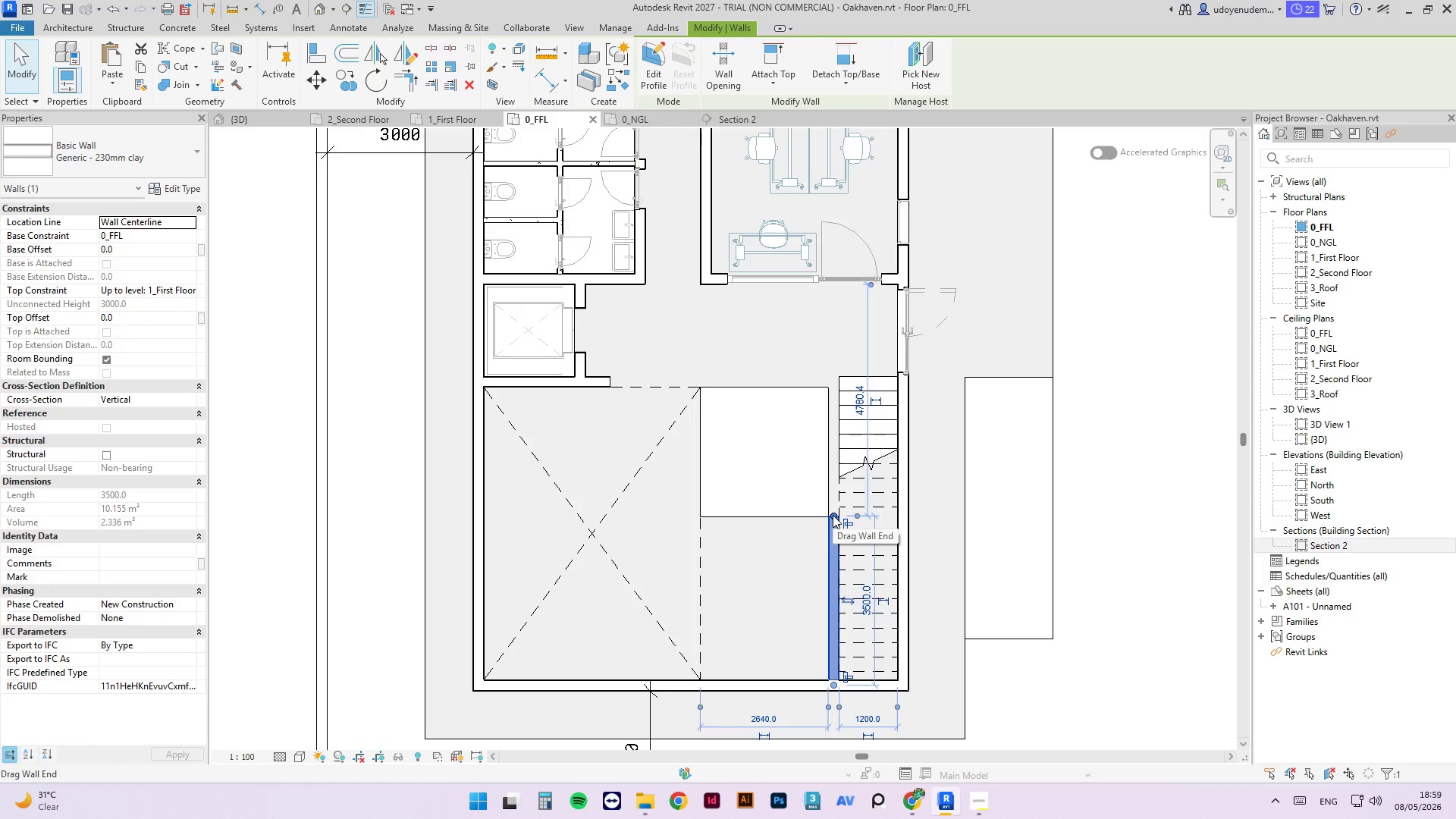 
wait(11.94)
 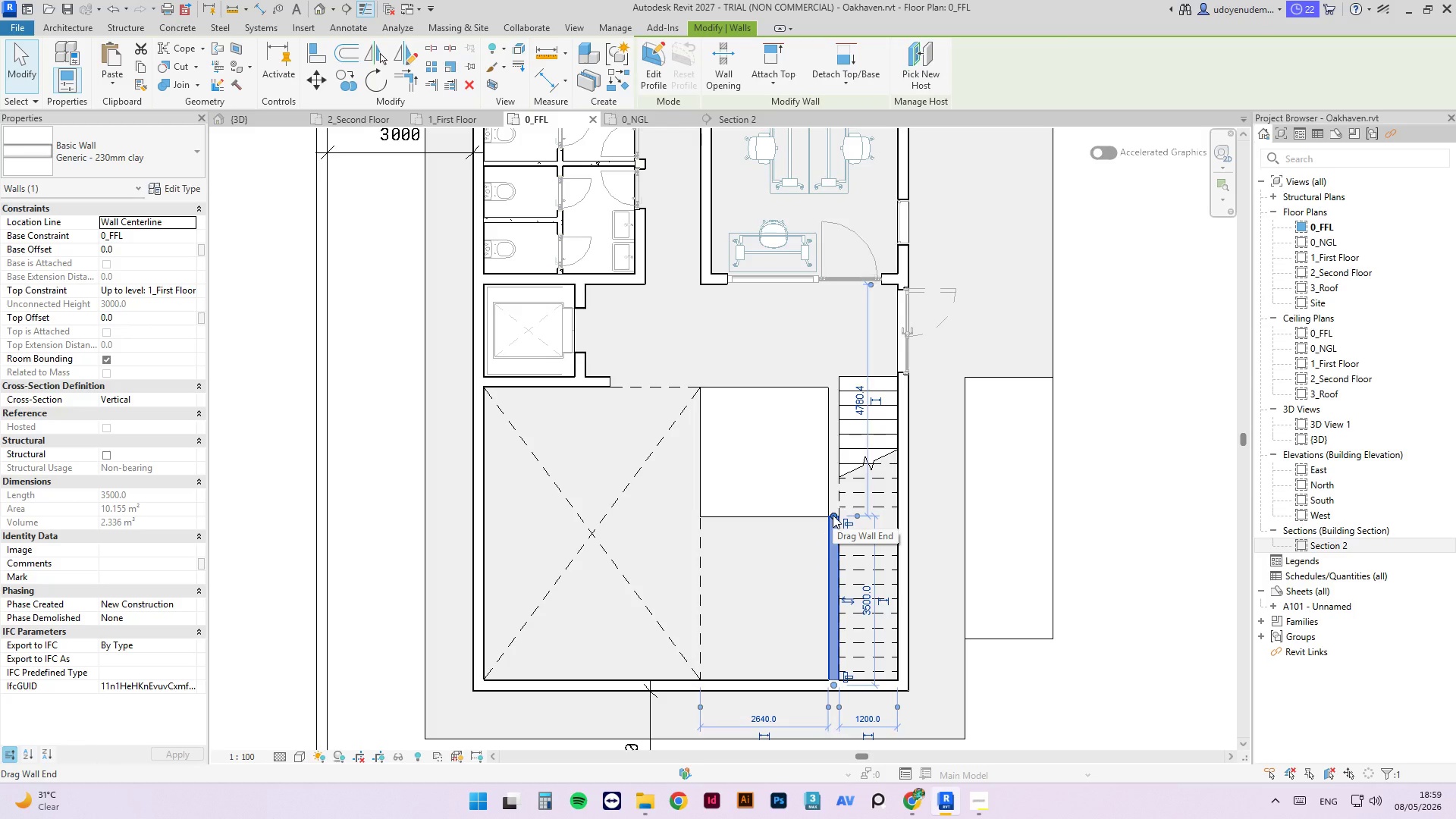 
type(cs)
 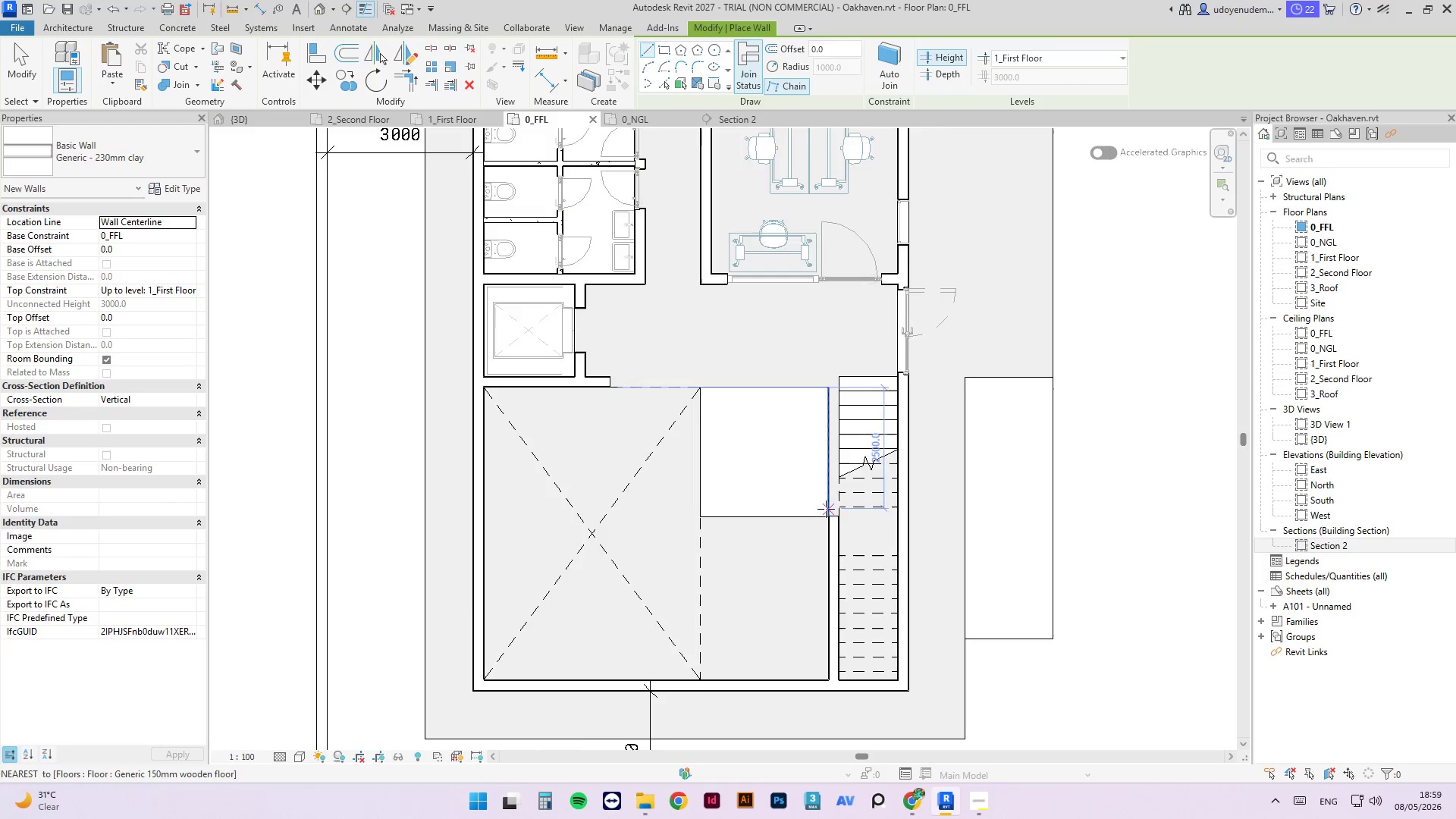 
scroll: coordinate [826, 509], scroll_direction: up, amount: 4.0
 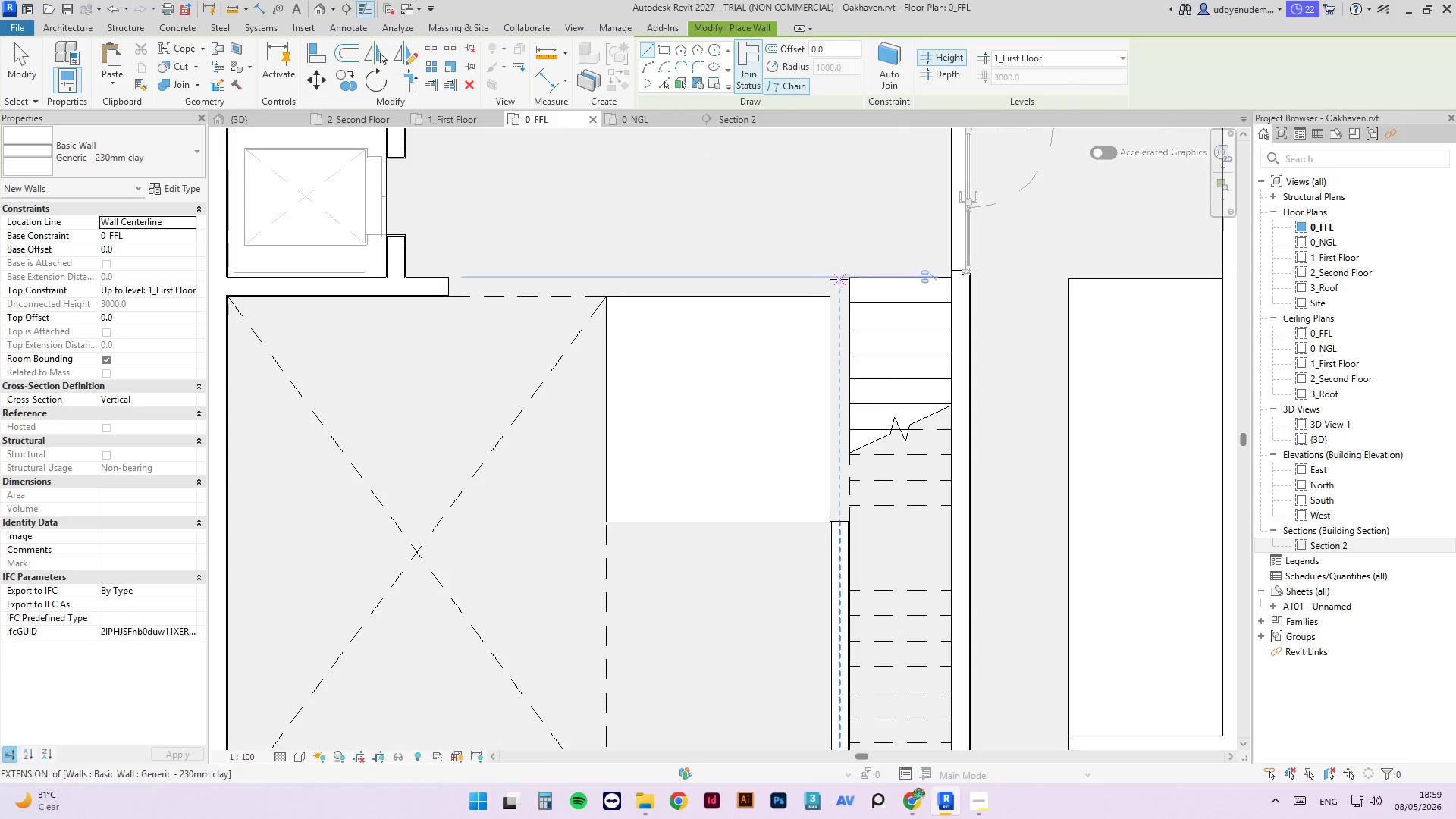 
left_click([839, 279])
 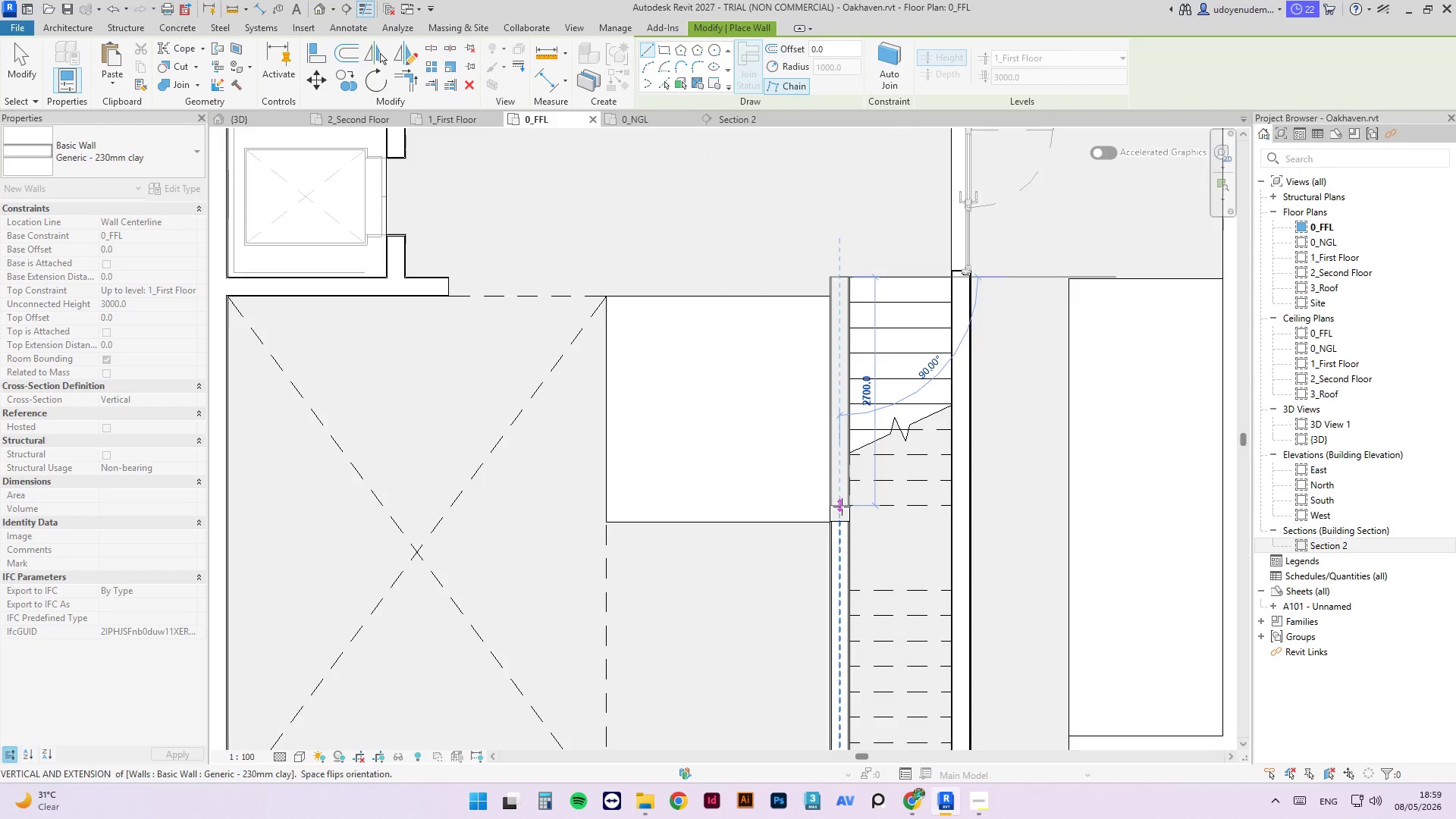 
left_click([842, 507])
 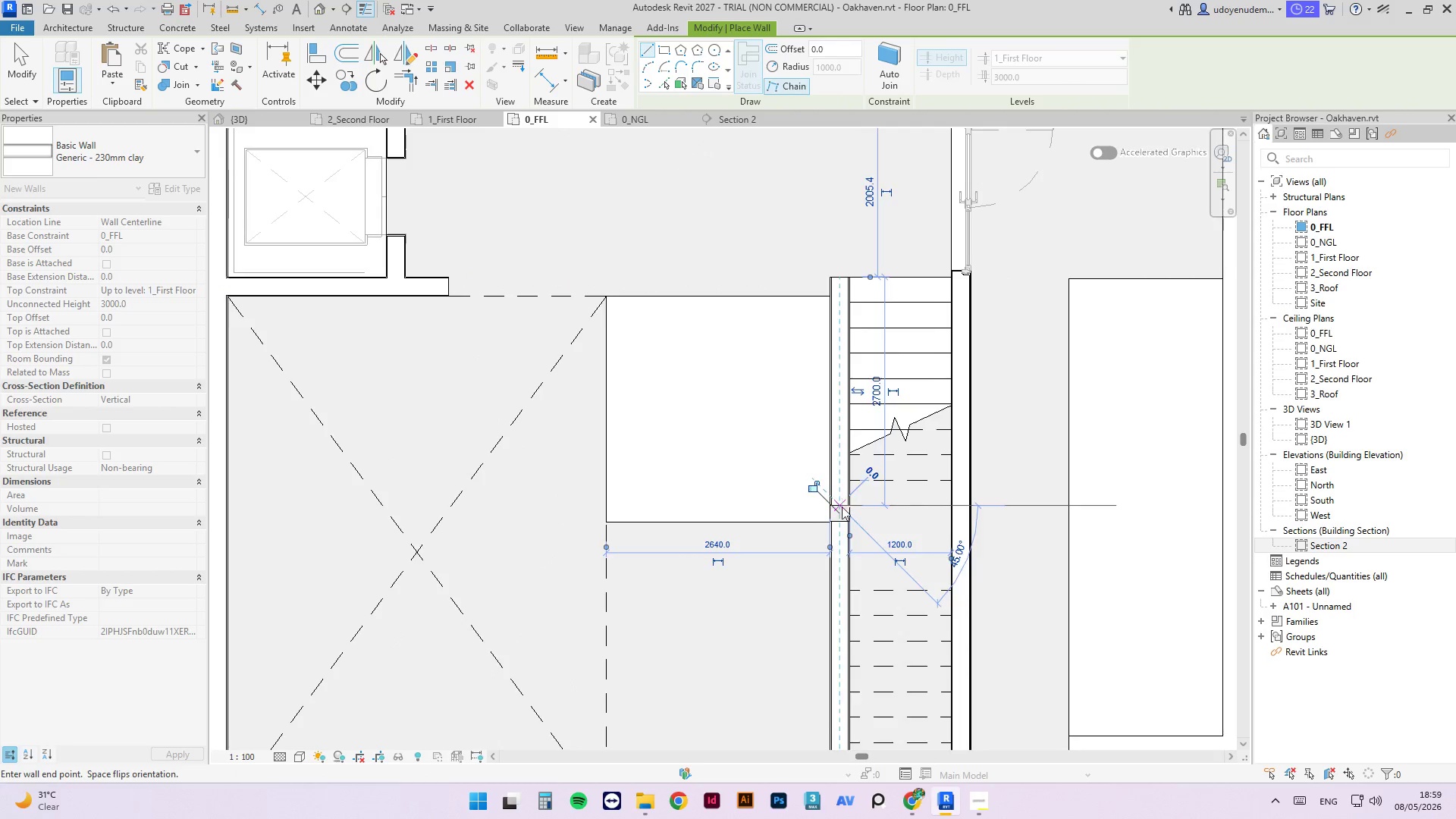 
key(Escape)
 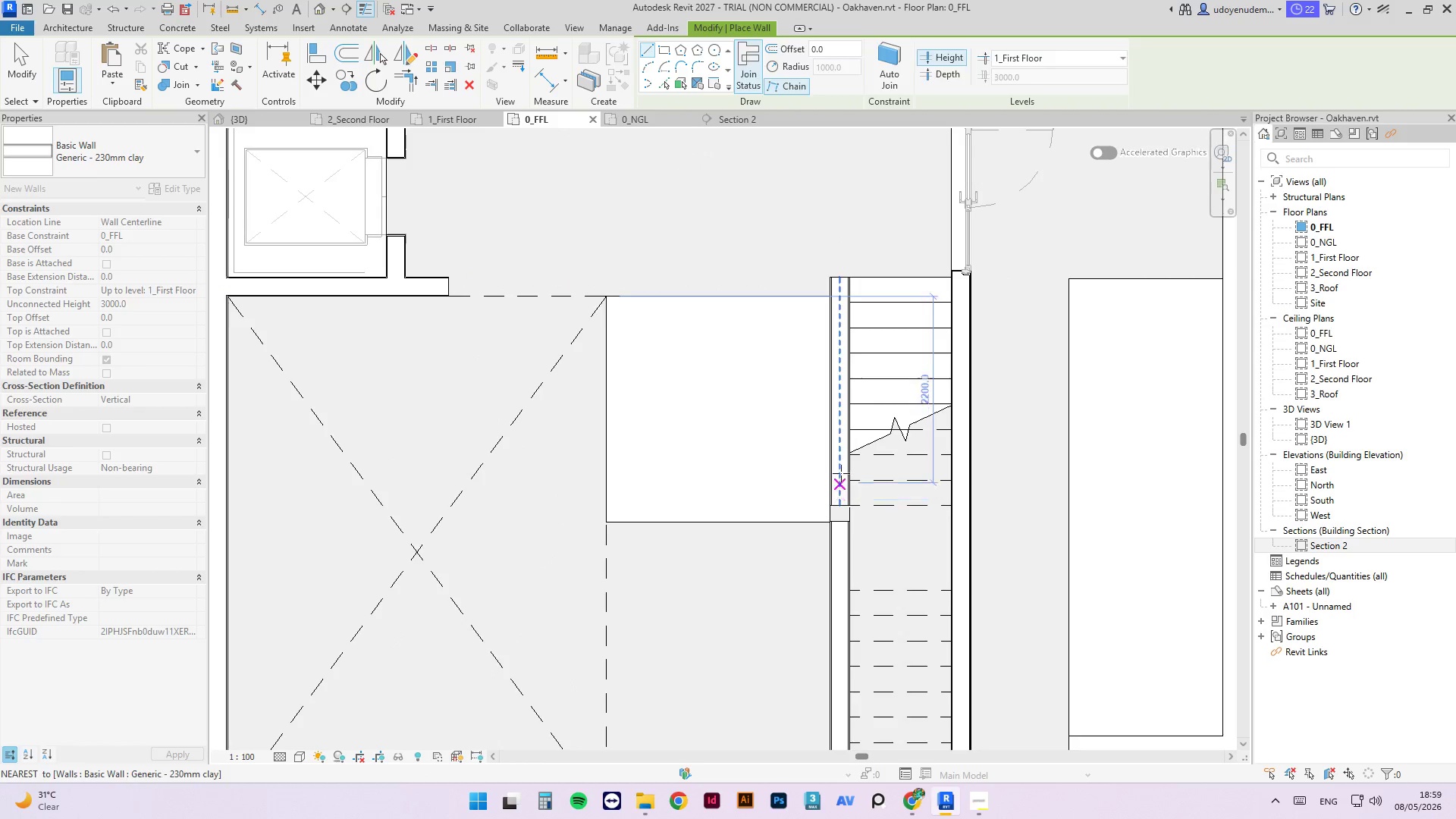 
key(Escape)
 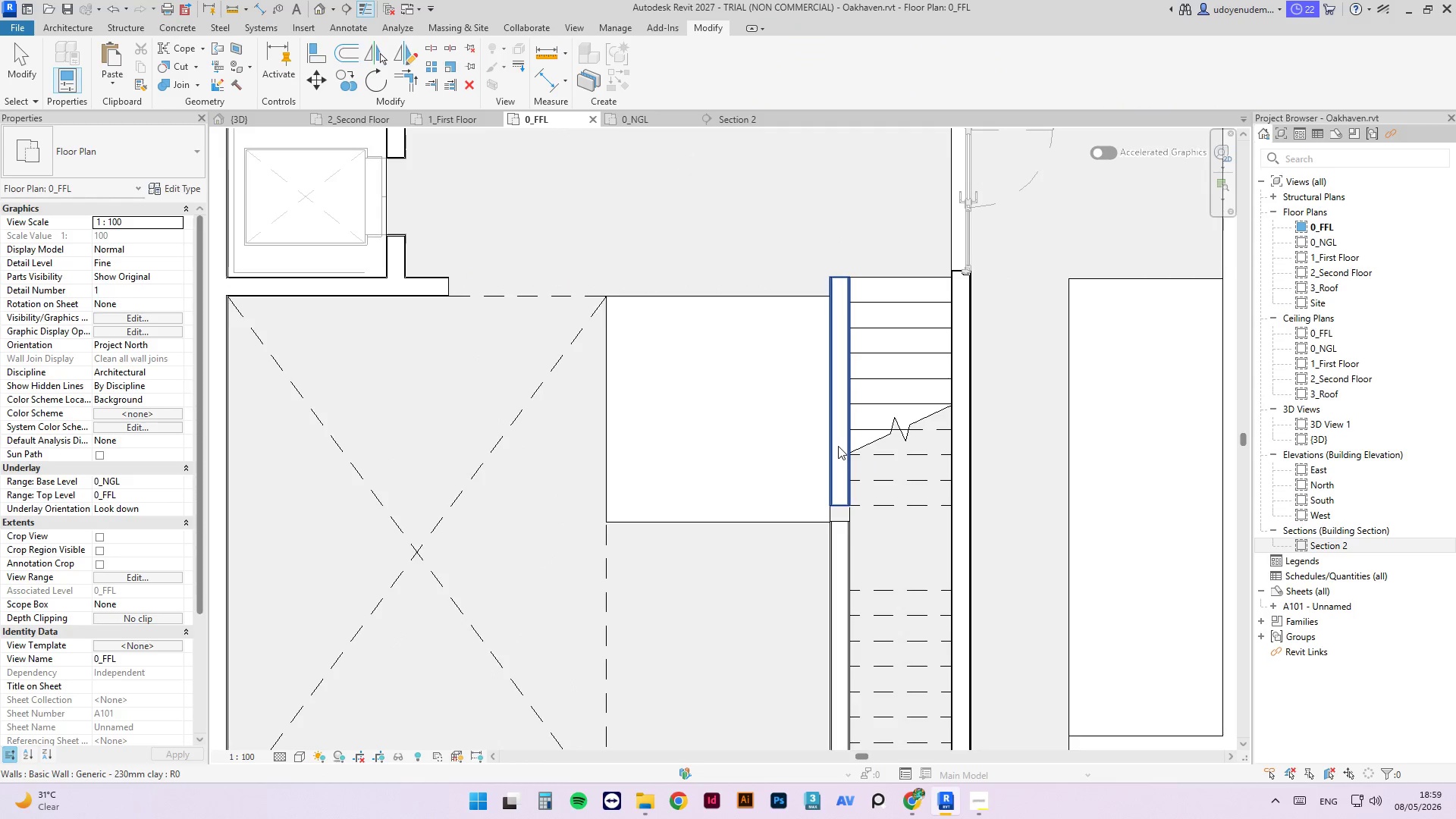 
key(Escape)
 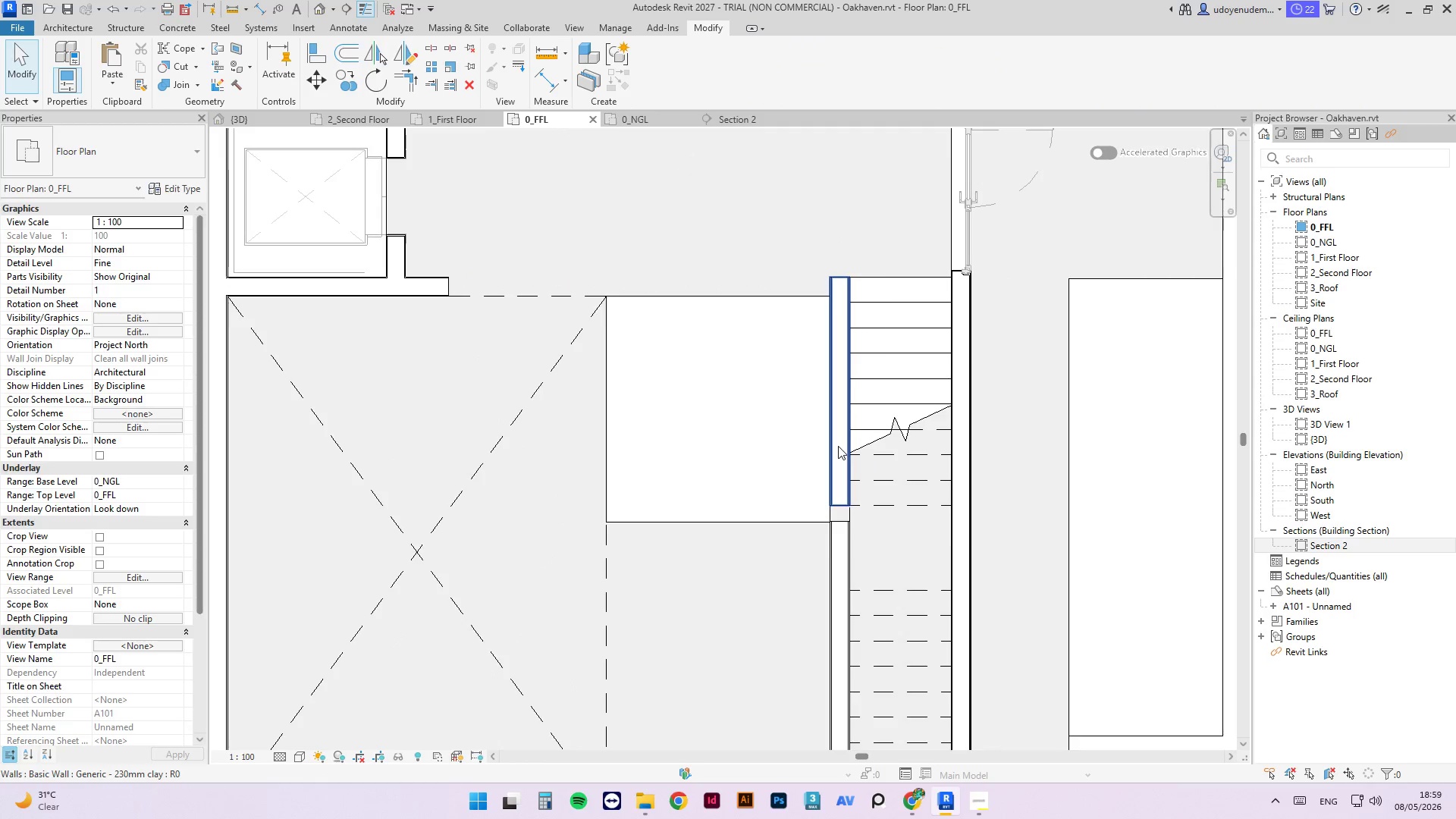 
left_click_drag(start_coordinate=[838, 446], to_coordinate=[107, 157])
 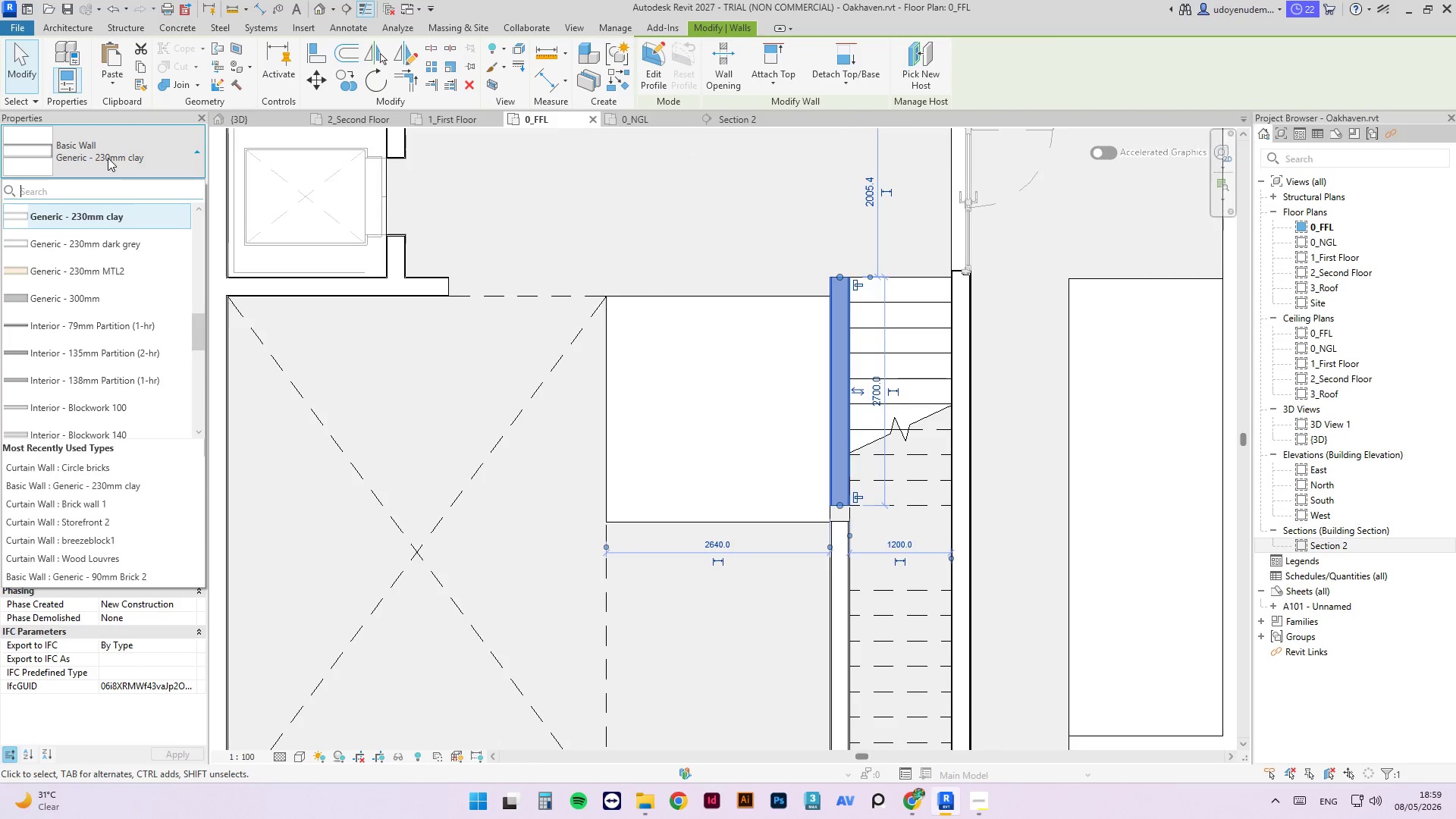 
left_click([107, 157])
 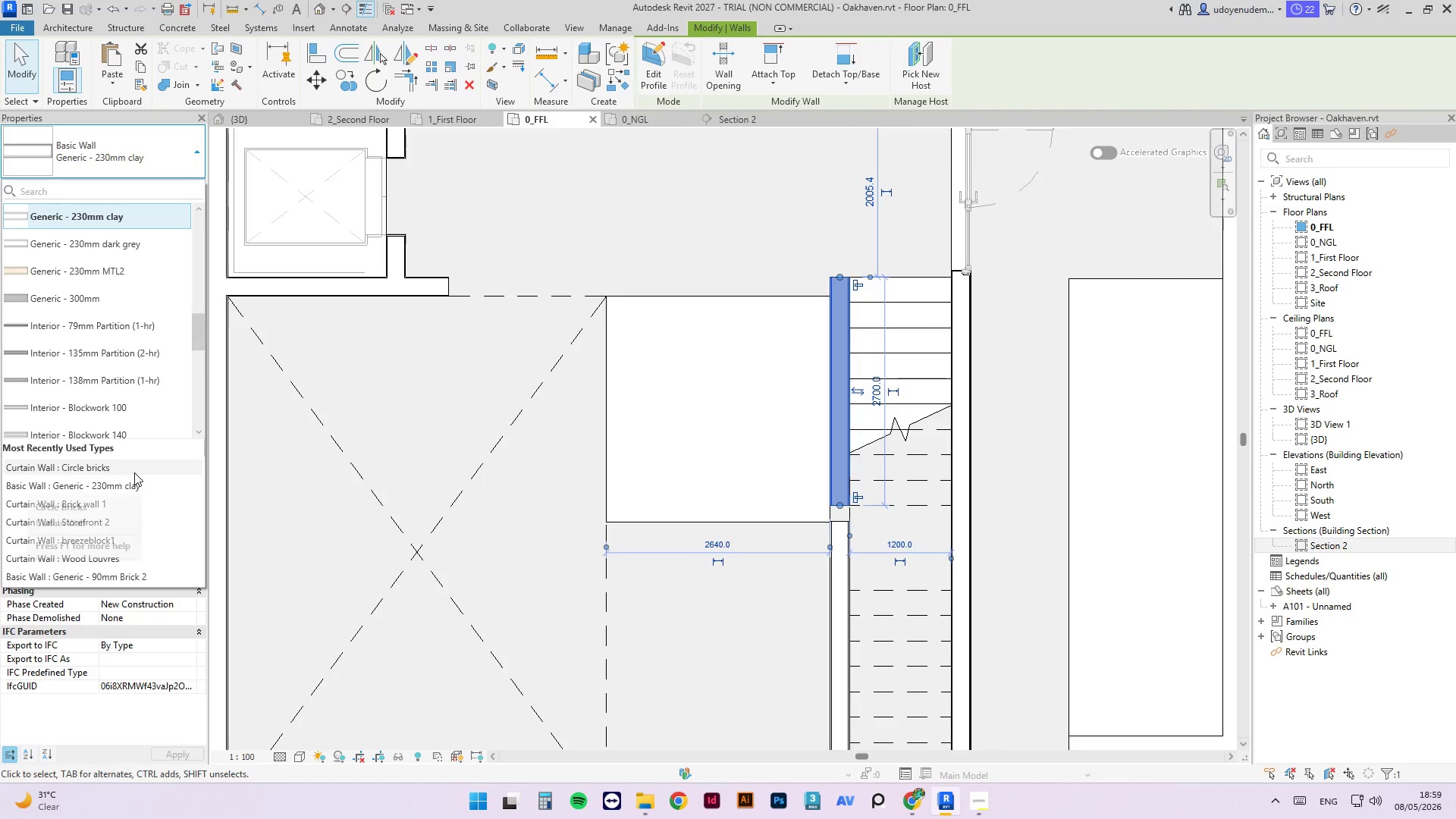 
left_click([126, 504])
 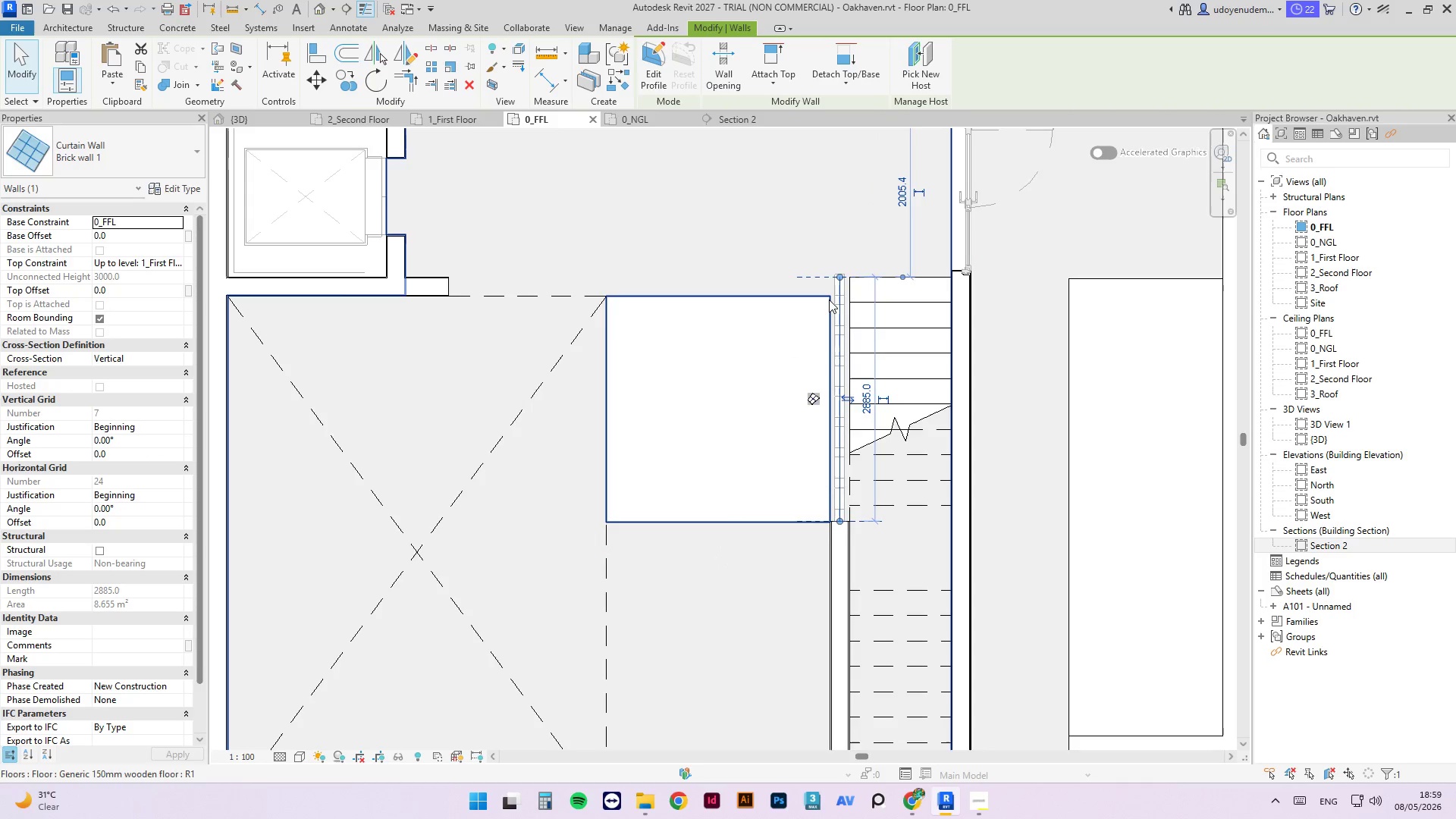 
scroll: coordinate [833, 632], scroll_direction: up, amount: 6.0
 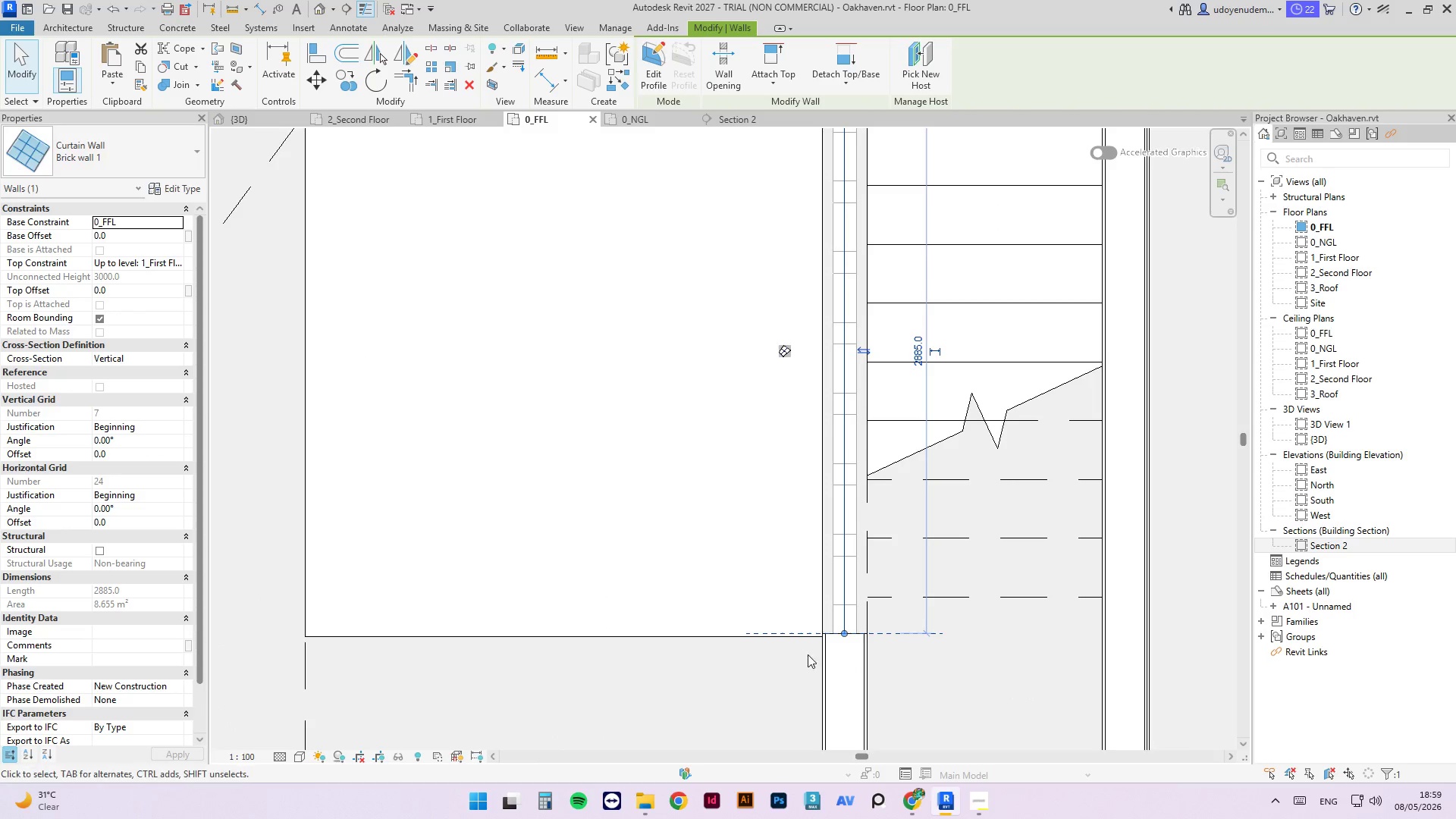 
scroll: coordinate [790, 620], scroll_direction: down, amount: 4.0
 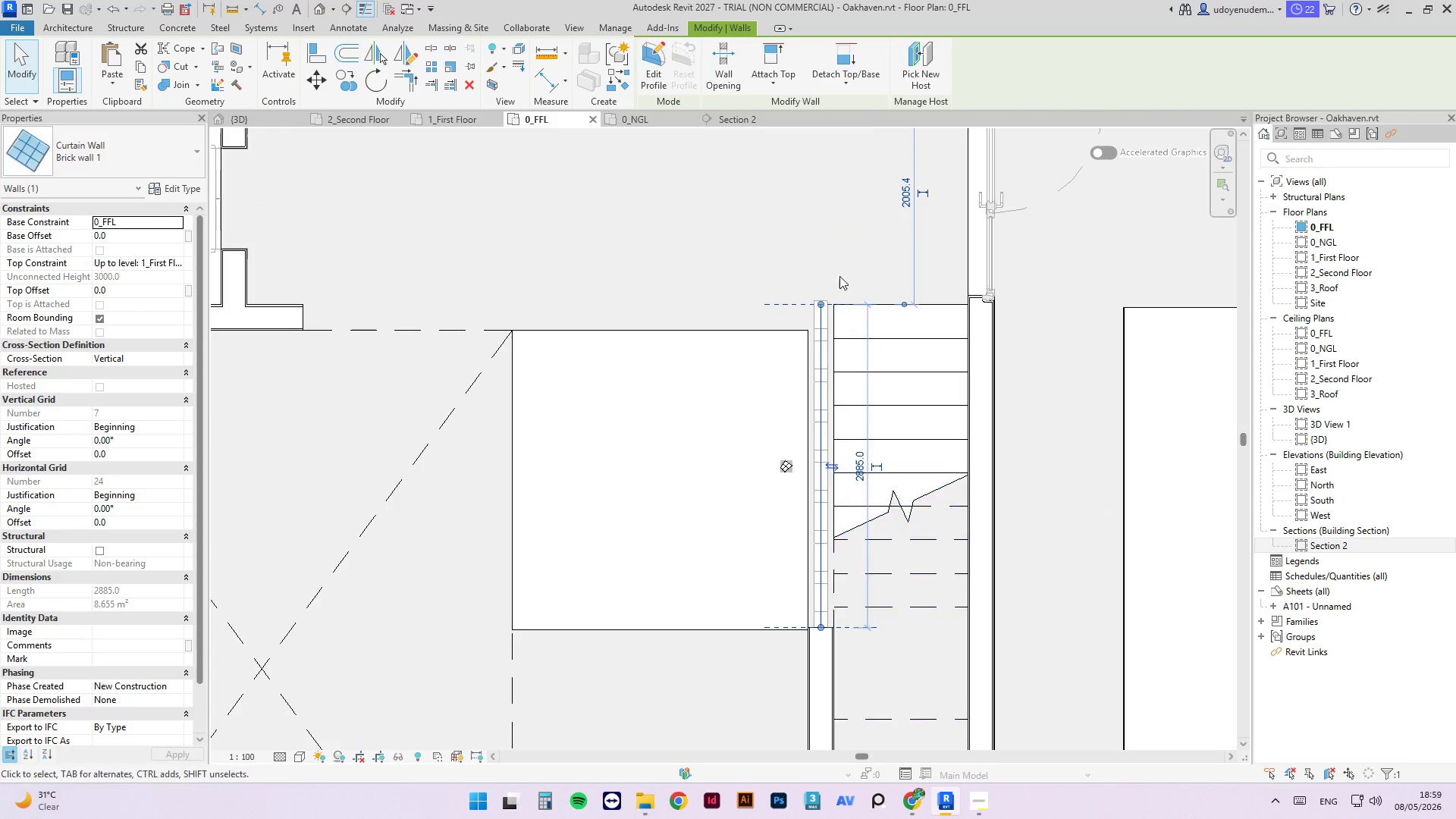 
scroll: coordinate [828, 309], scroll_direction: up, amount: 5.0
 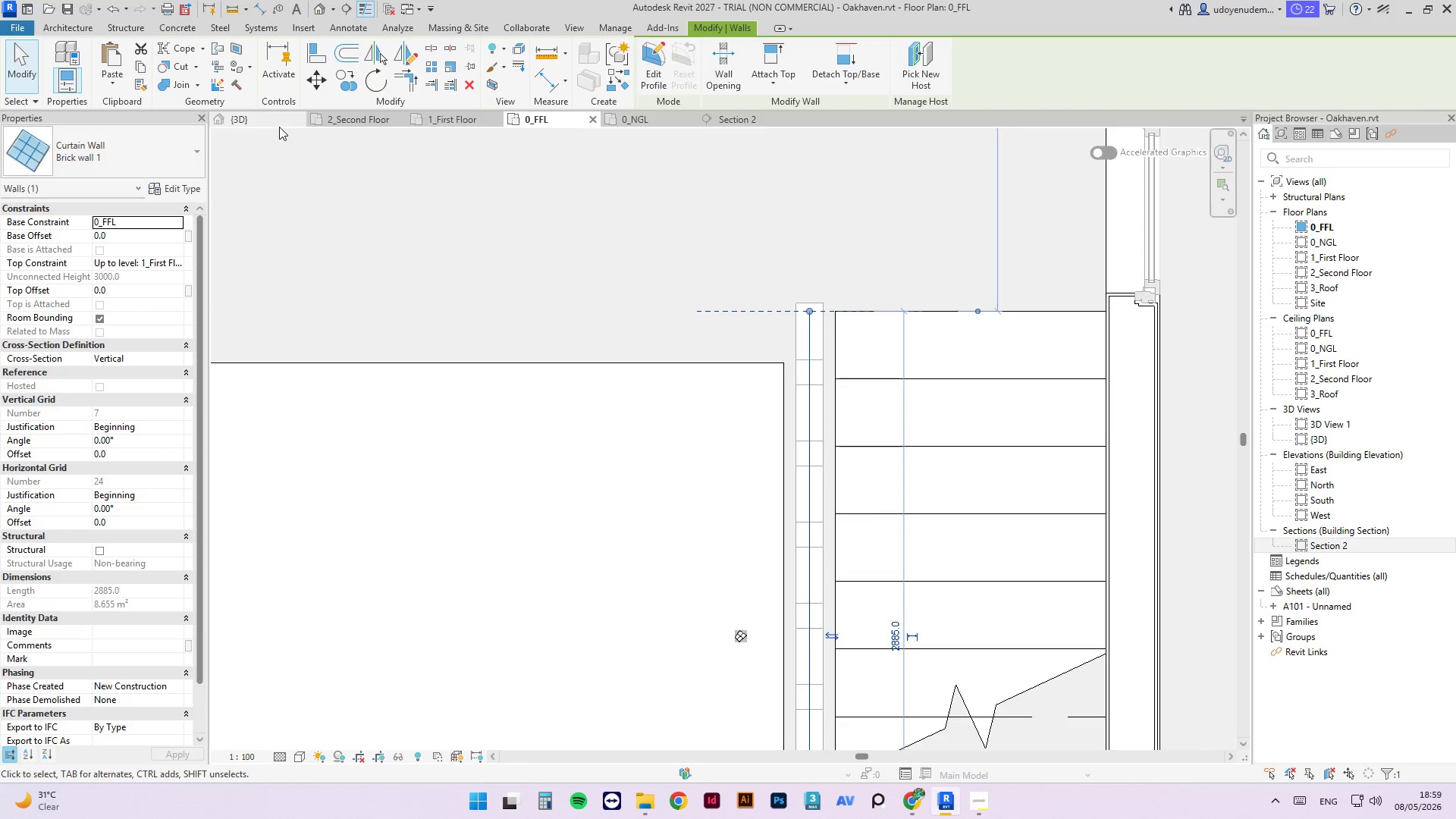 
hold_key(key=ShiftLeft, duration=1.69)
 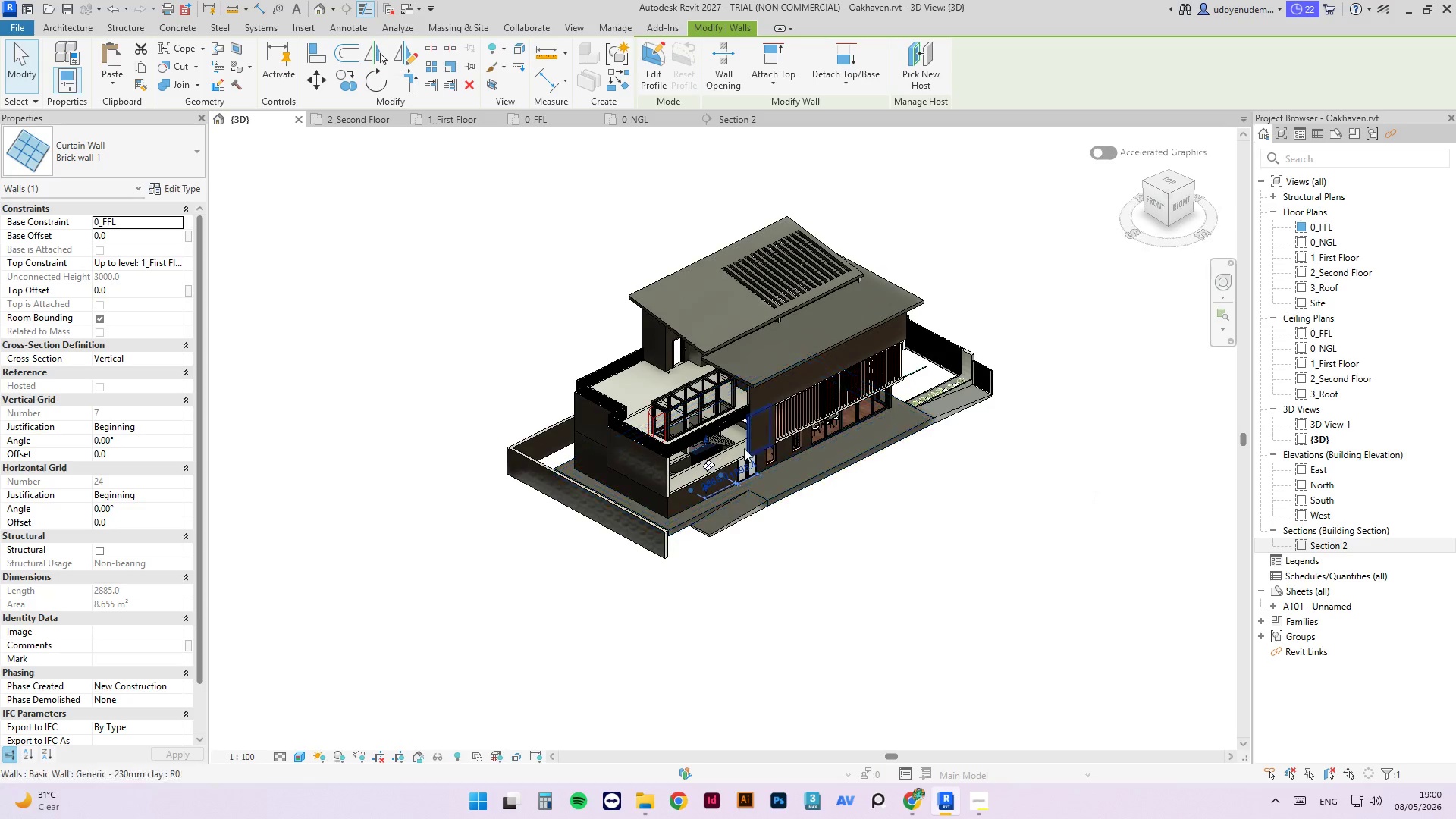 
scroll: coordinate [629, 331], scroll_direction: down, amount: 4.0
 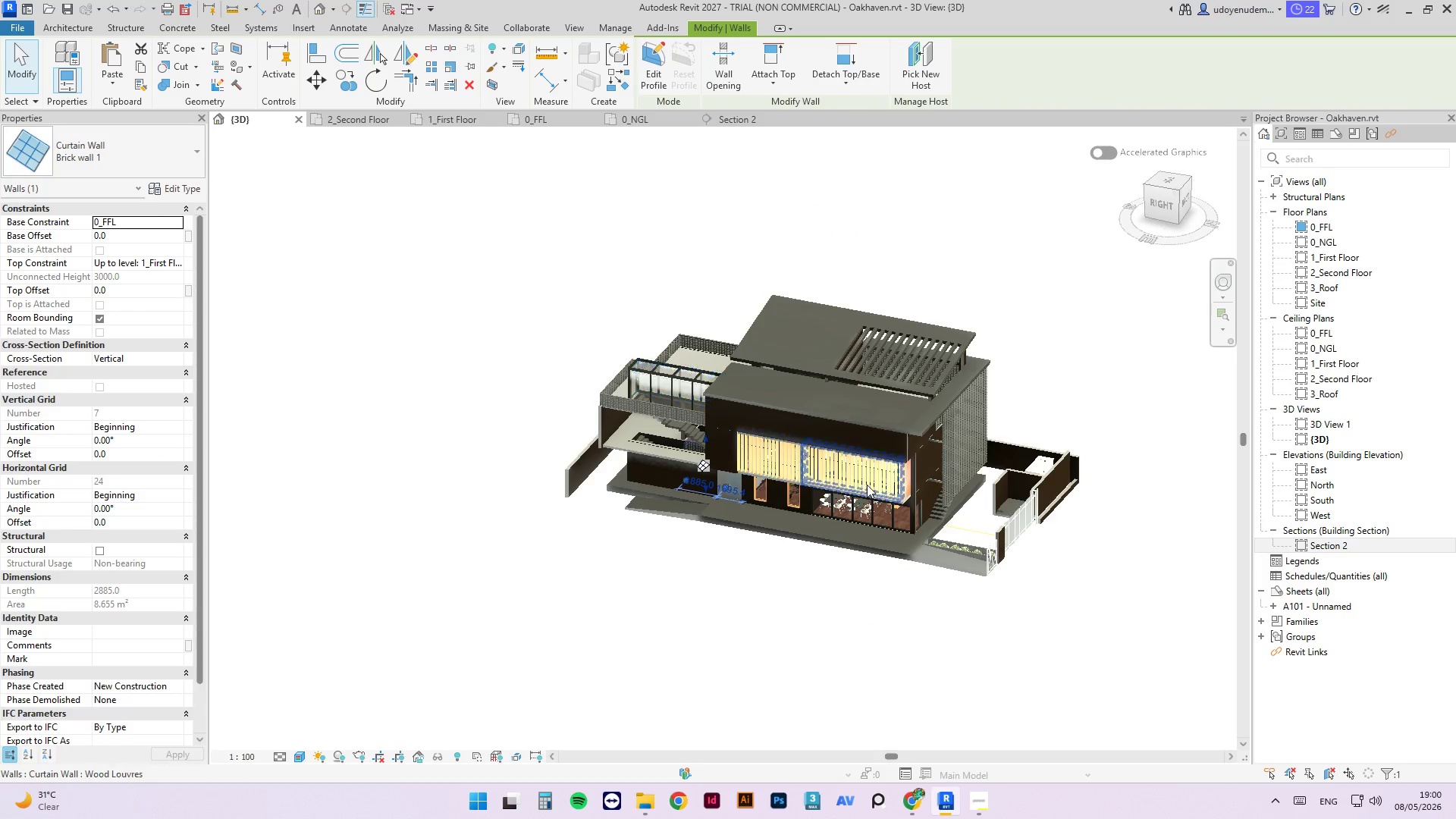 
scroll: coordinate [734, 500], scroll_direction: up, amount: 8.0
 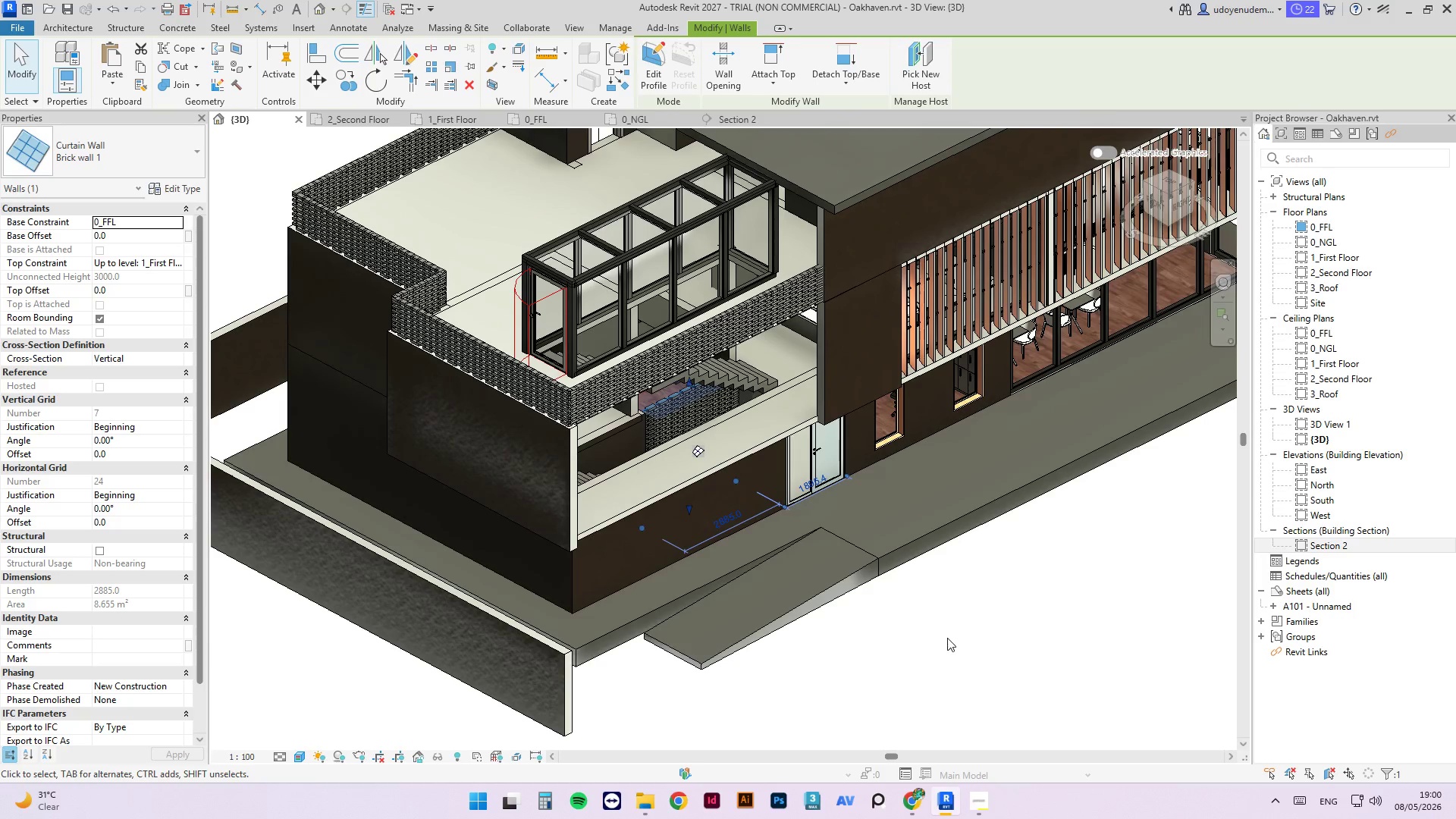 
left_click([947, 638])
 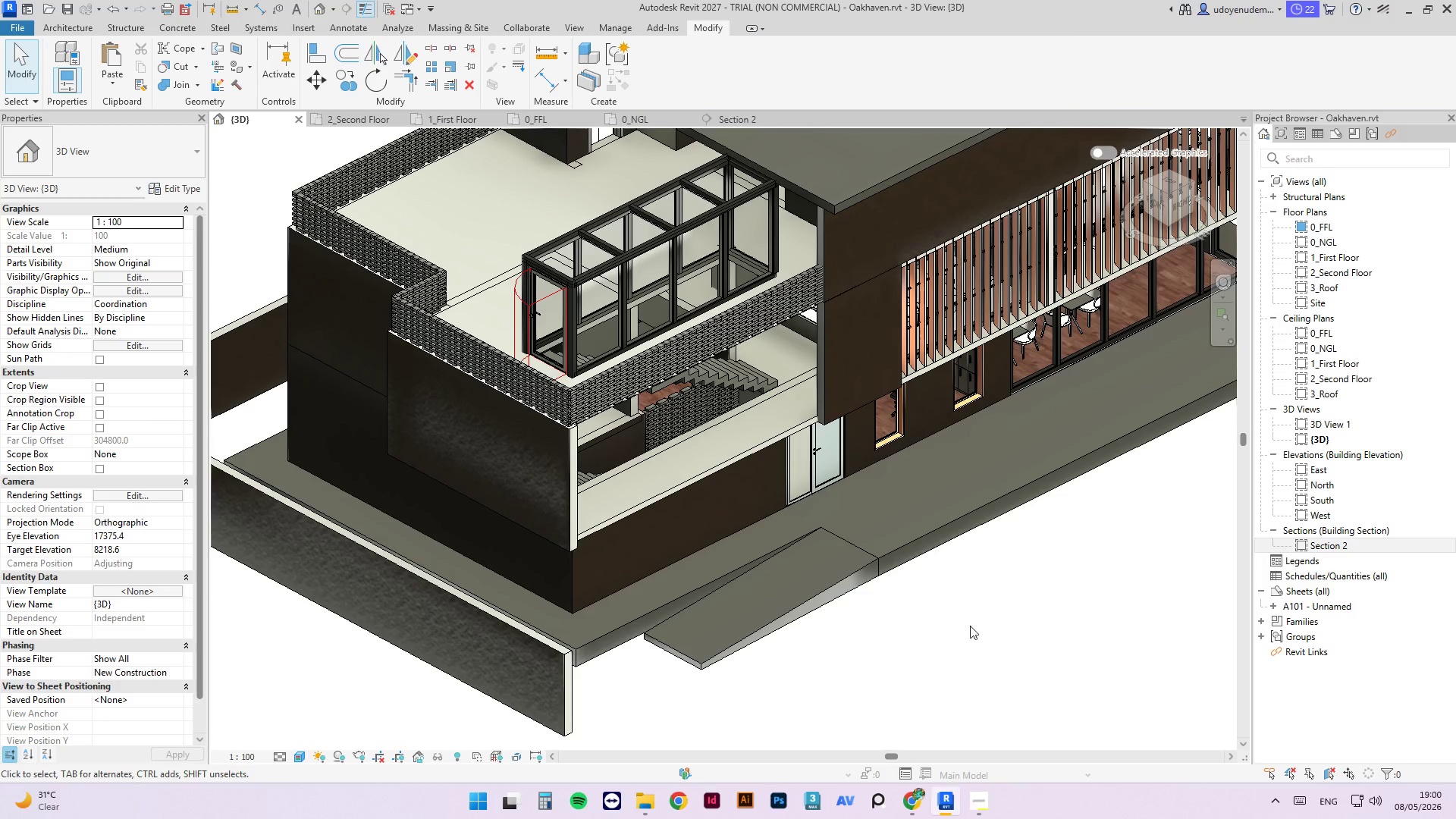 
hold_key(key=ShiftLeft, duration=6.31)
scroll: coordinate [675, 417], scroll_direction: up, amount: 4.0
 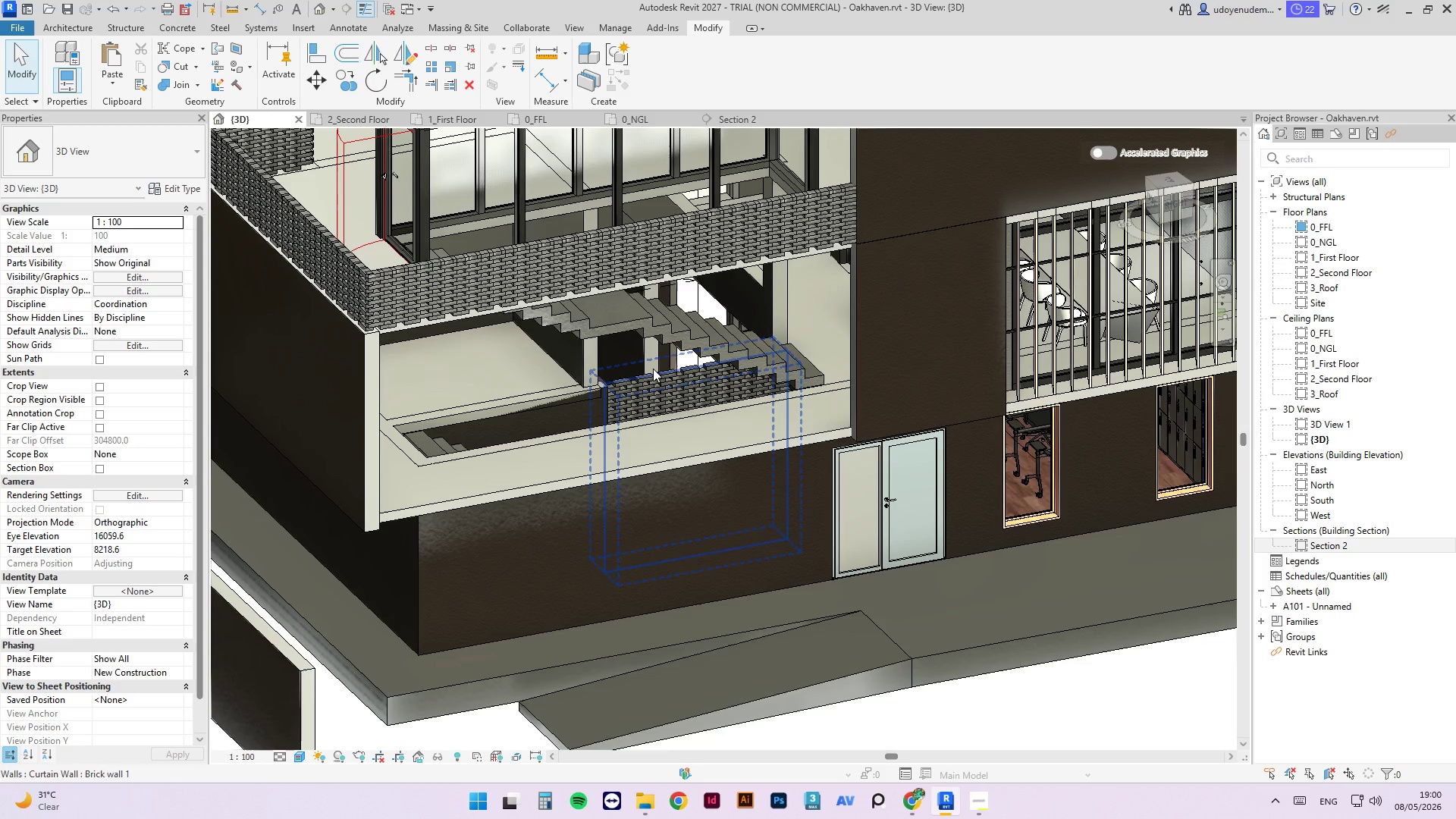 
left_click([653, 369])
 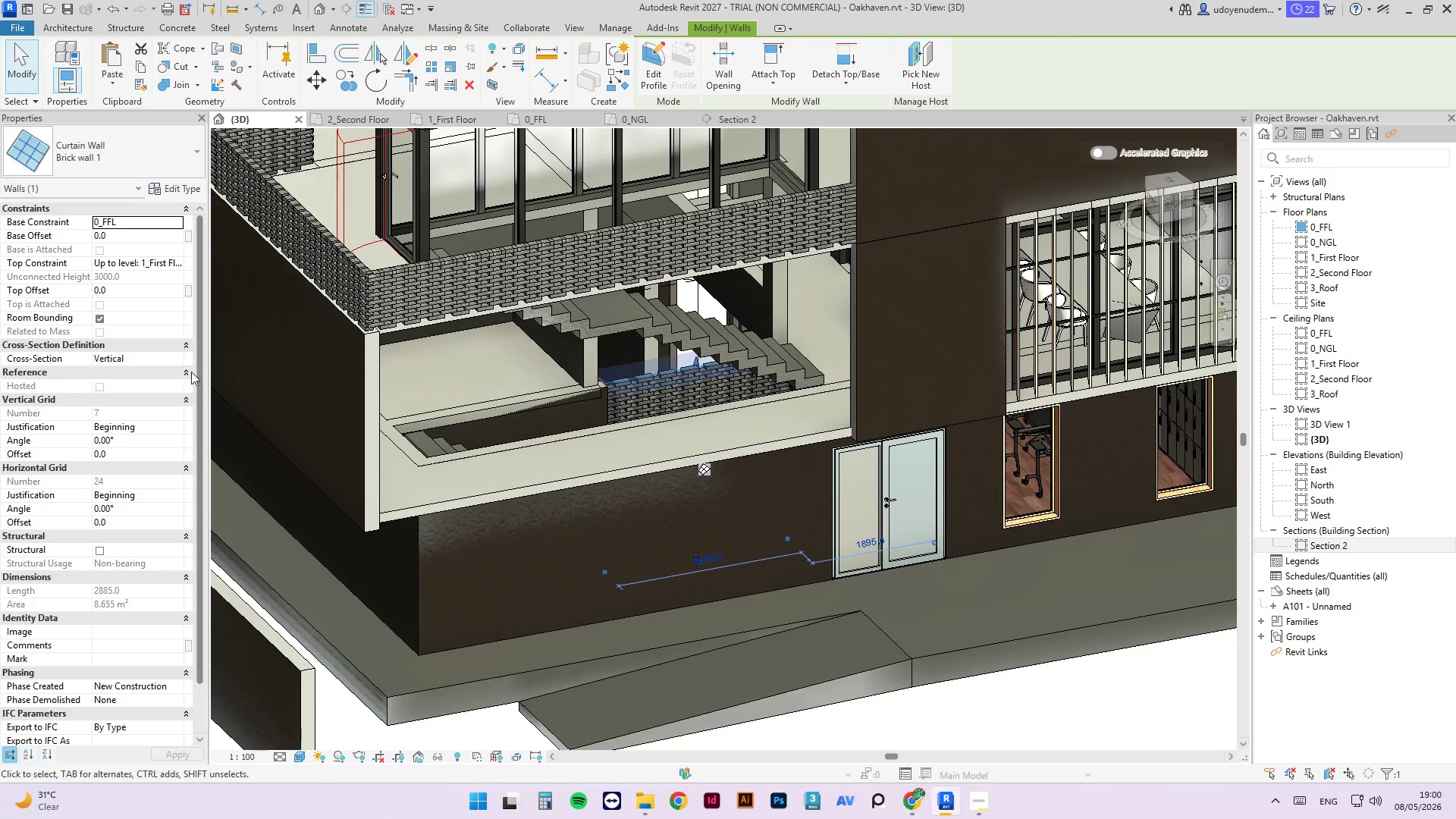 
left_click([177, 262])
 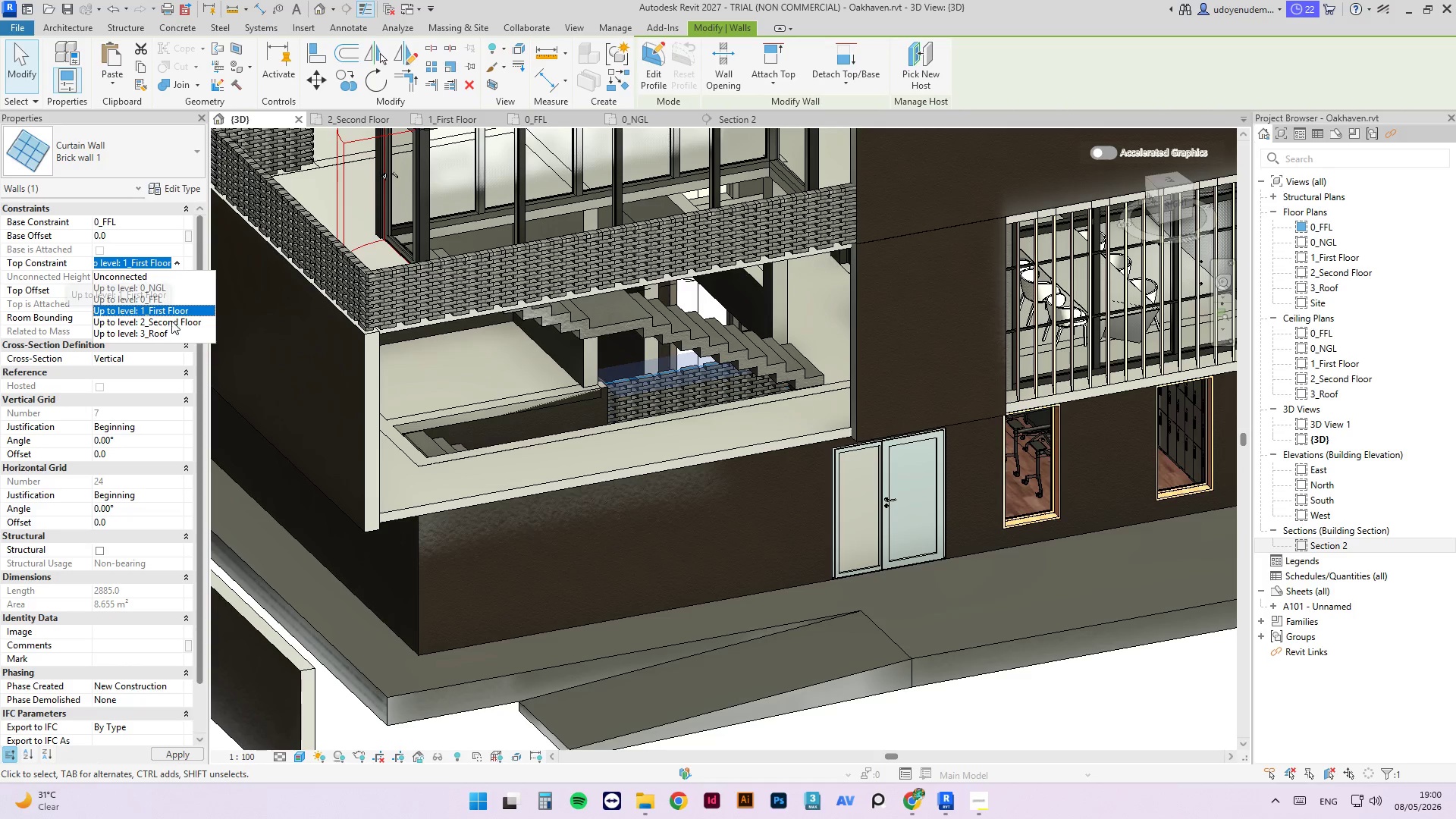 
left_click([171, 324])
 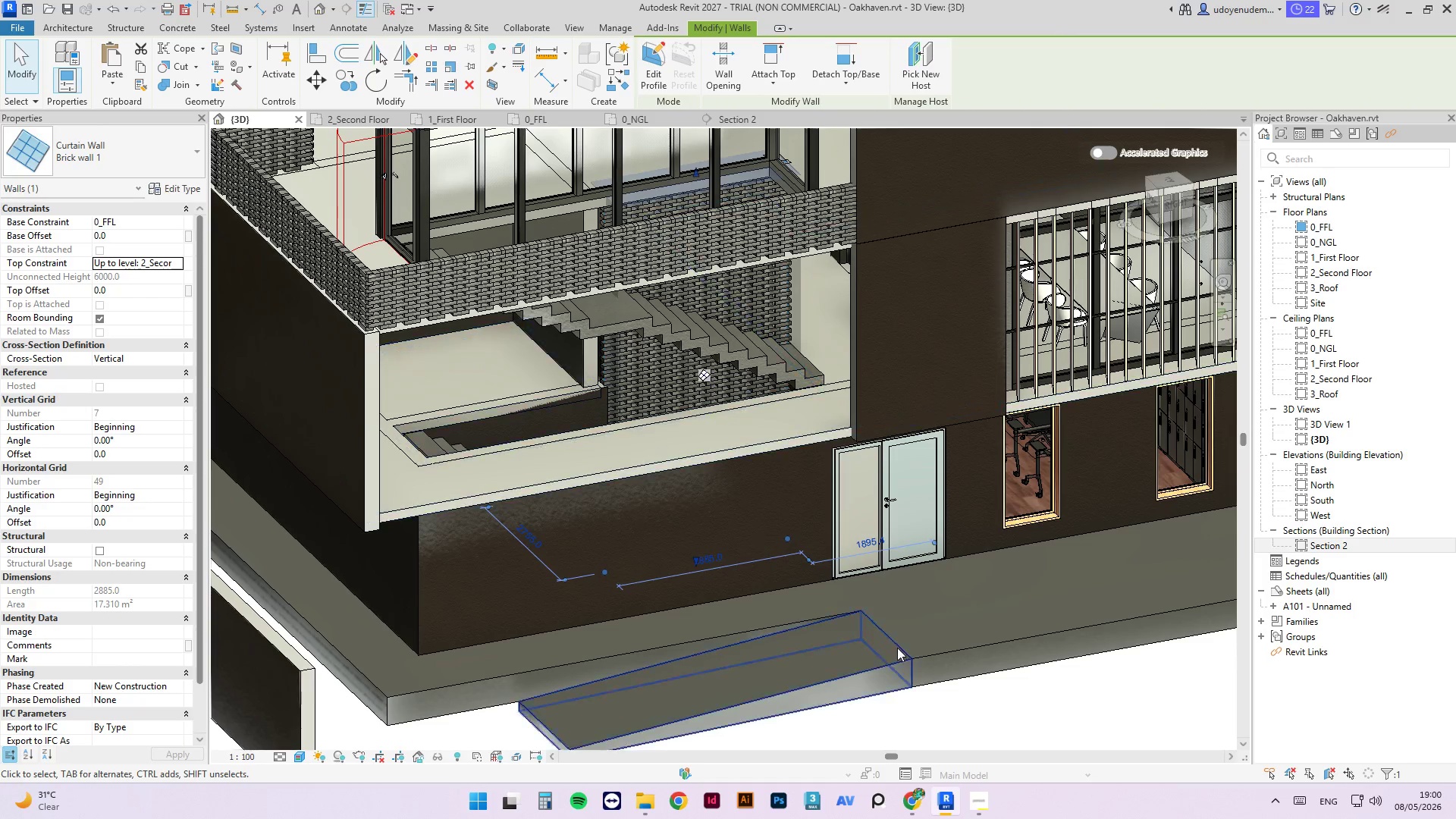 
scroll: coordinate [758, 453], scroll_direction: down, amount: 3.0
 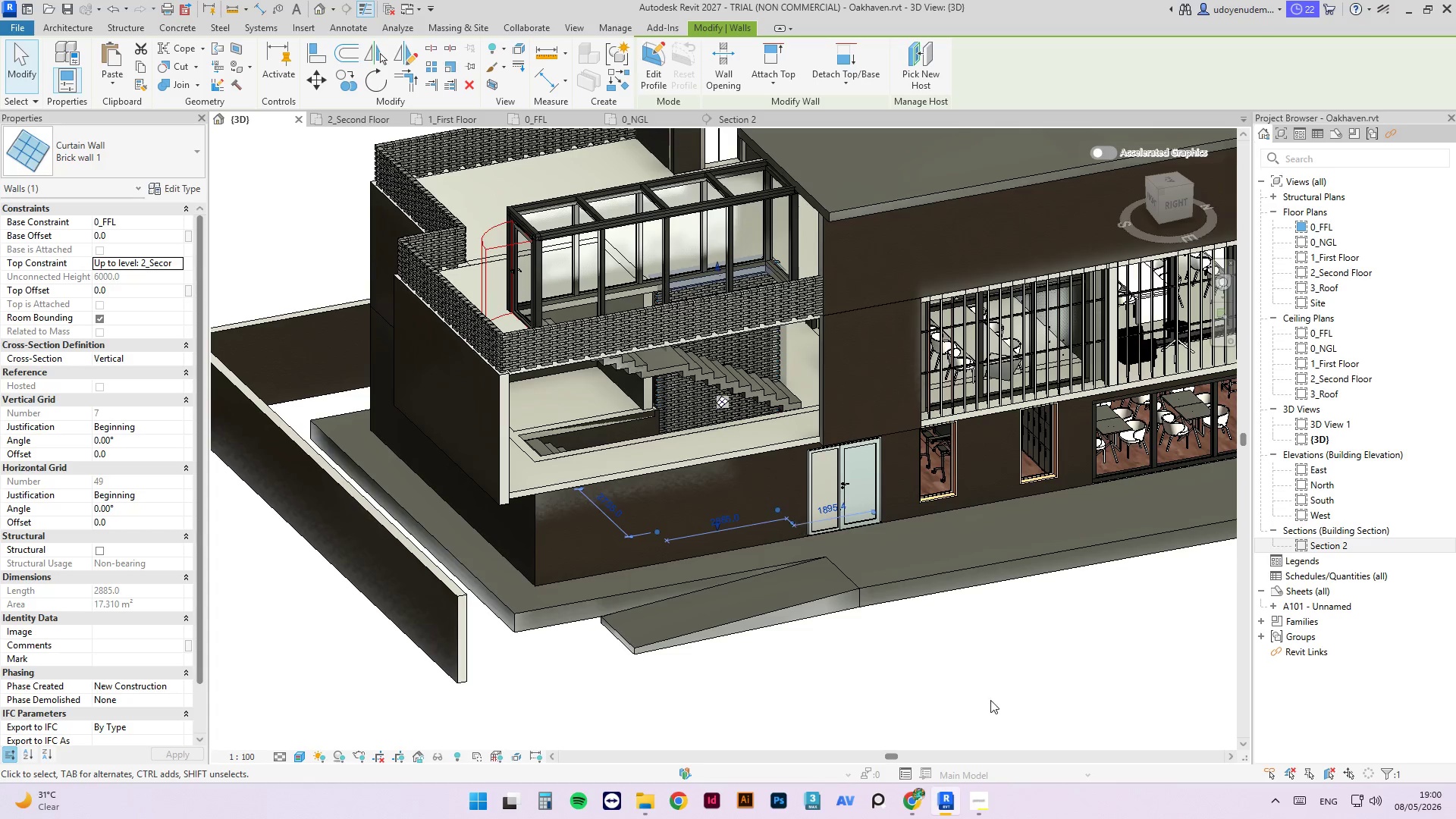 
hold_key(key=ShiftLeft, duration=7.47)
 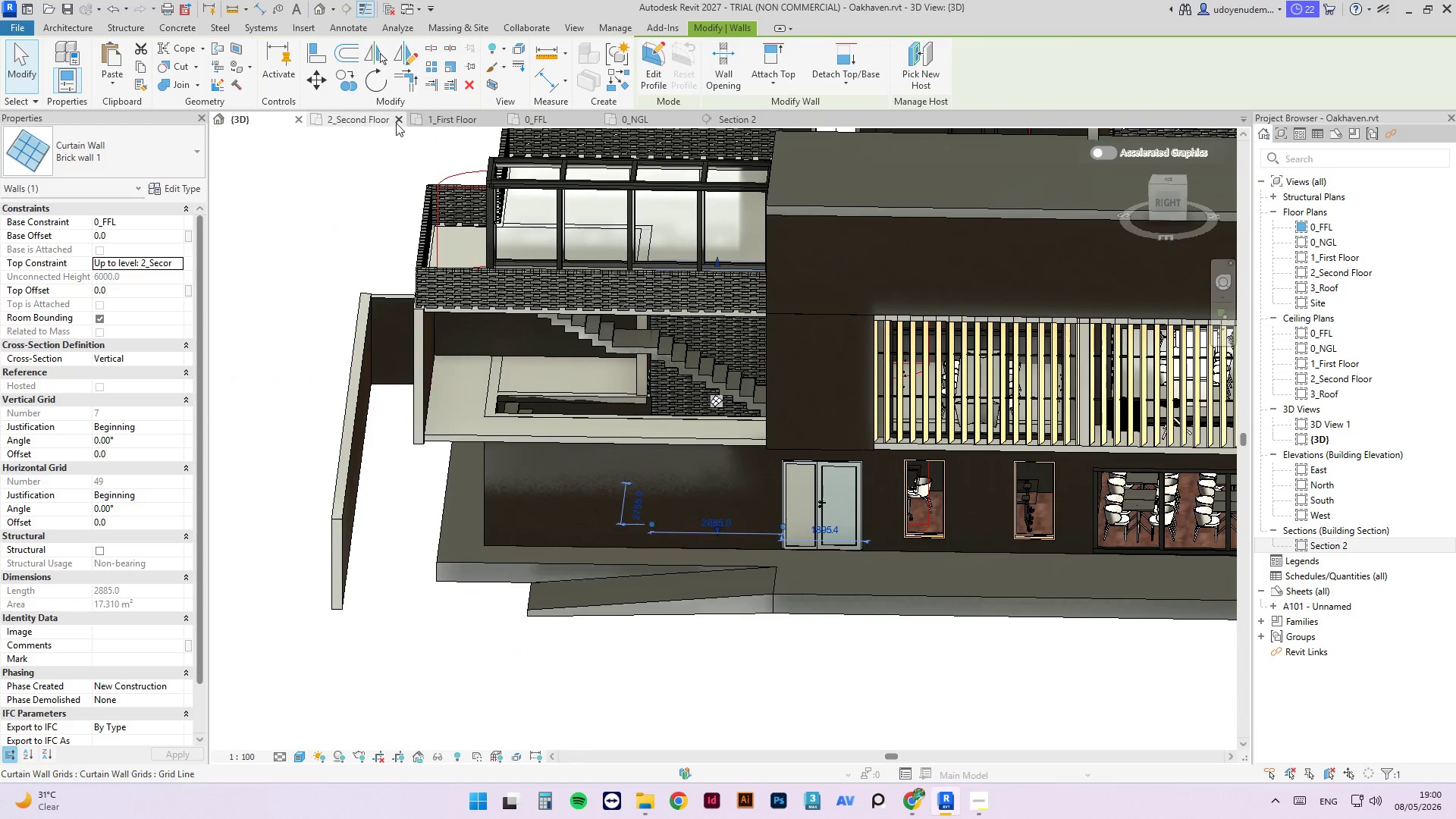 
left_click([372, 122])
 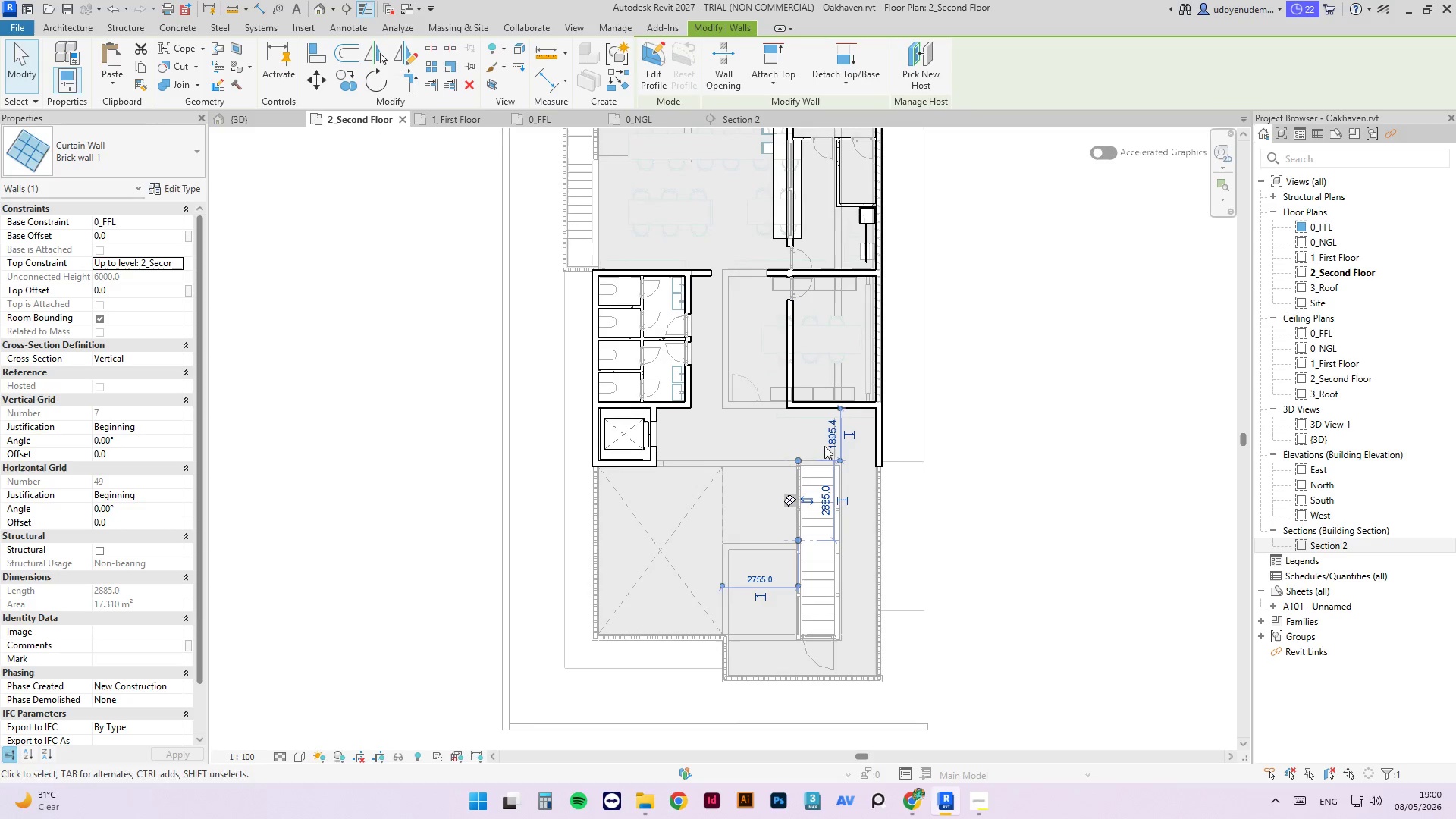 
scroll: coordinate [807, 513], scroll_direction: up, amount: 4.0
 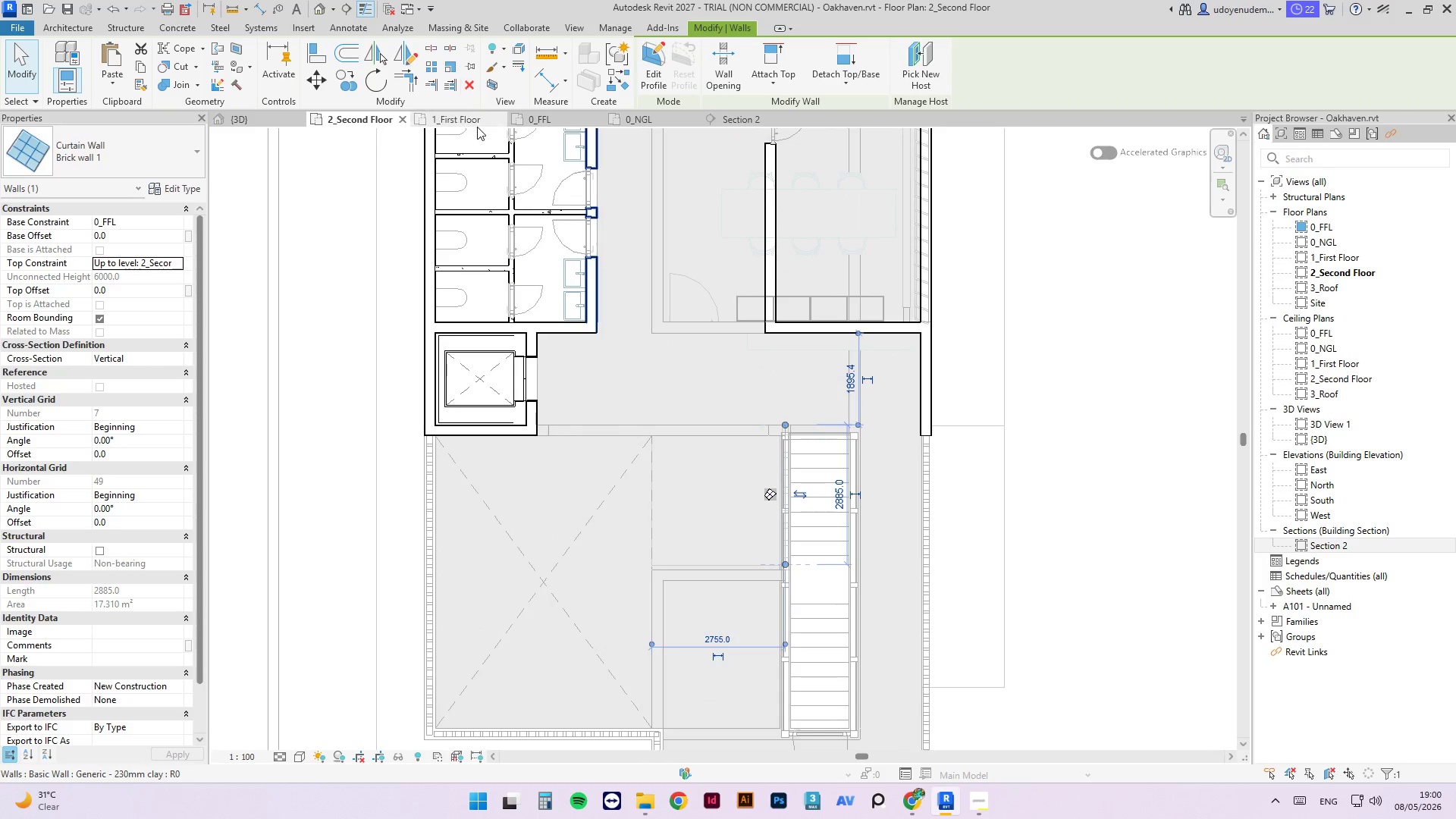 
left_click([476, 119])
 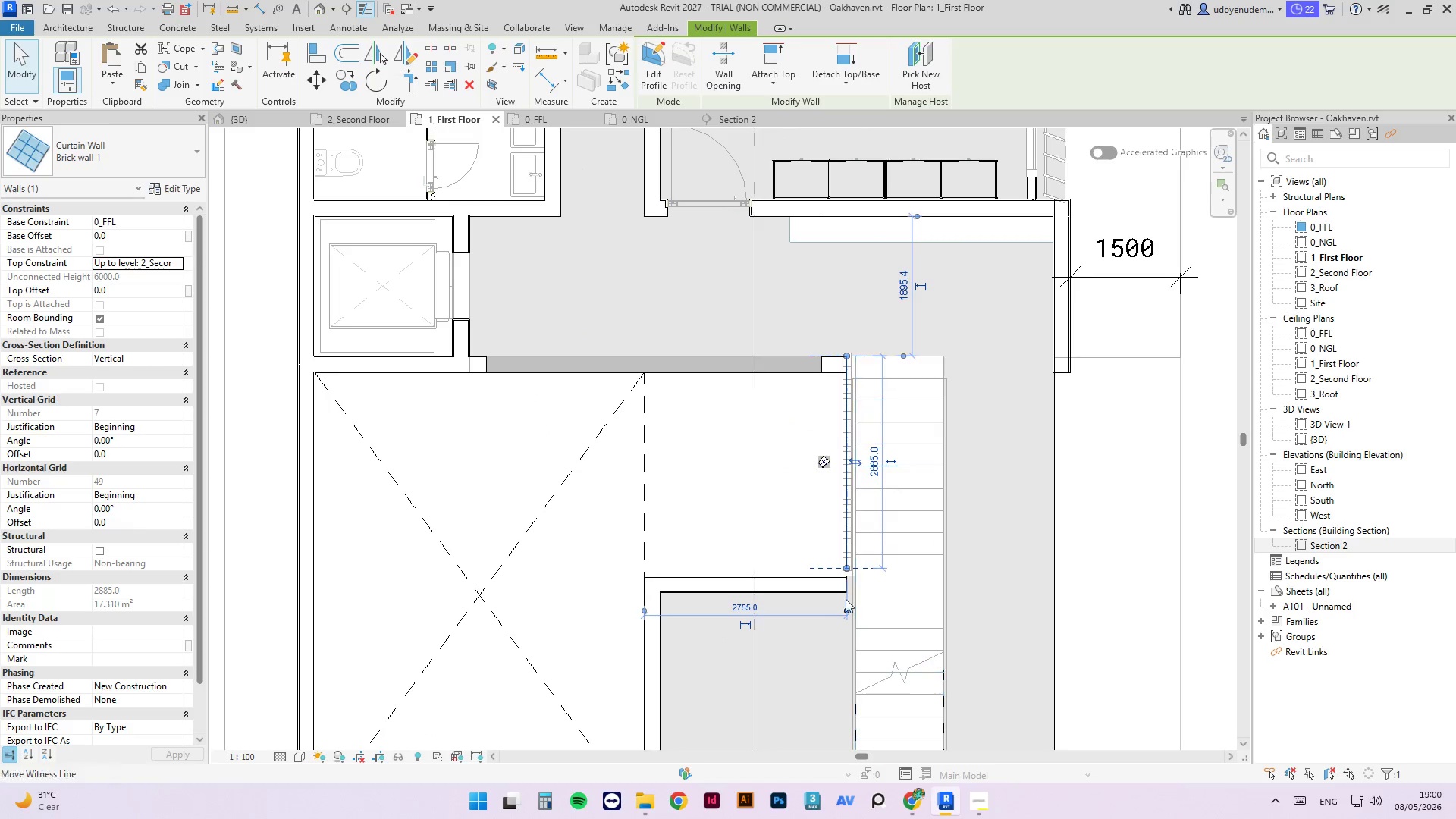 
scroll: coordinate [838, 472], scroll_direction: up, amount: 3.0
 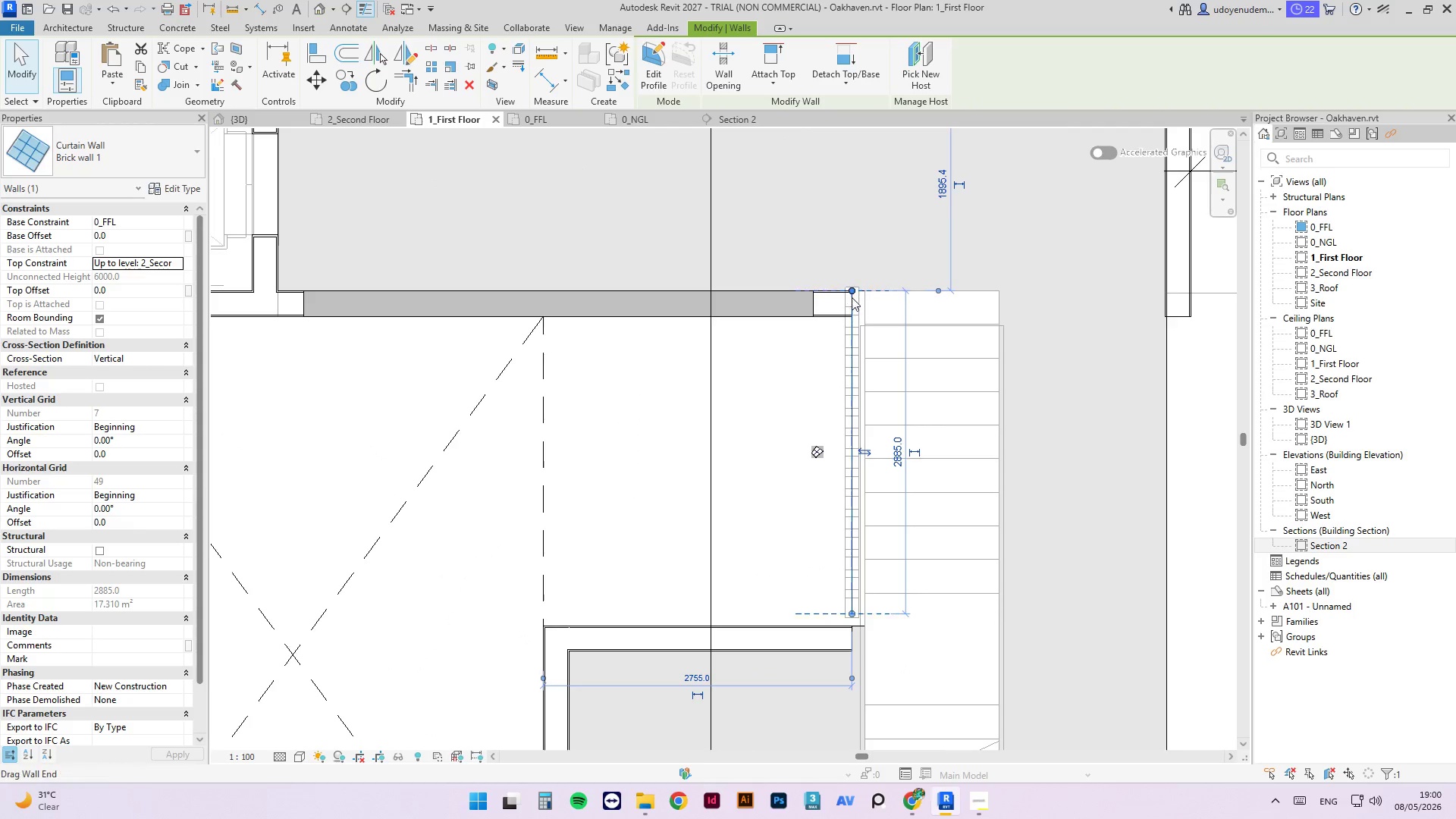 
left_click_drag(start_coordinate=[852, 291], to_coordinate=[851, 320])
 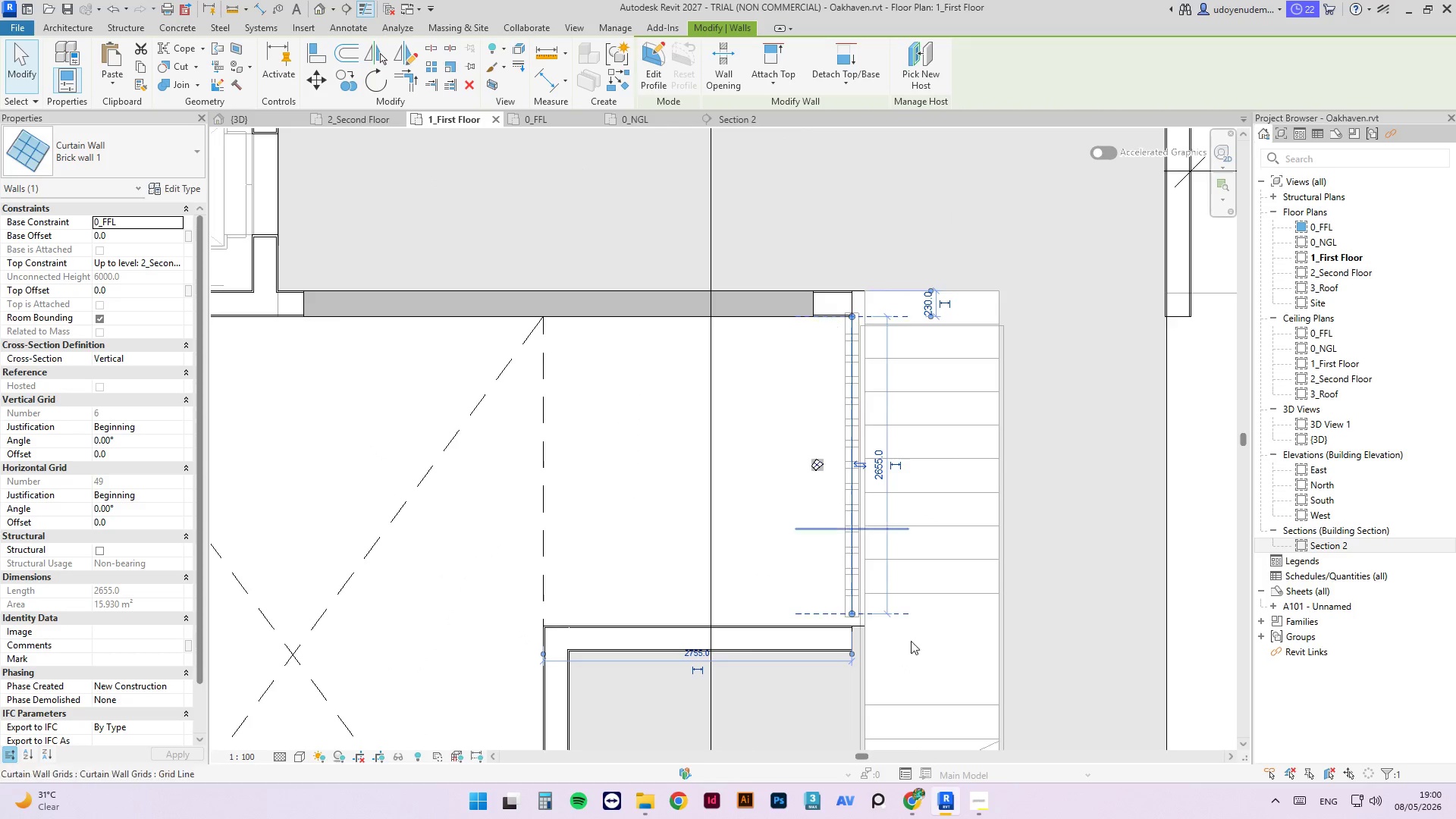 
scroll: coordinate [855, 626], scroll_direction: up, amount: 5.0
 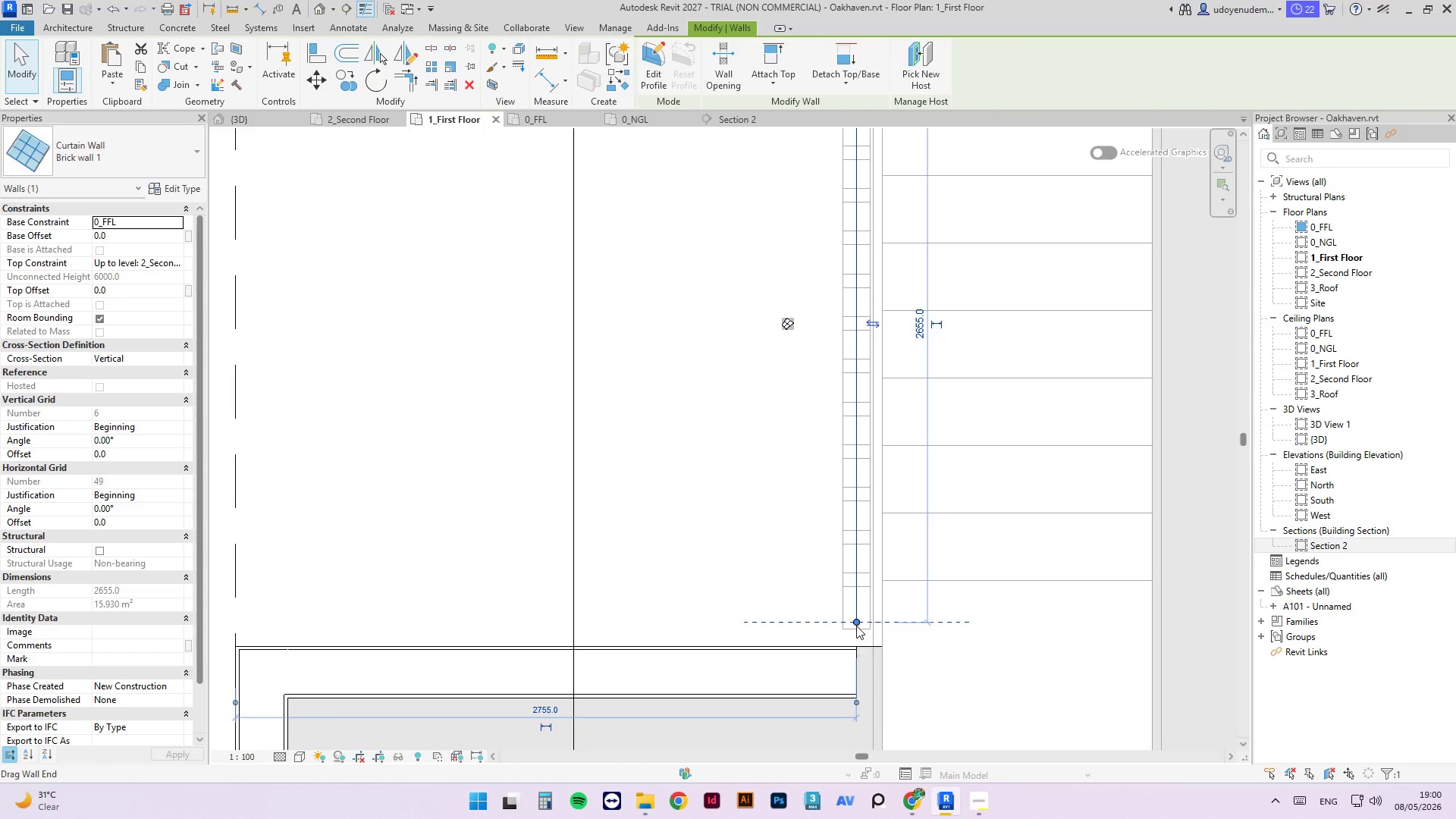 
left_click_drag(start_coordinate=[856, 626], to_coordinate=[857, 645])
 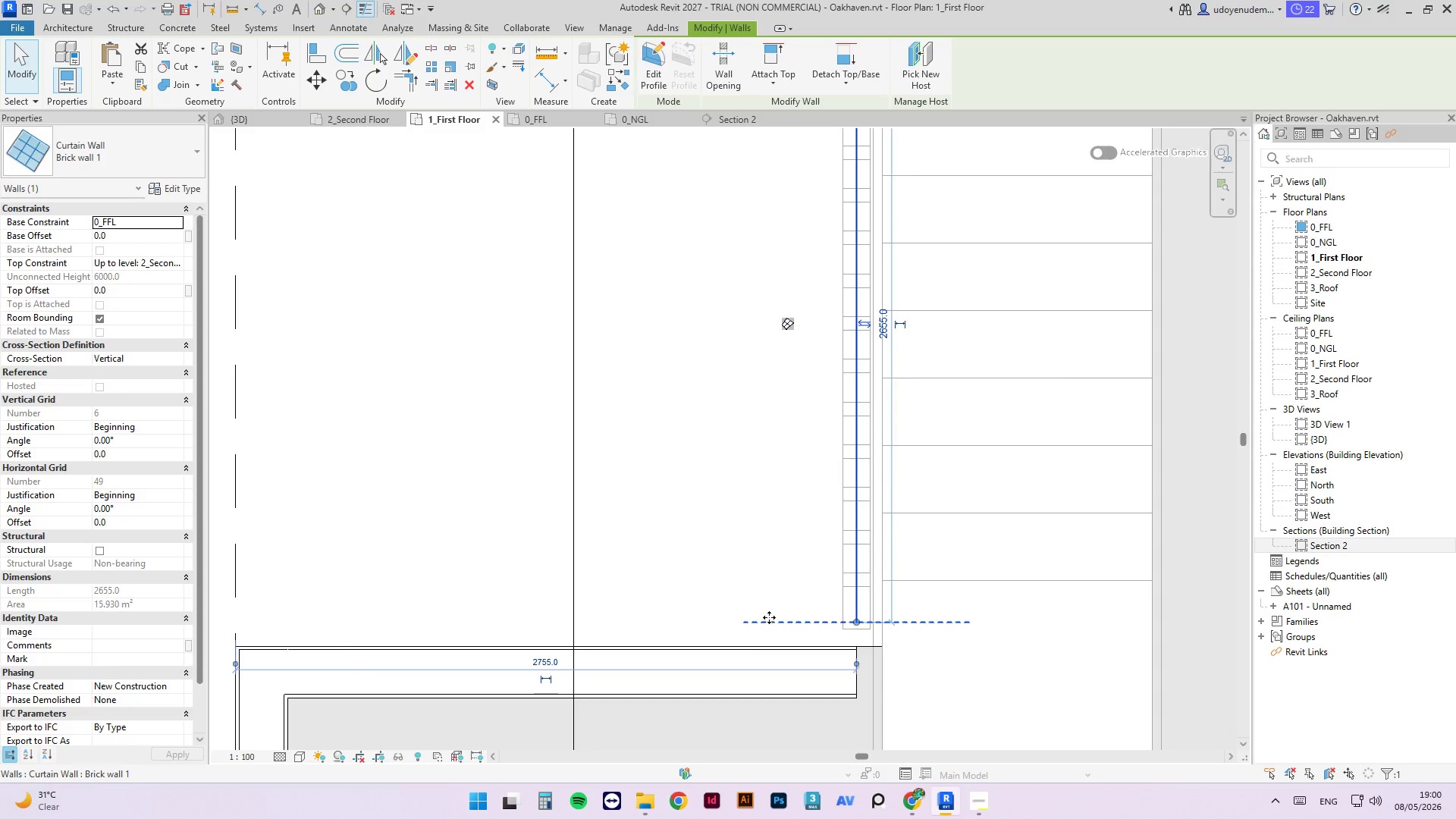 
left_click_drag(start_coordinate=[849, 587], to_coordinate=[852, 638])
 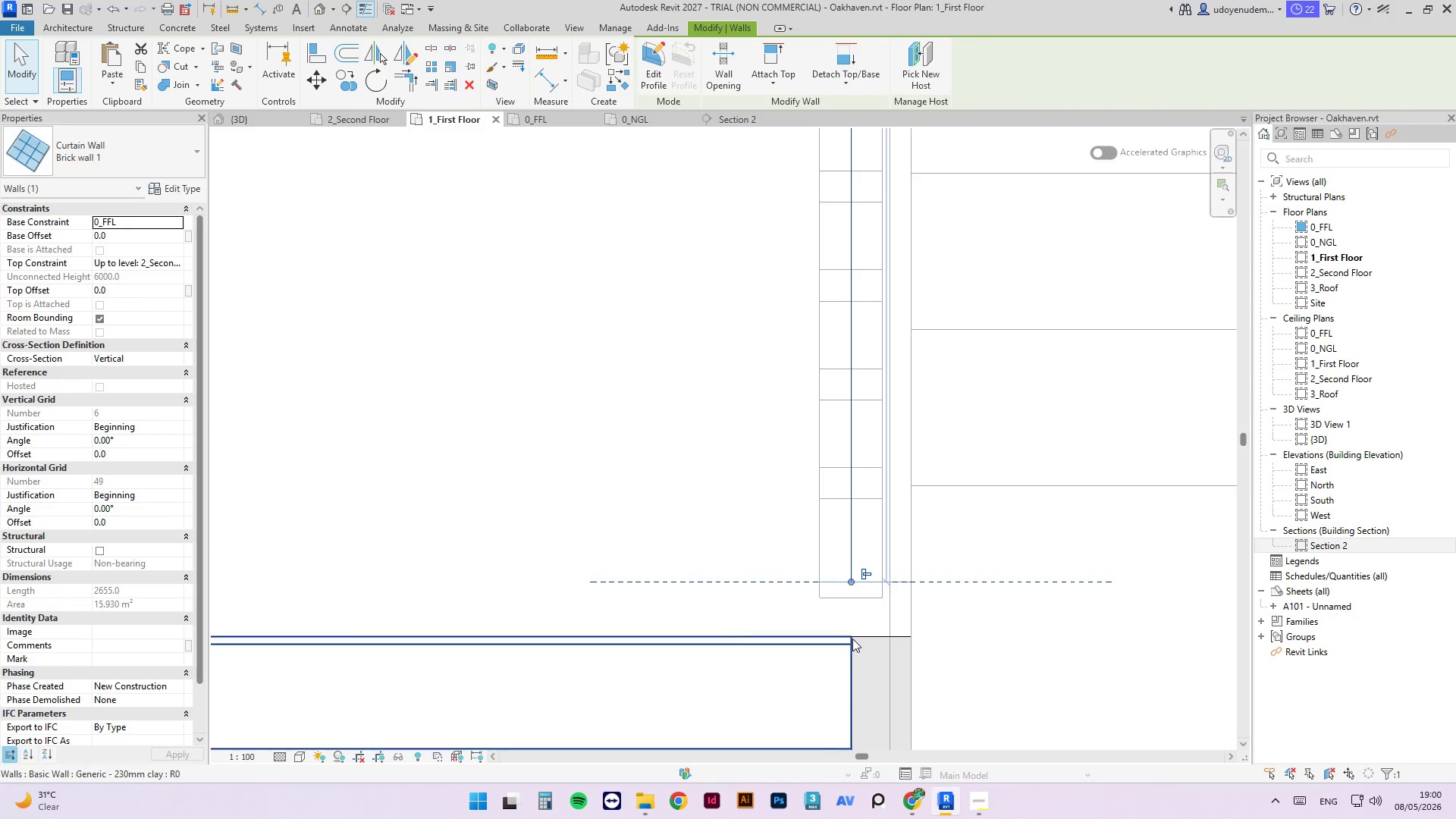 
scroll: coordinate [854, 629], scroll_direction: up, amount: 6.0
 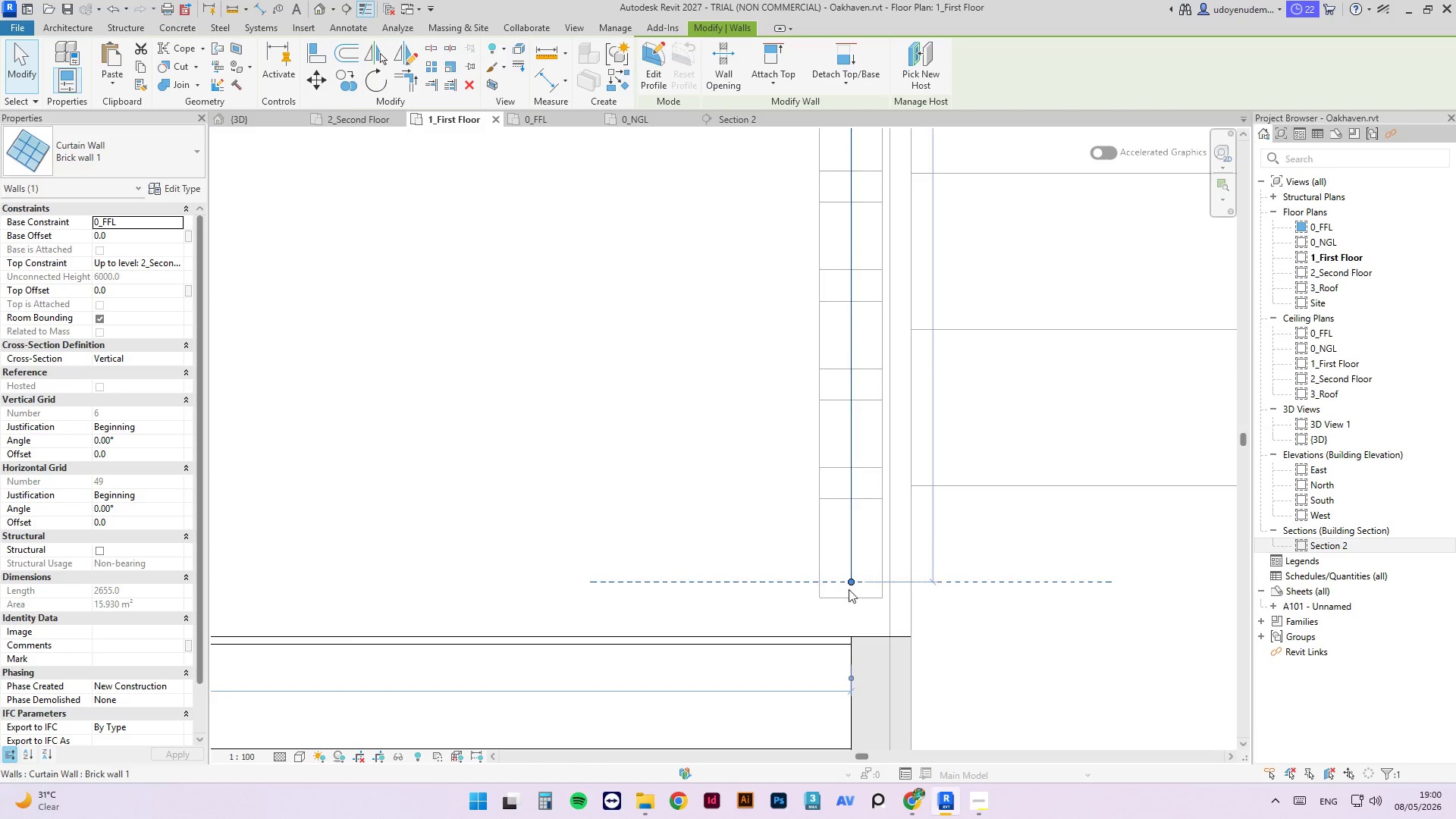 
scroll: coordinate [880, 626], scroll_direction: down, amount: 9.0
 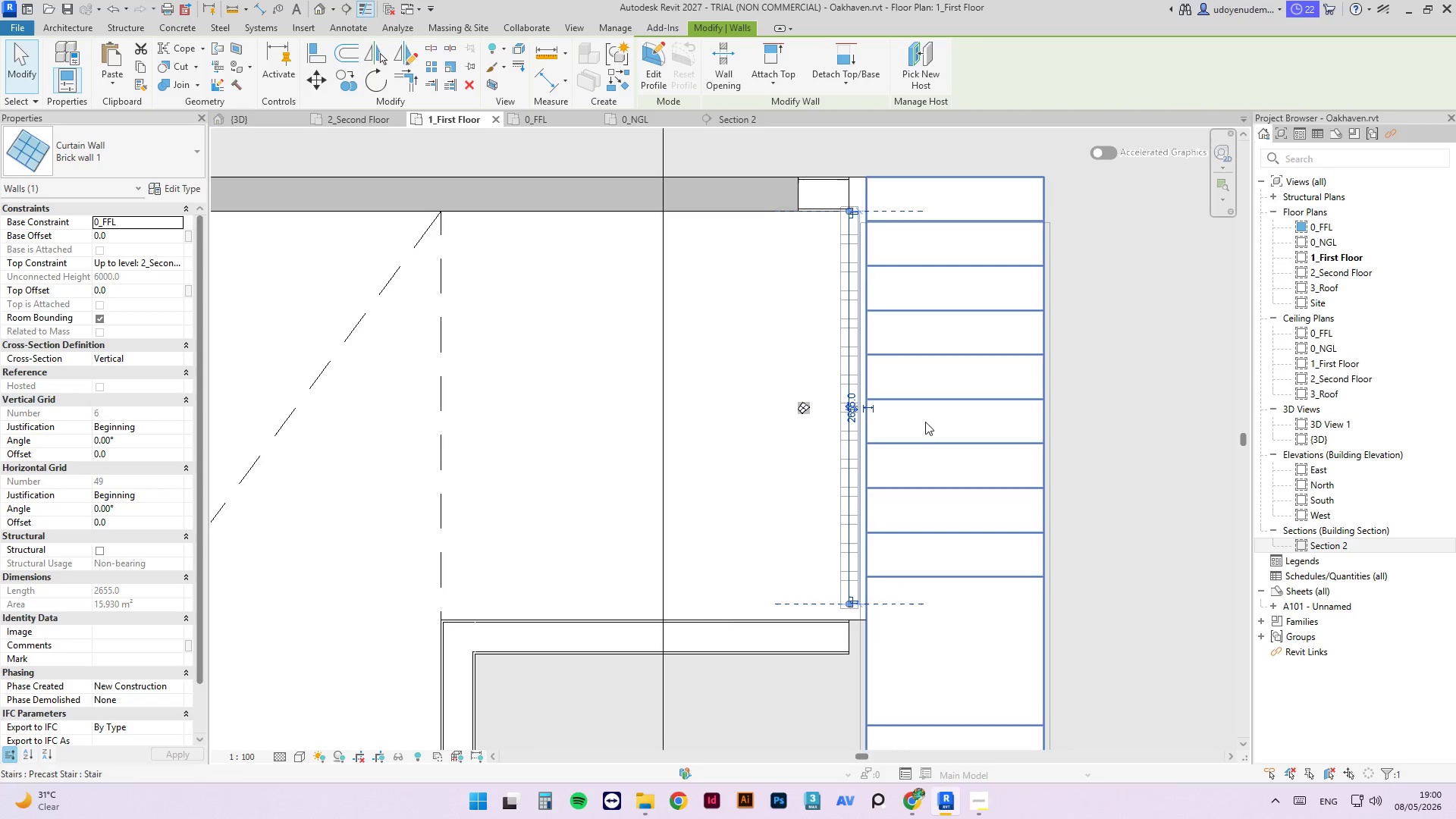 
scroll: coordinate [832, 199], scroll_direction: up, amount: 9.0
 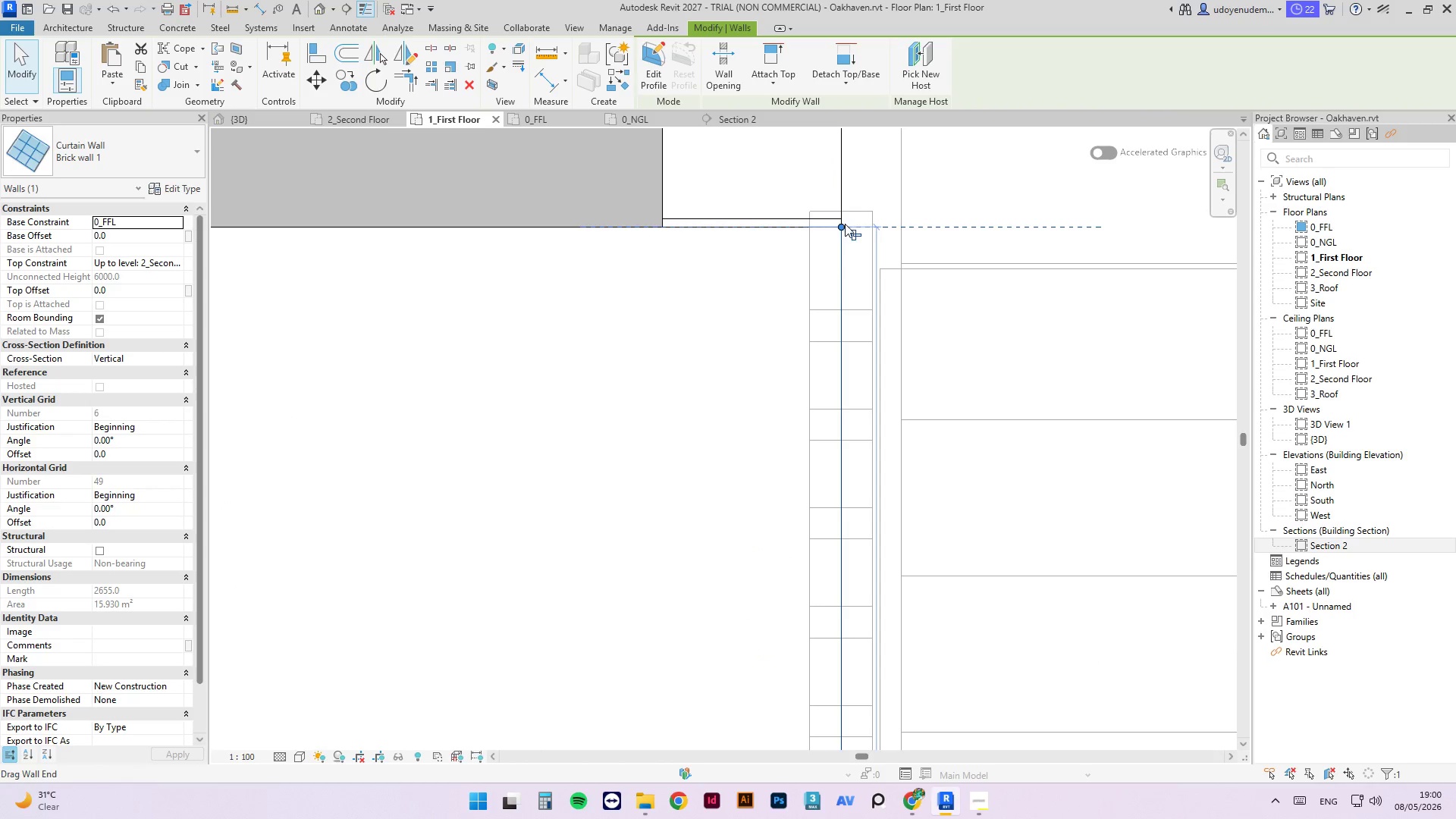 
left_click_drag(start_coordinate=[845, 224], to_coordinate=[841, 262])
 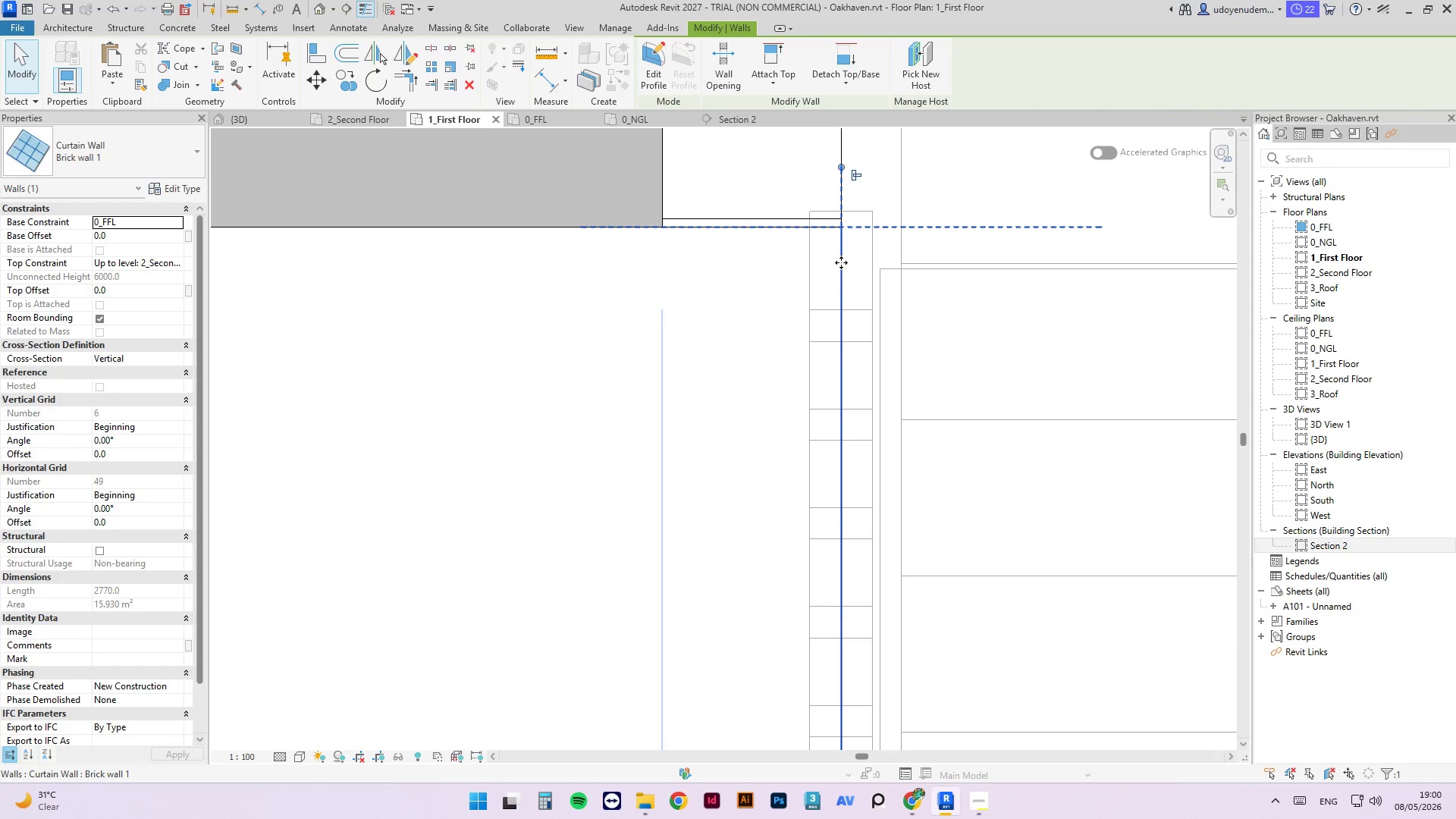 
scroll: coordinate [541, 399], scroll_direction: down, amount: 9.0
 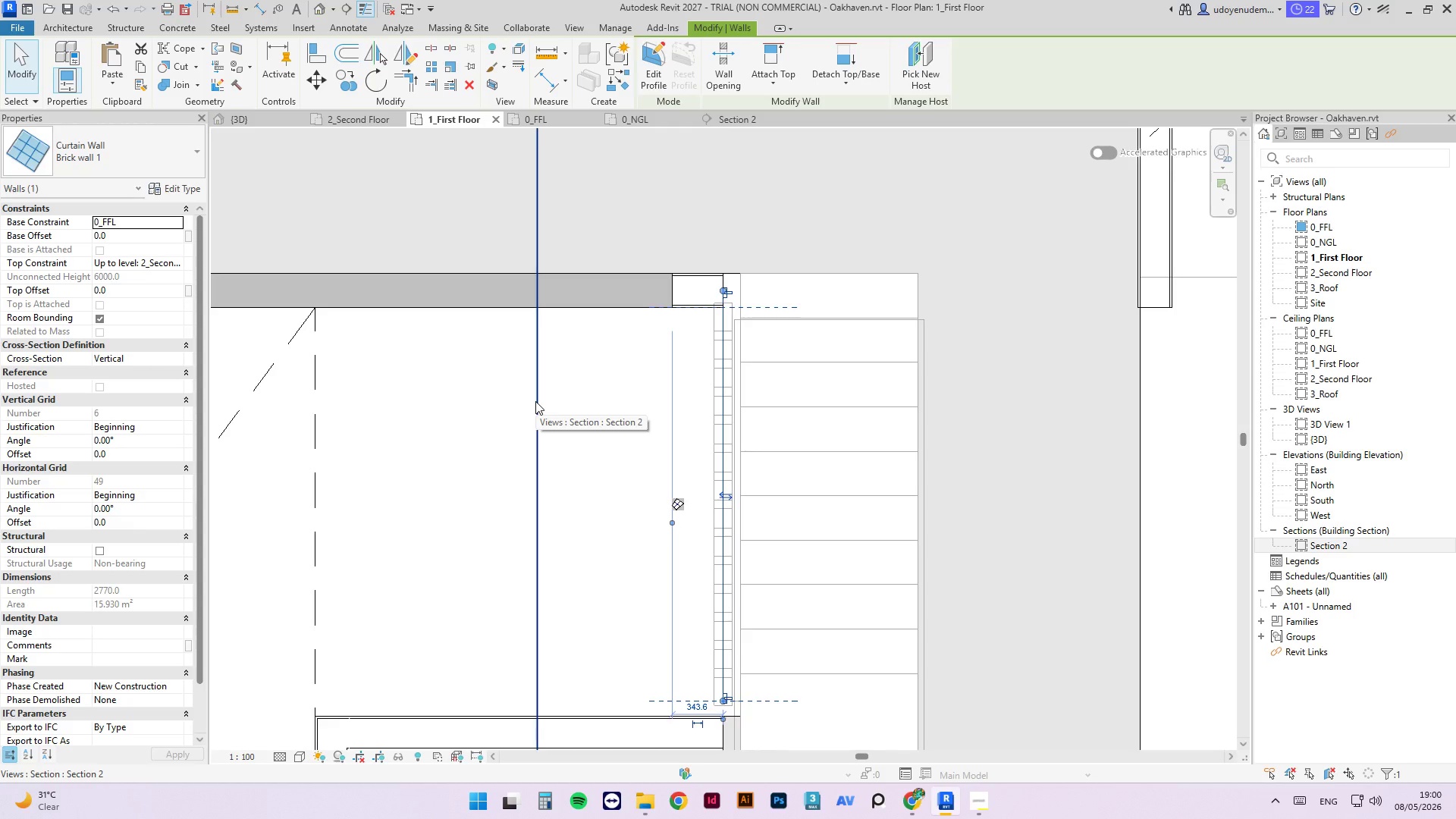 
key(ArrowDown)
 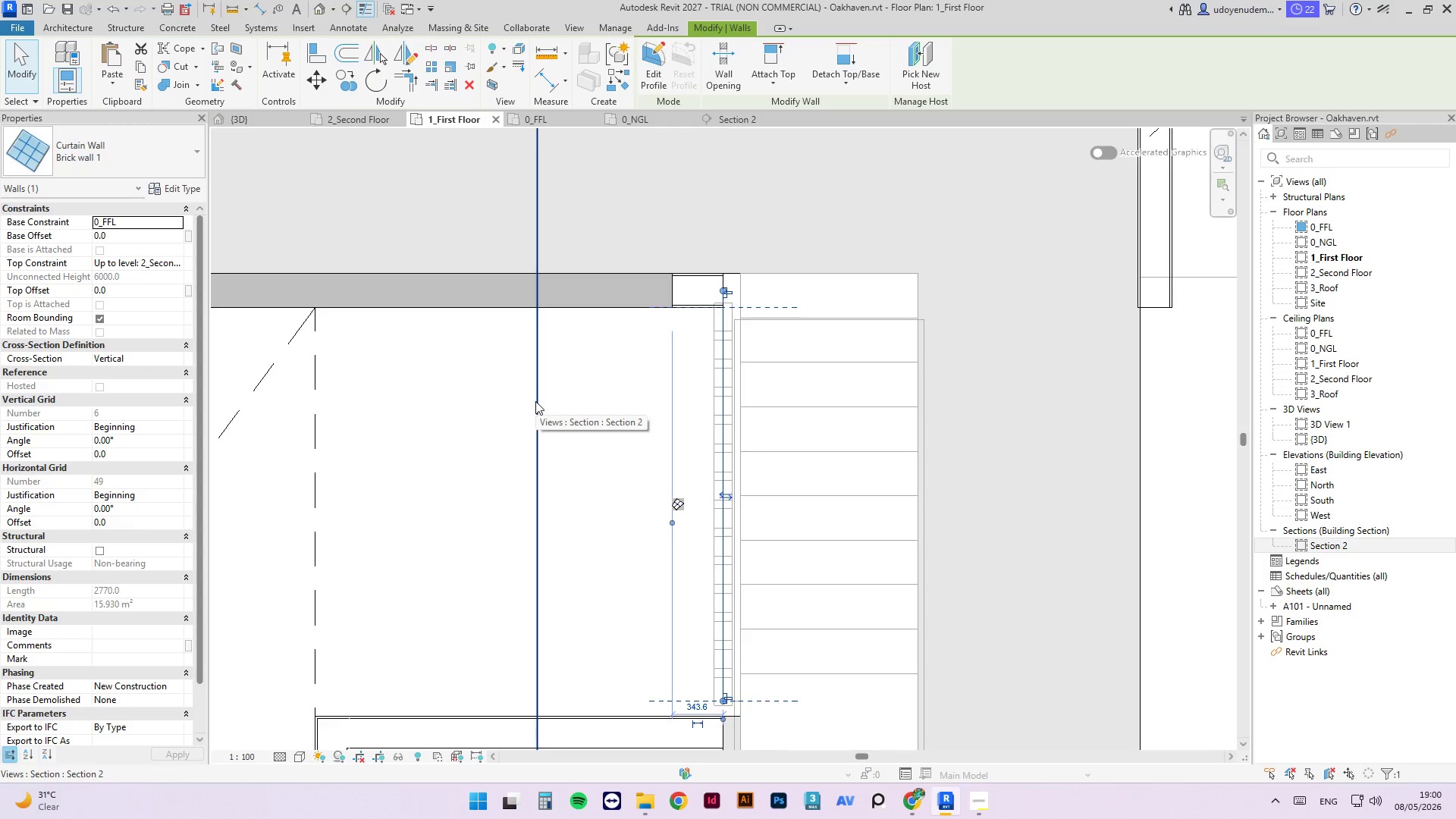 
key(ArrowDown)
 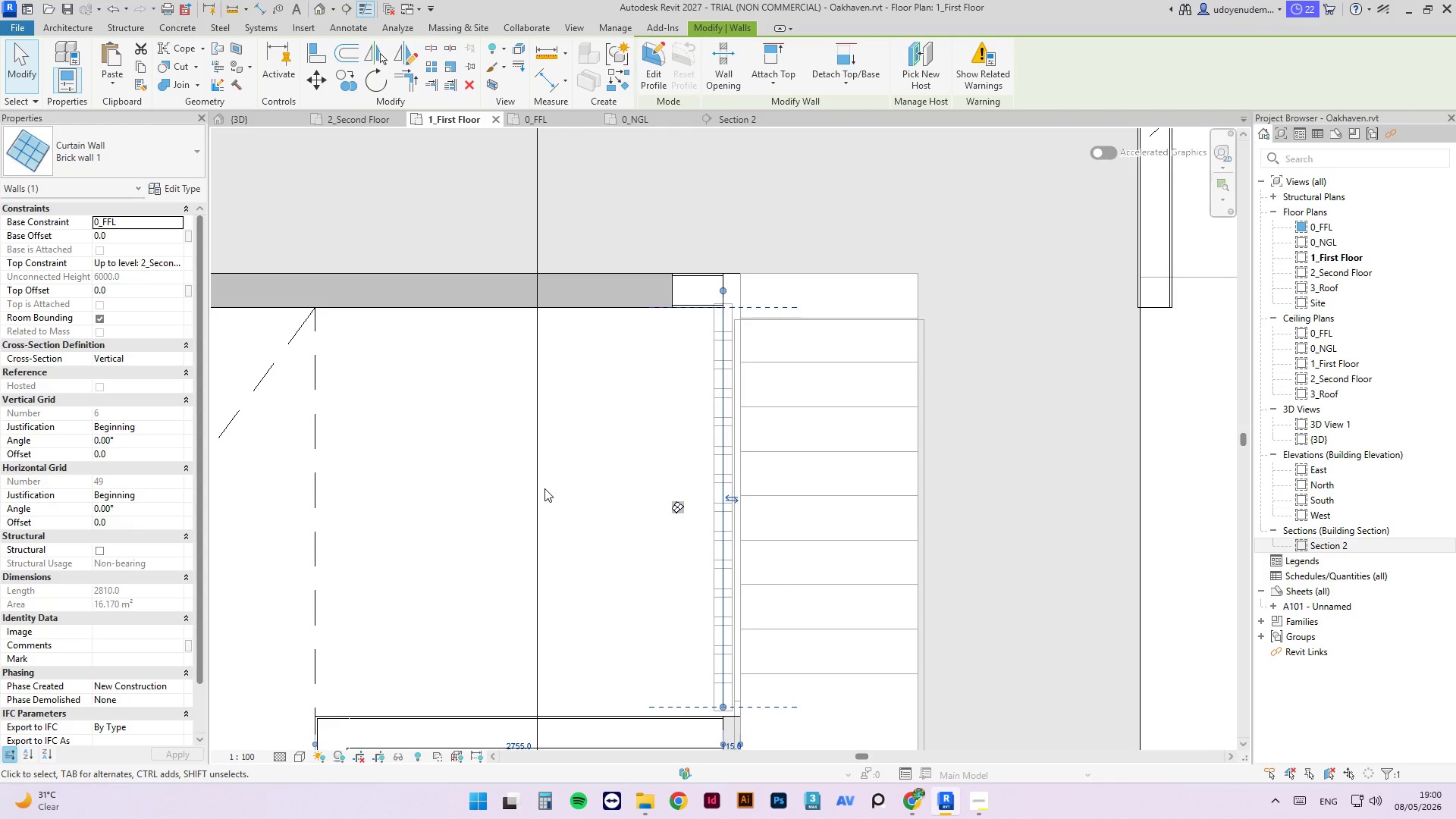 
key(ArrowLeft)
 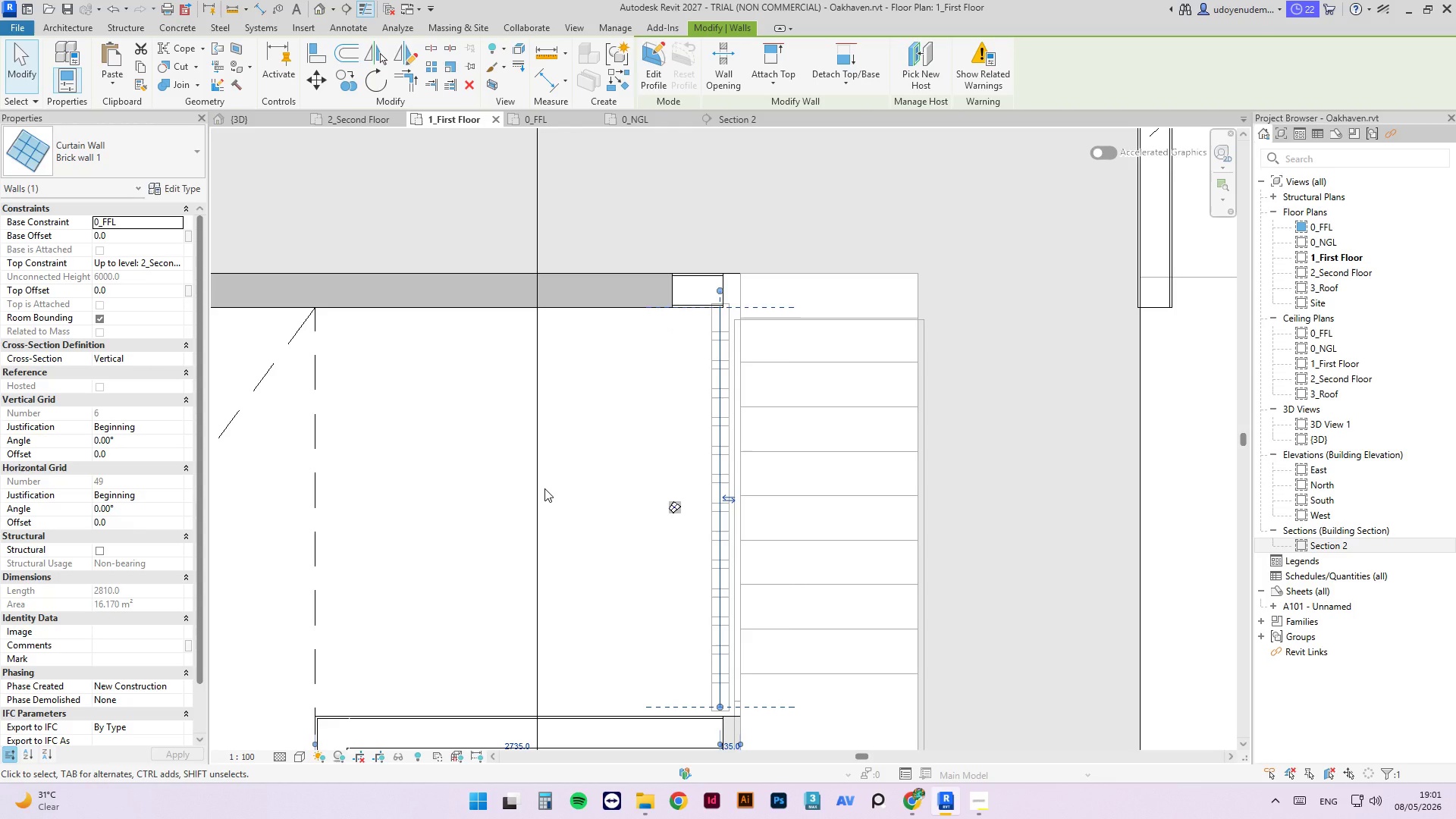 
key(ArrowRight)
 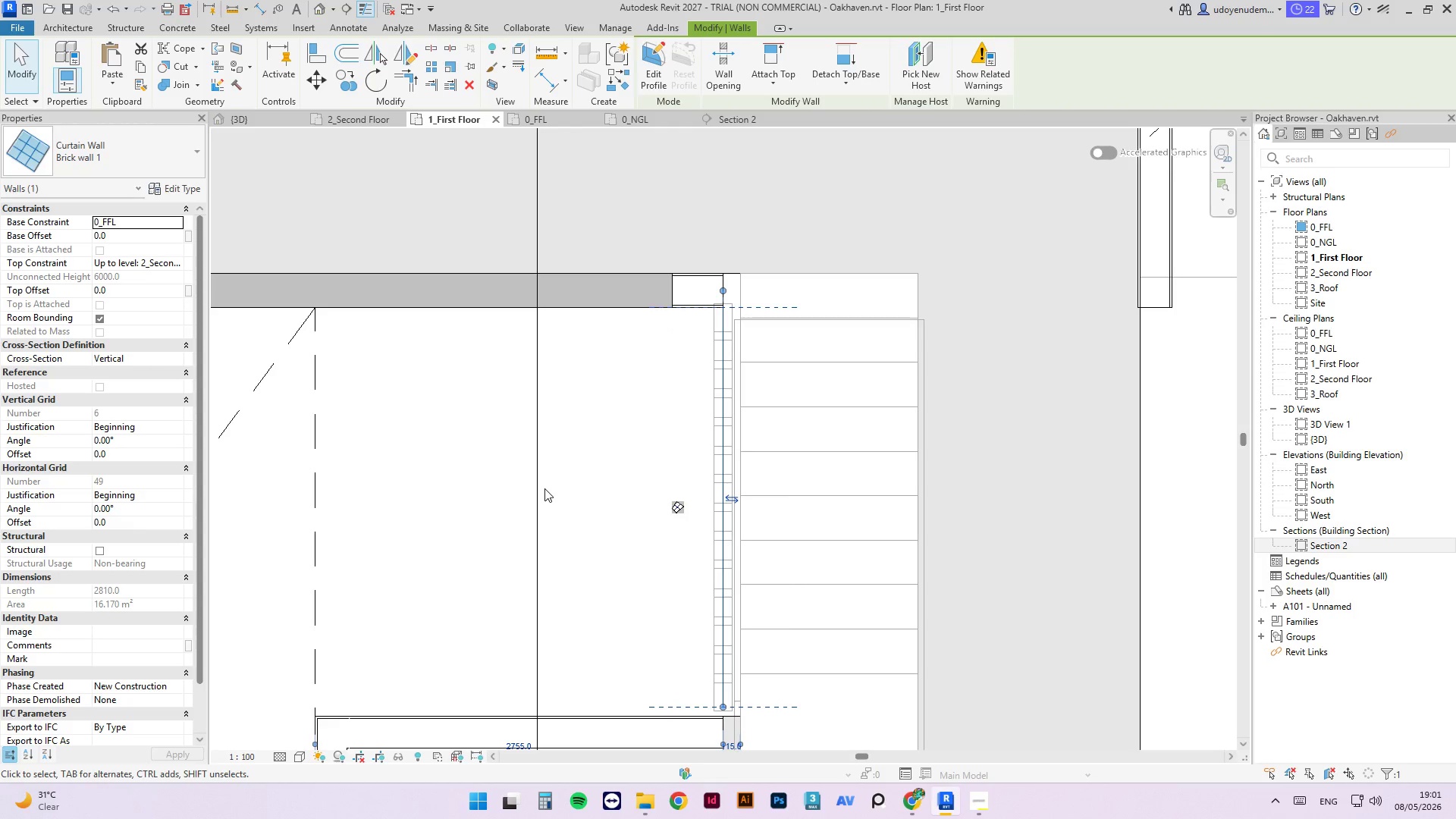 
key(ArrowDown)
 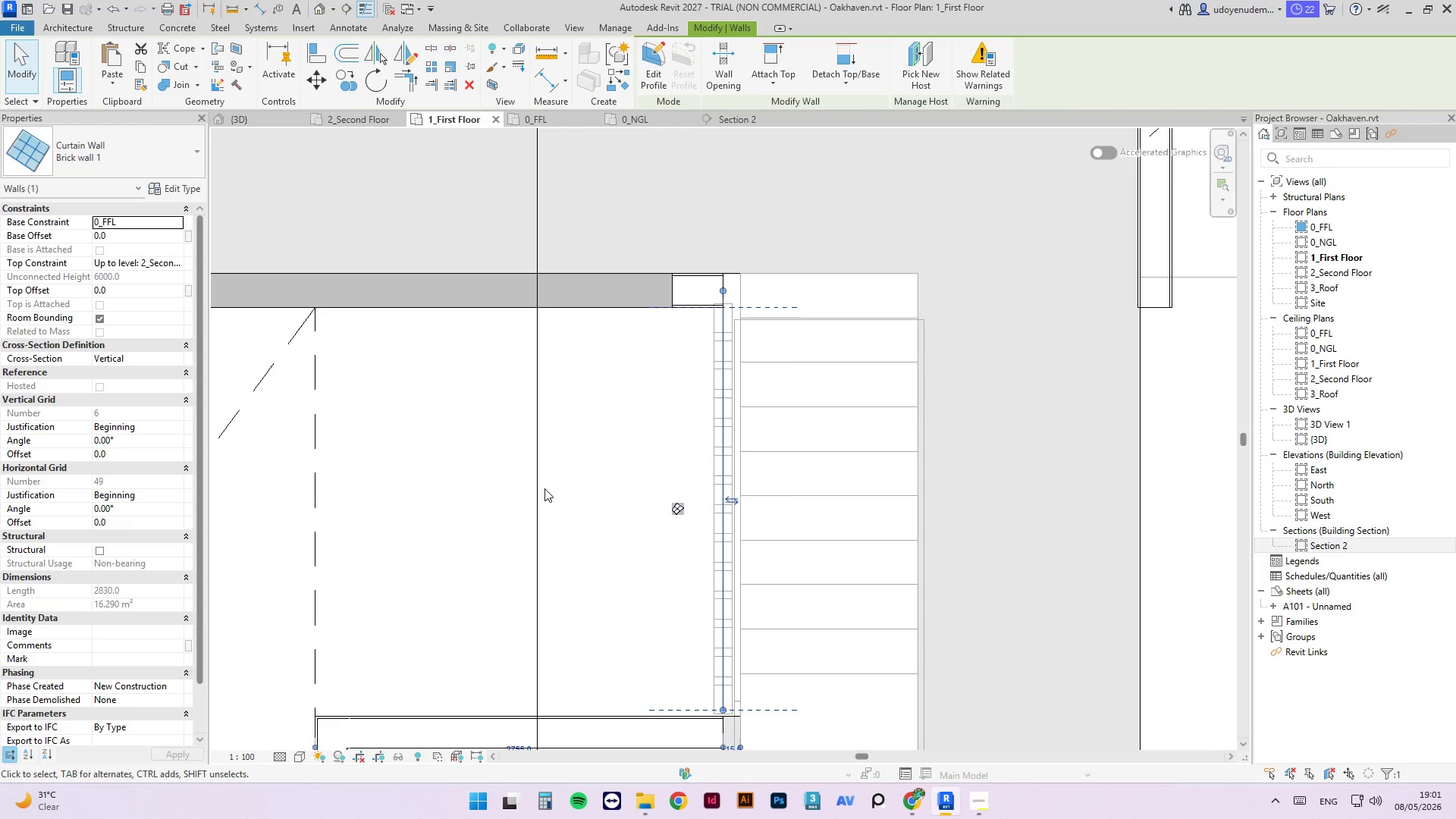 
key(ArrowDown)
 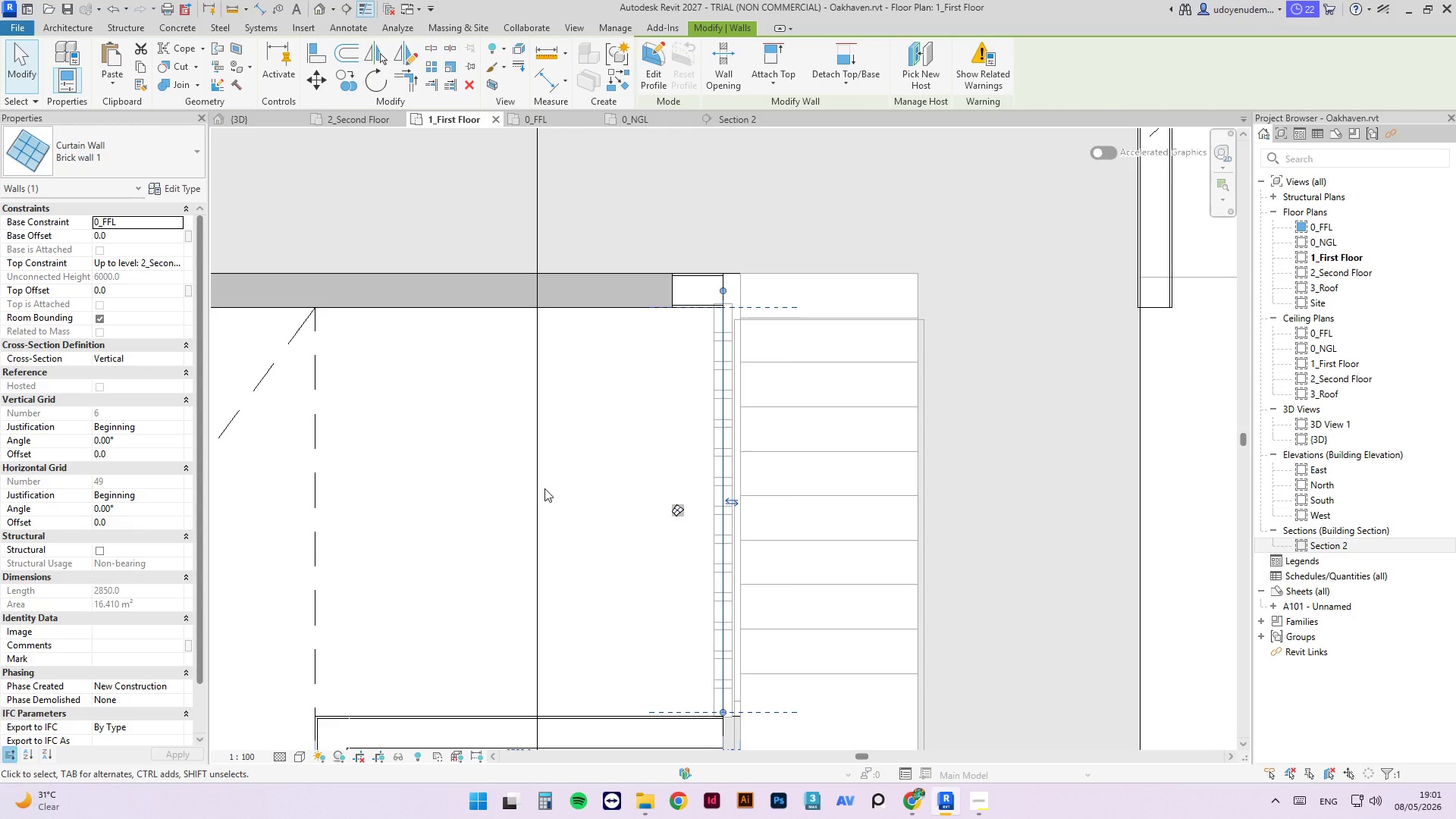 
key(ArrowDown)
 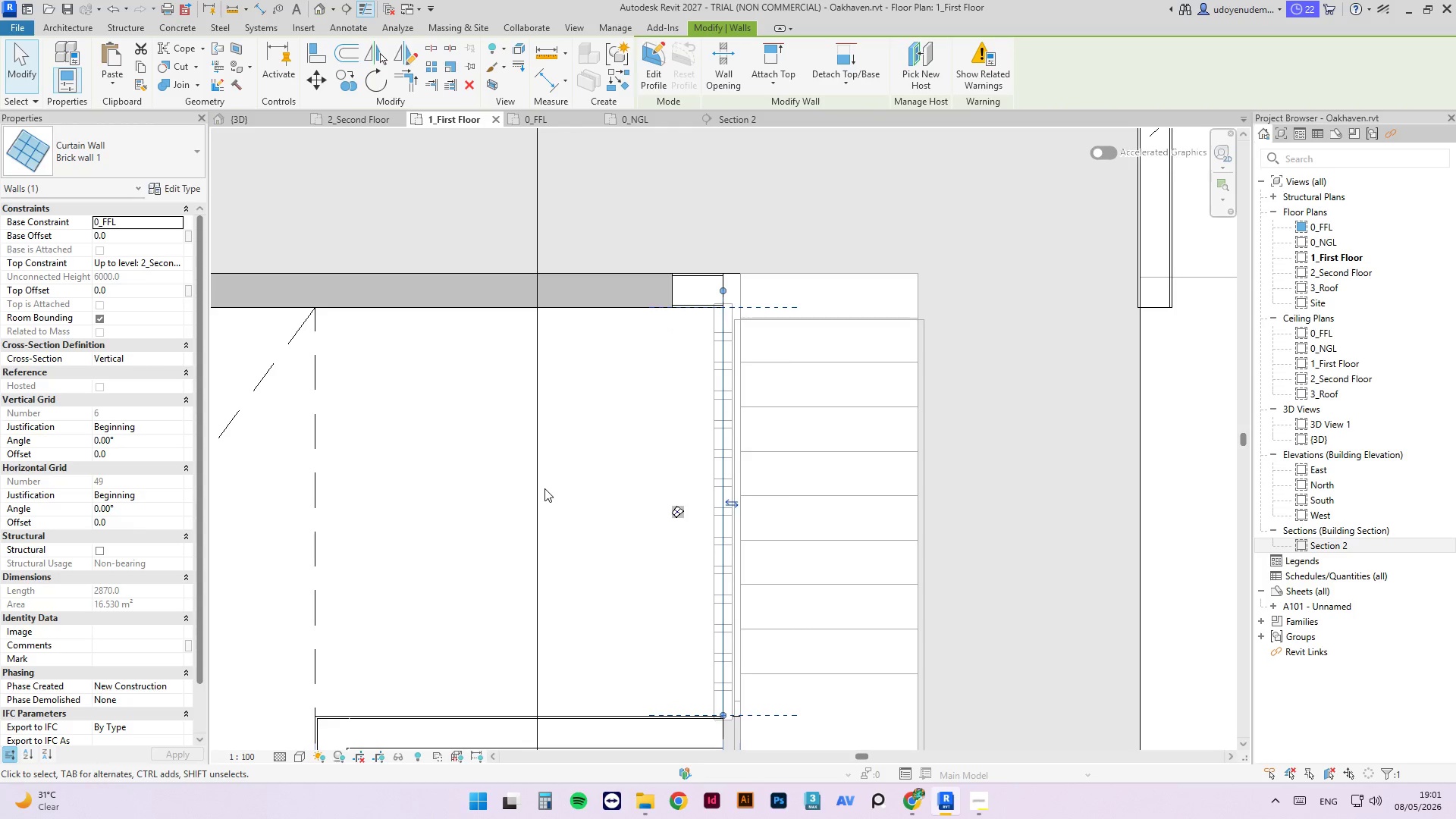 
key(ArrowDown)
 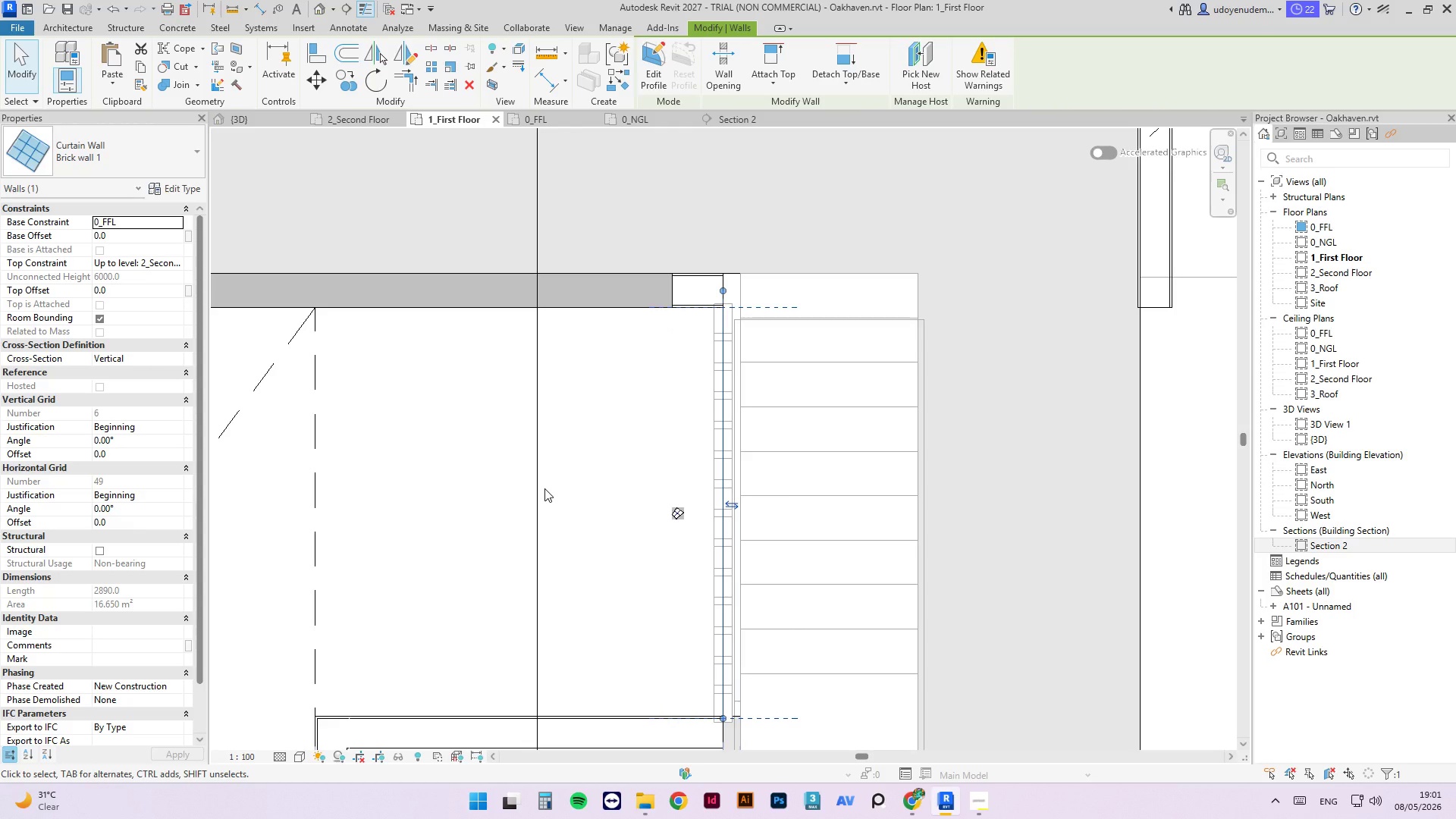 
key(ArrowUp)
 